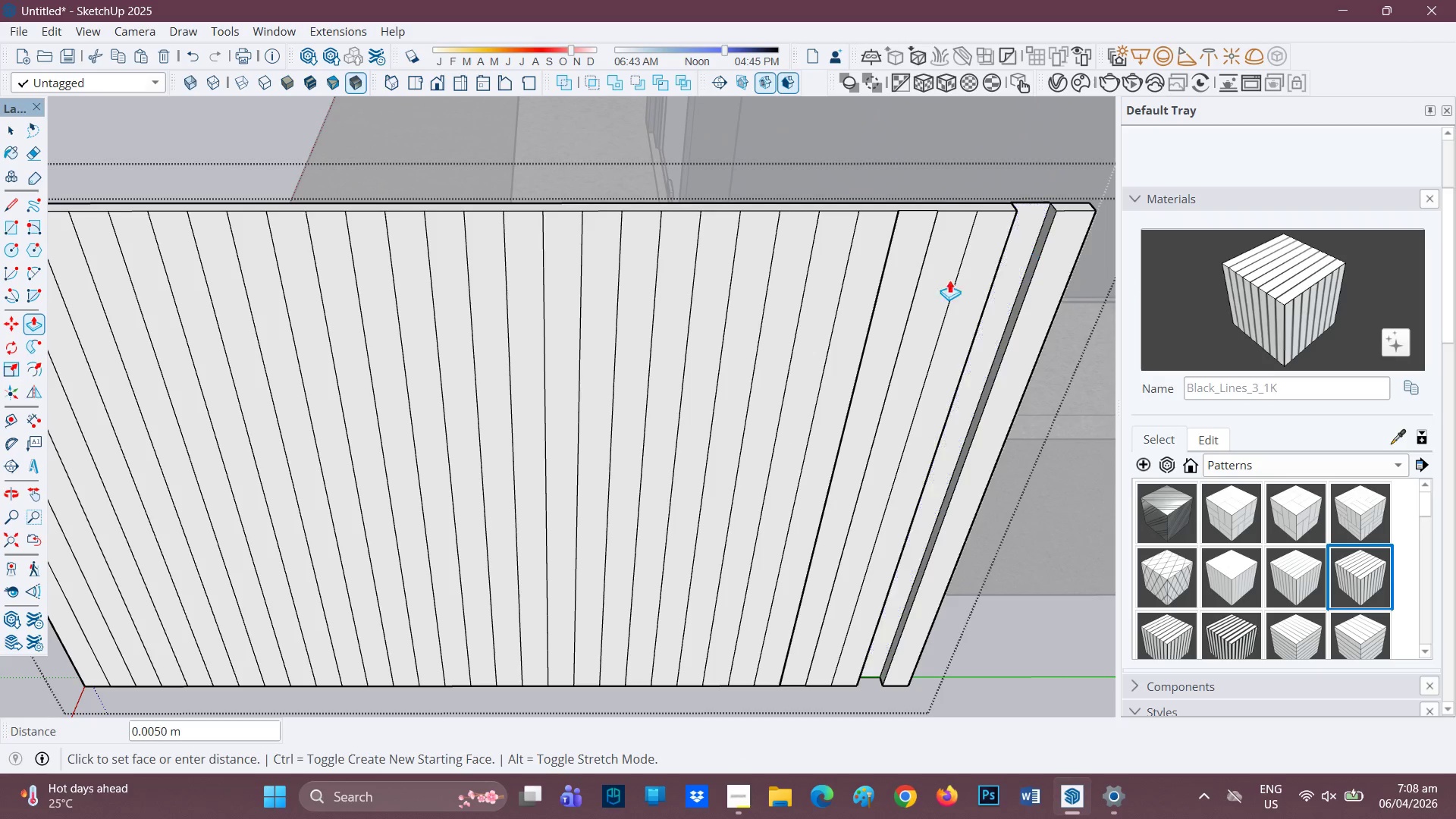 
key(Space)
 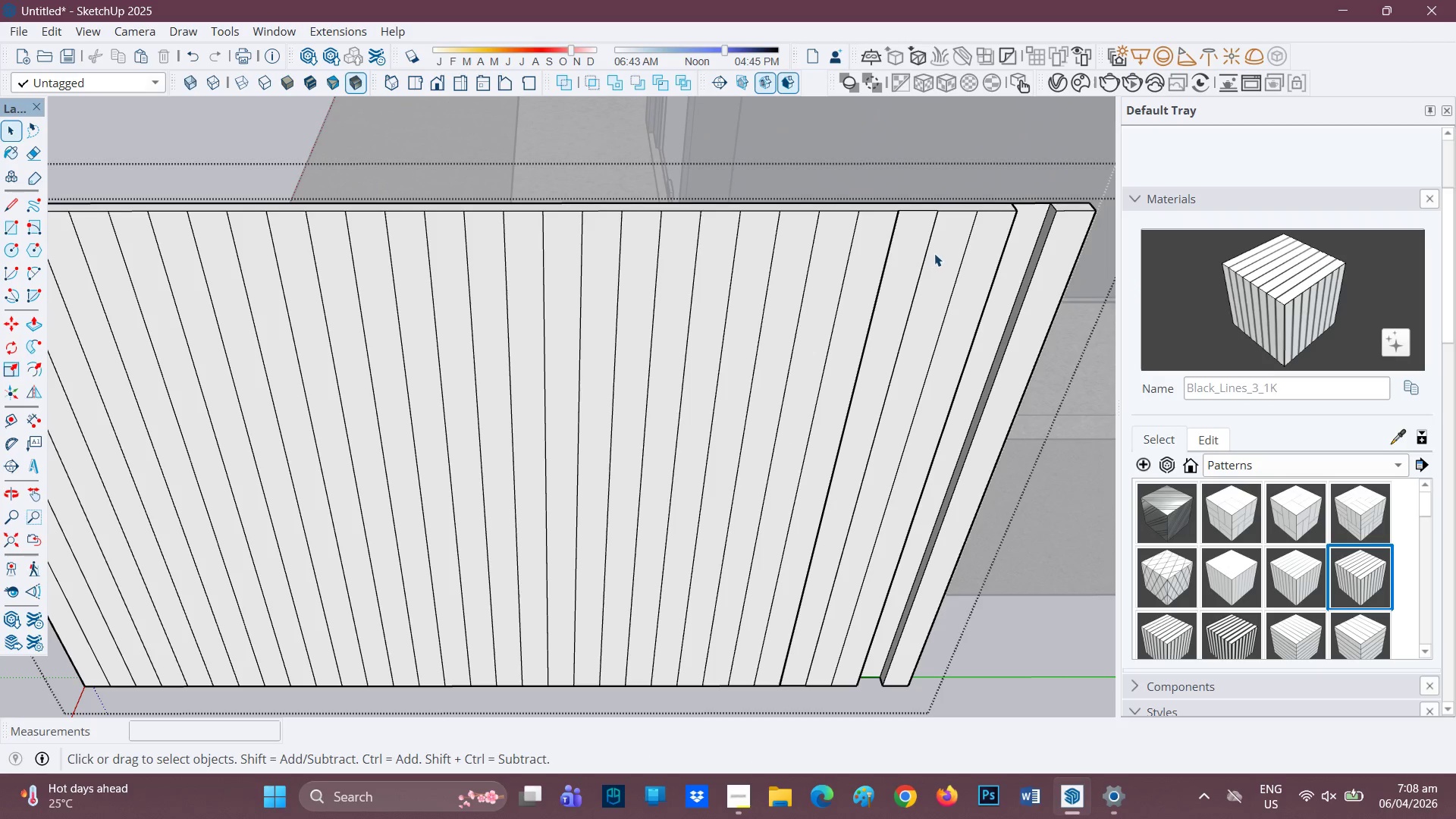 
key(P)
 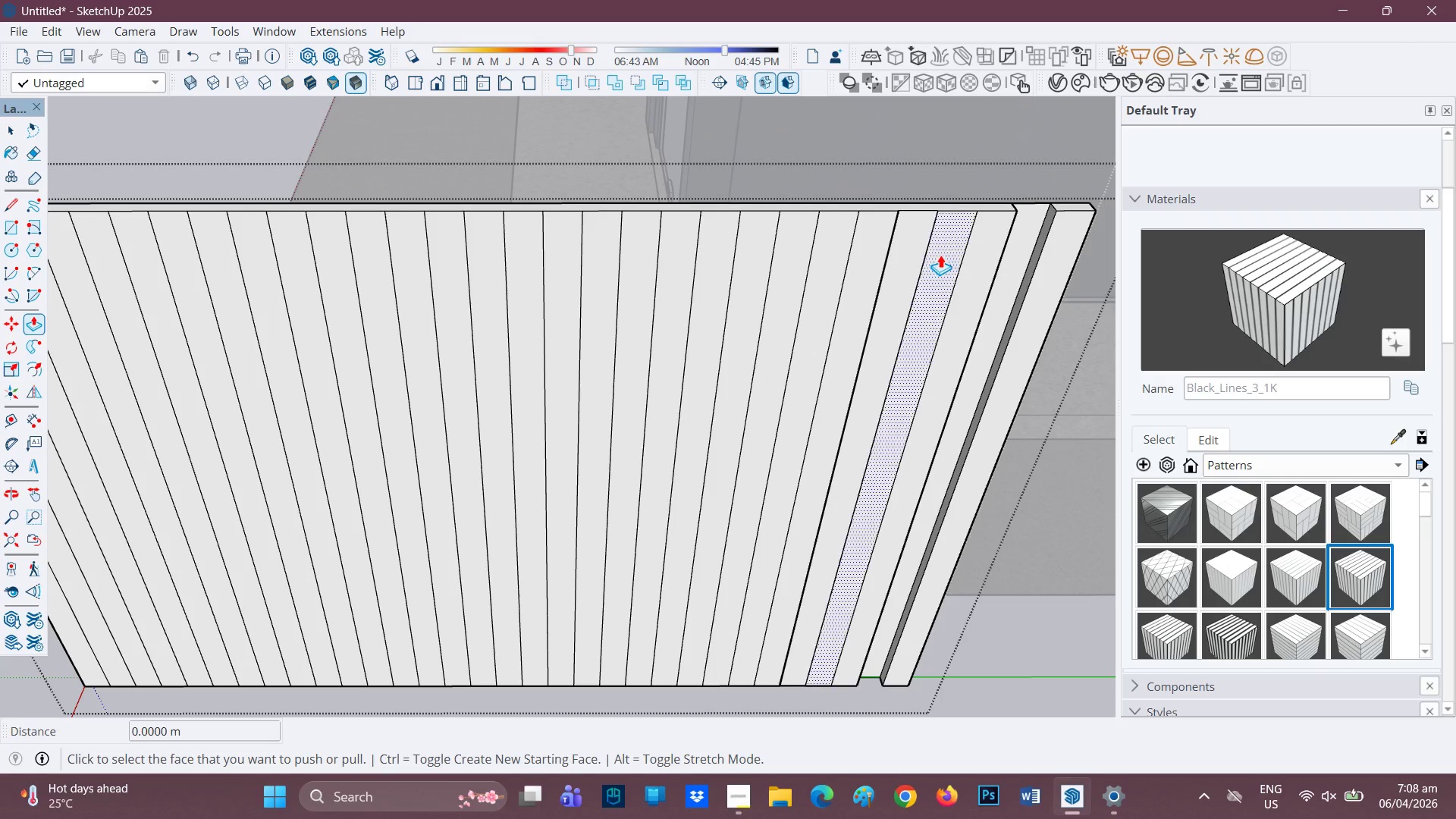 
left_click([941, 258])
 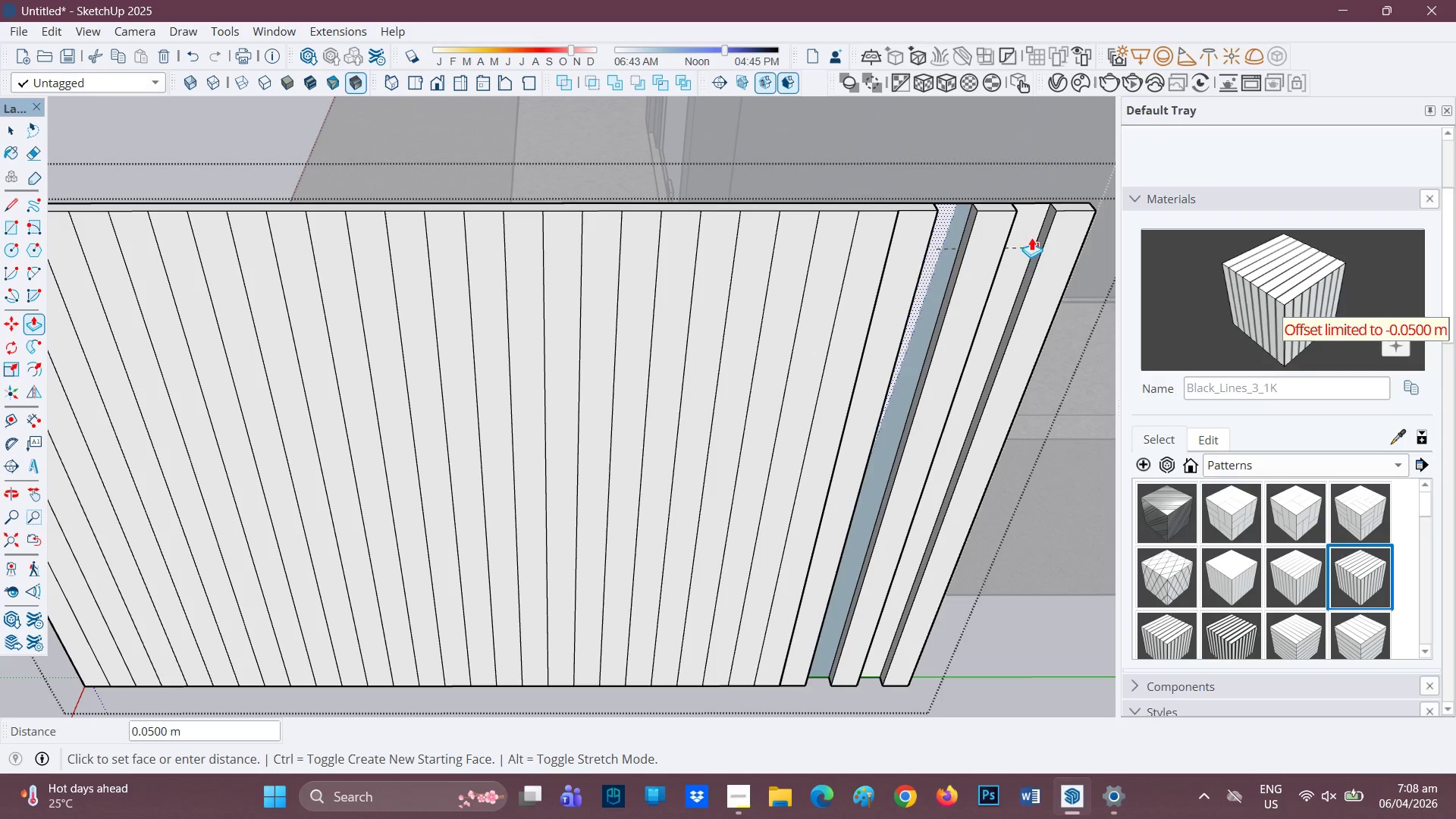 
left_click([1031, 237])
 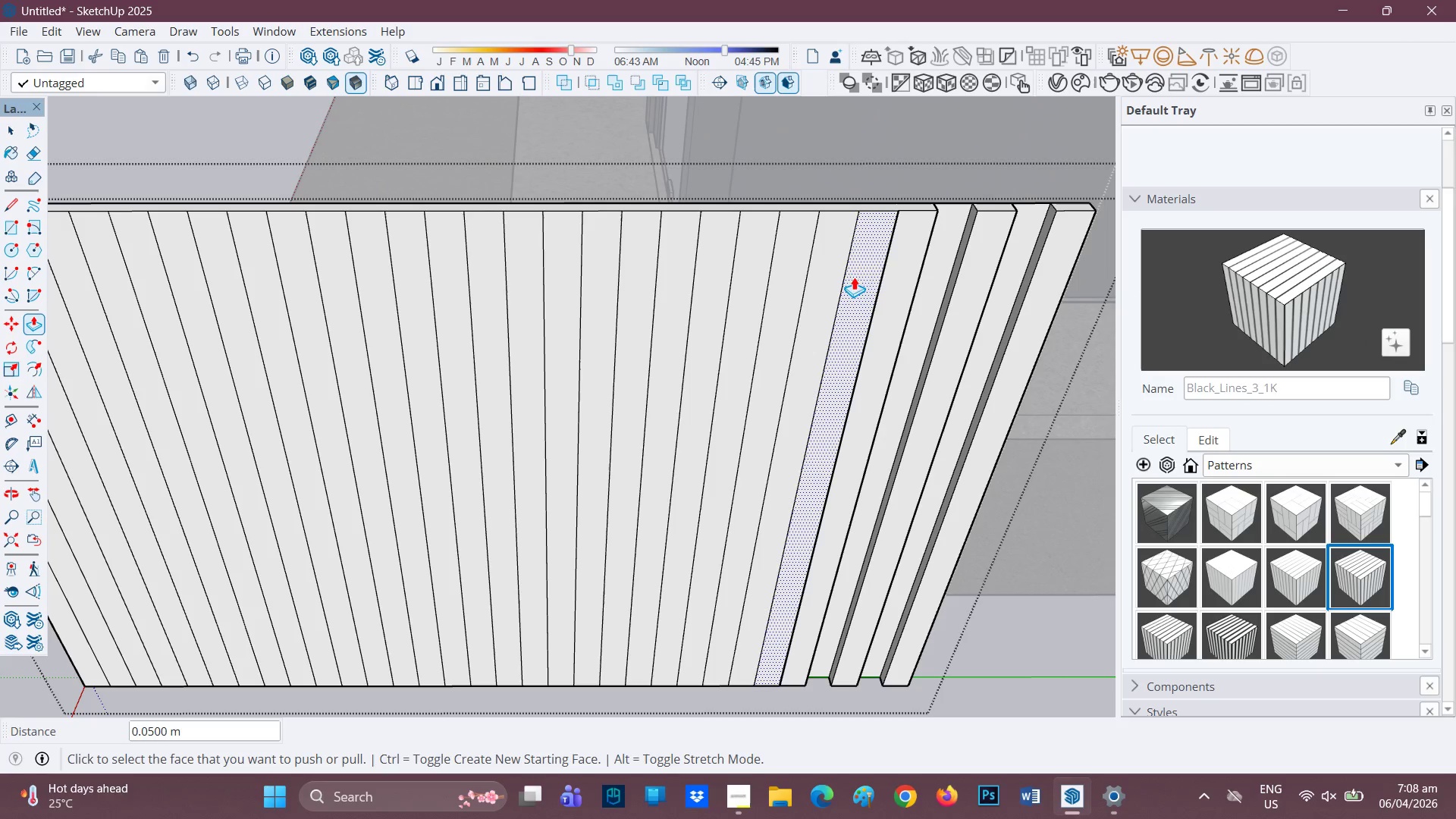 
left_click([866, 270])
 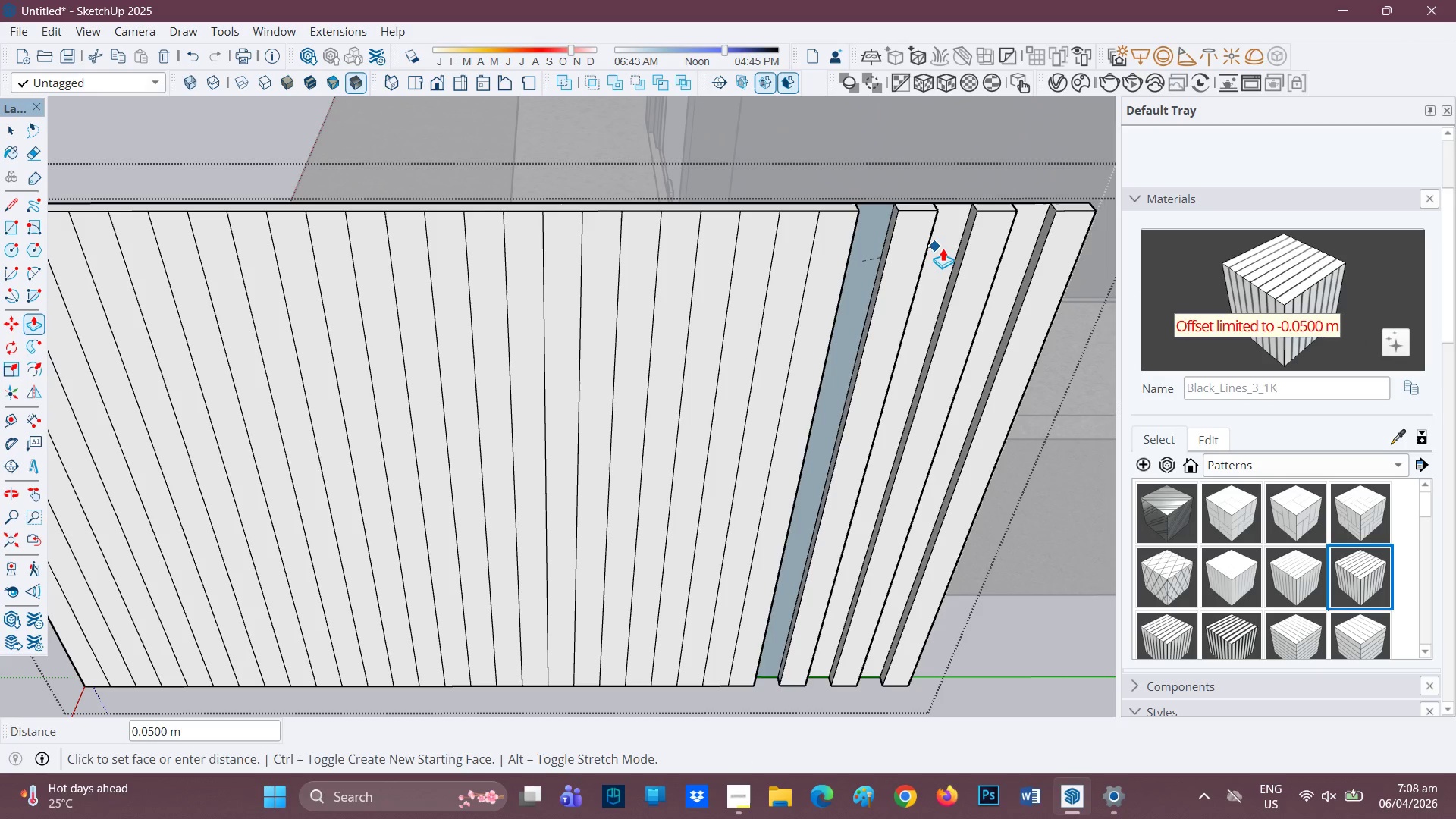 
left_click([944, 248])
 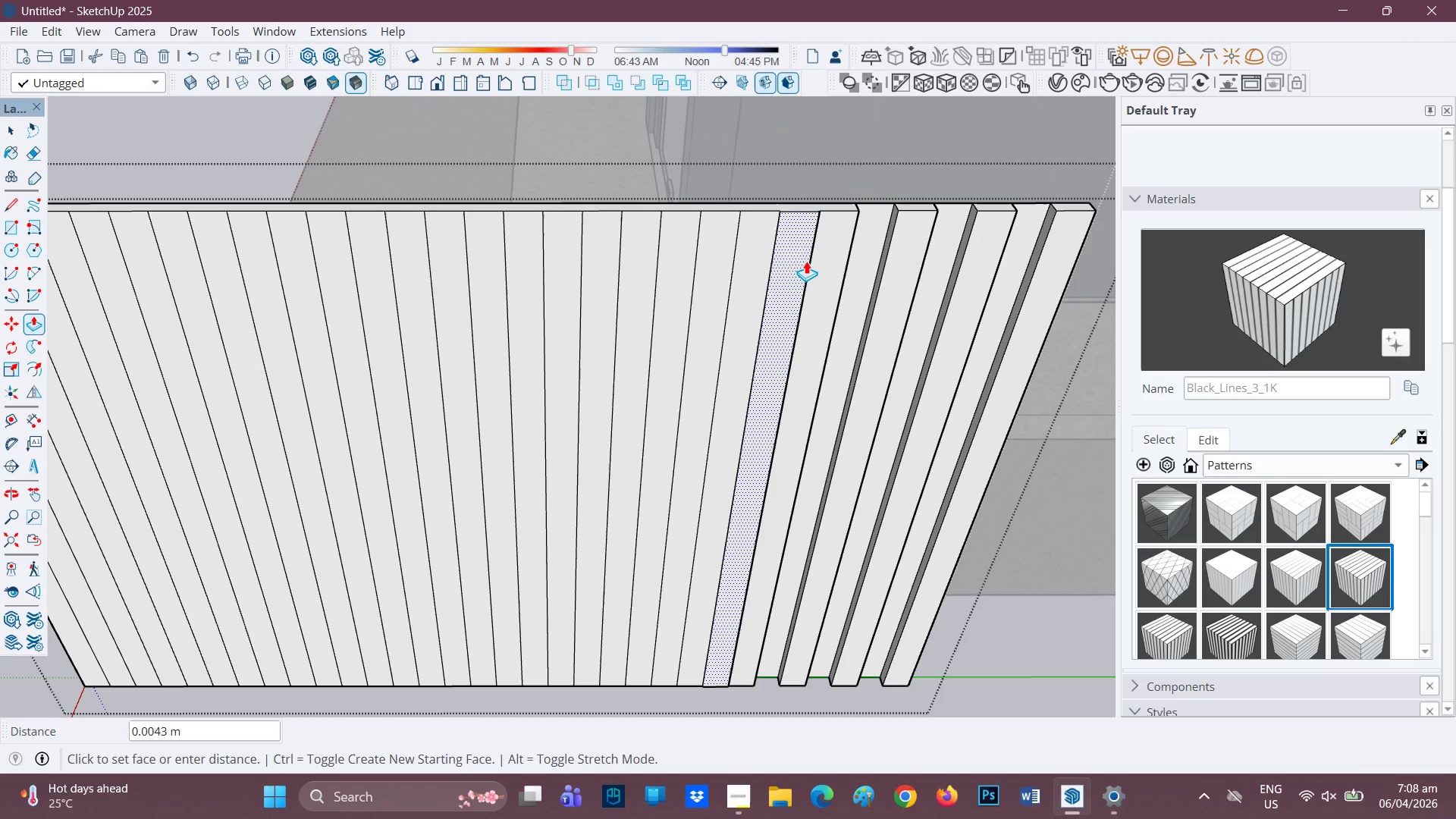 
left_click([869, 262])
 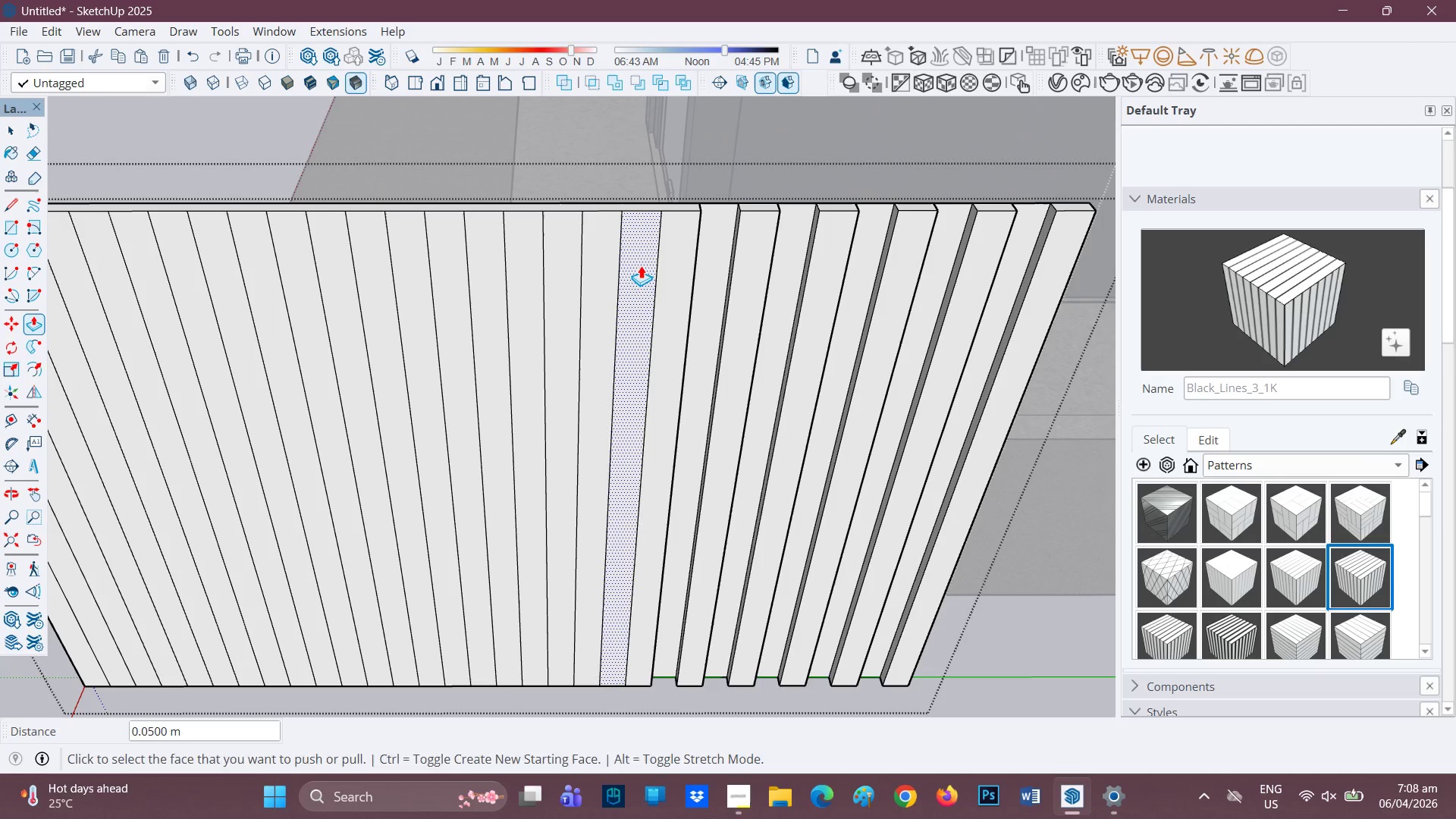 
left_click([717, 261])
 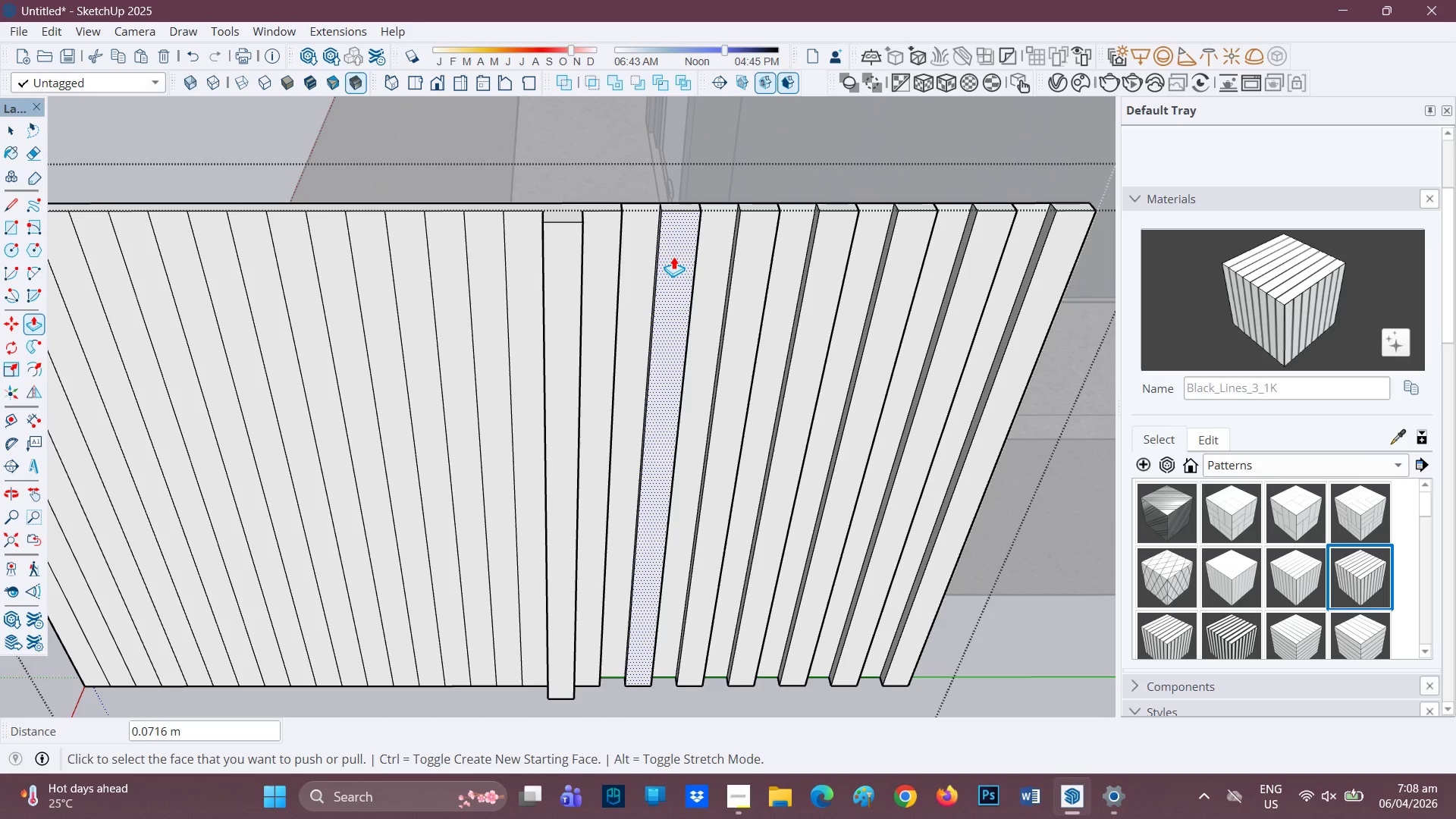 
key(Control+ControlLeft)
 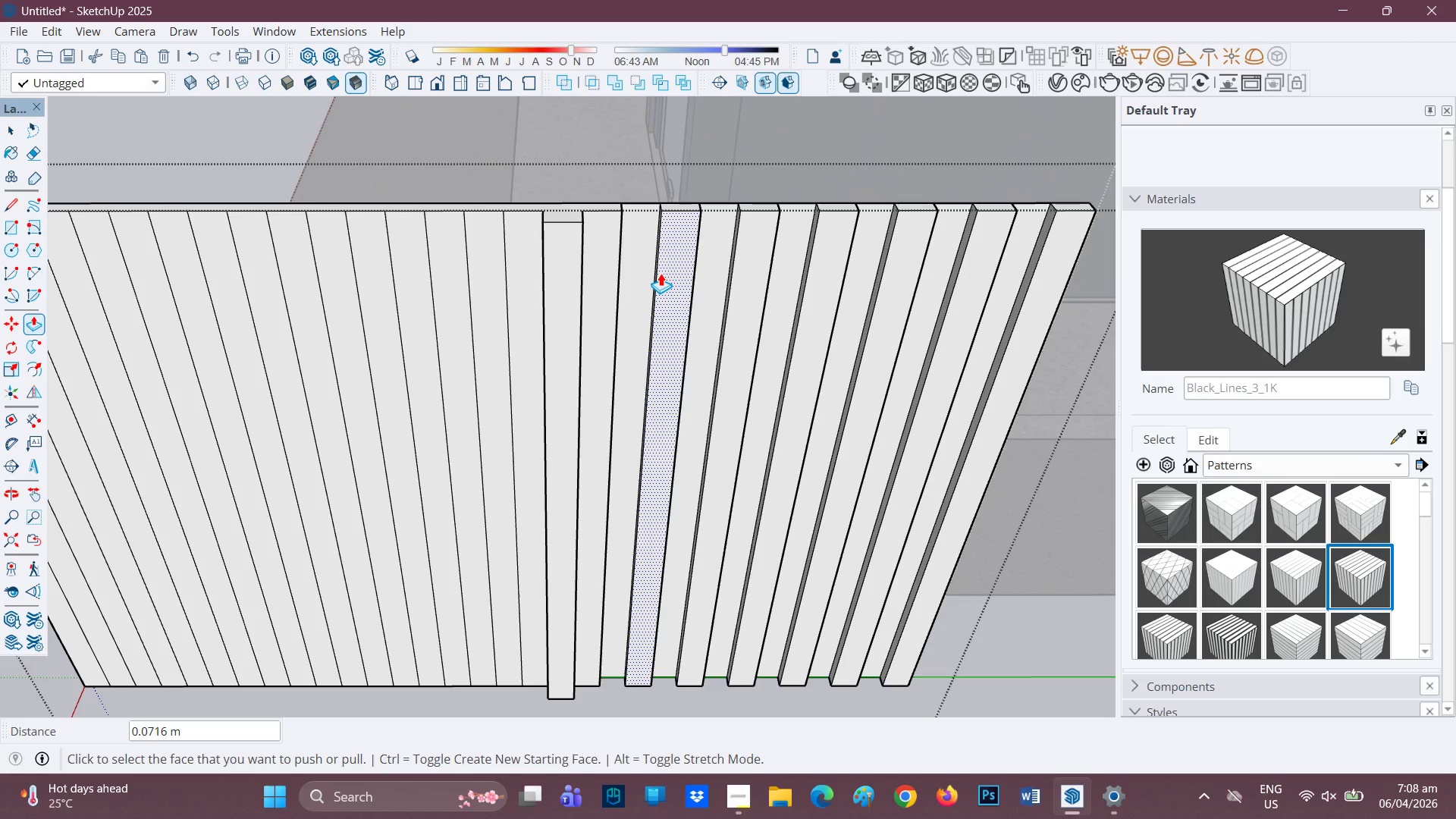 
key(Control+Z)
 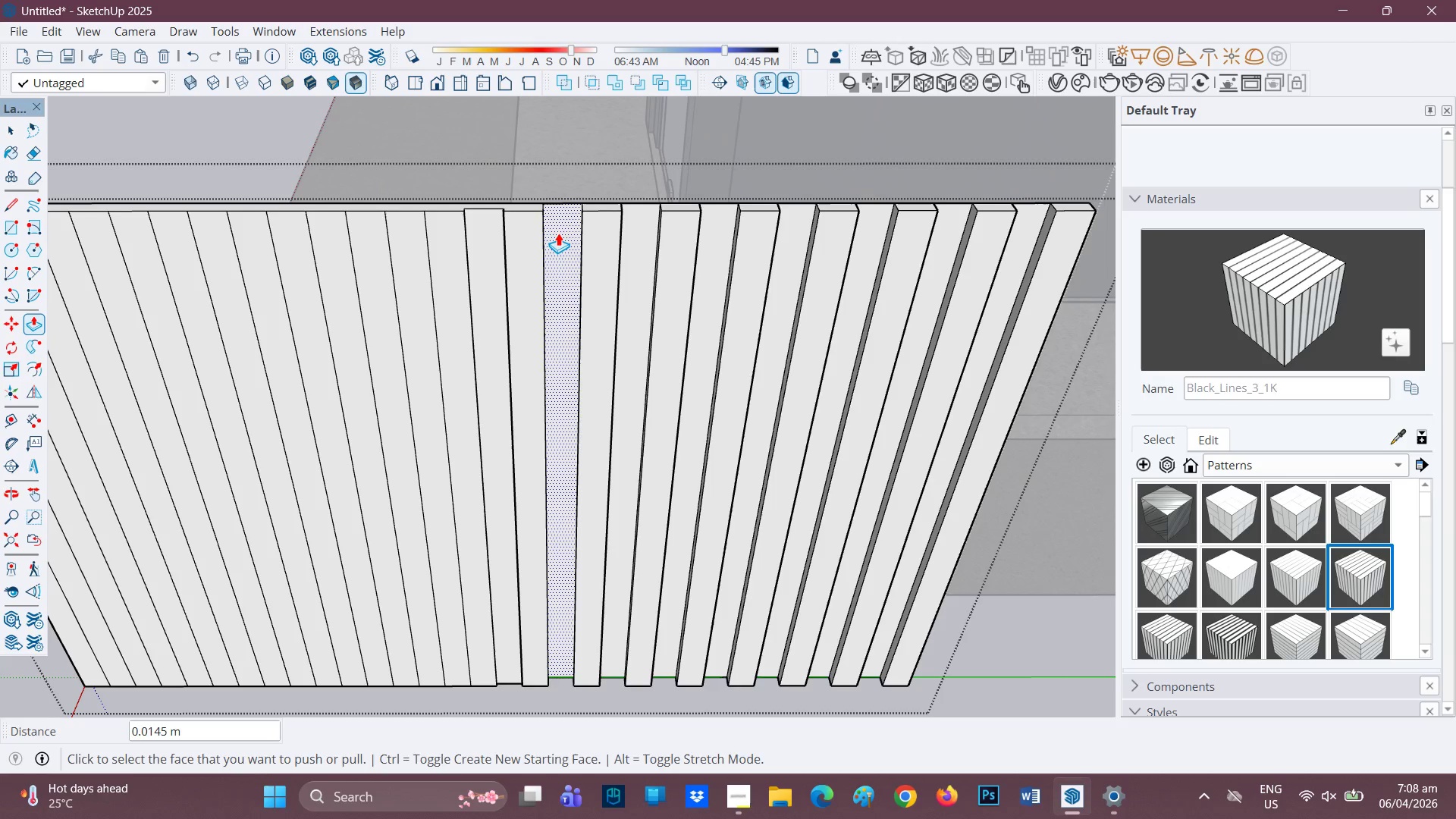 
wait(6.19)
 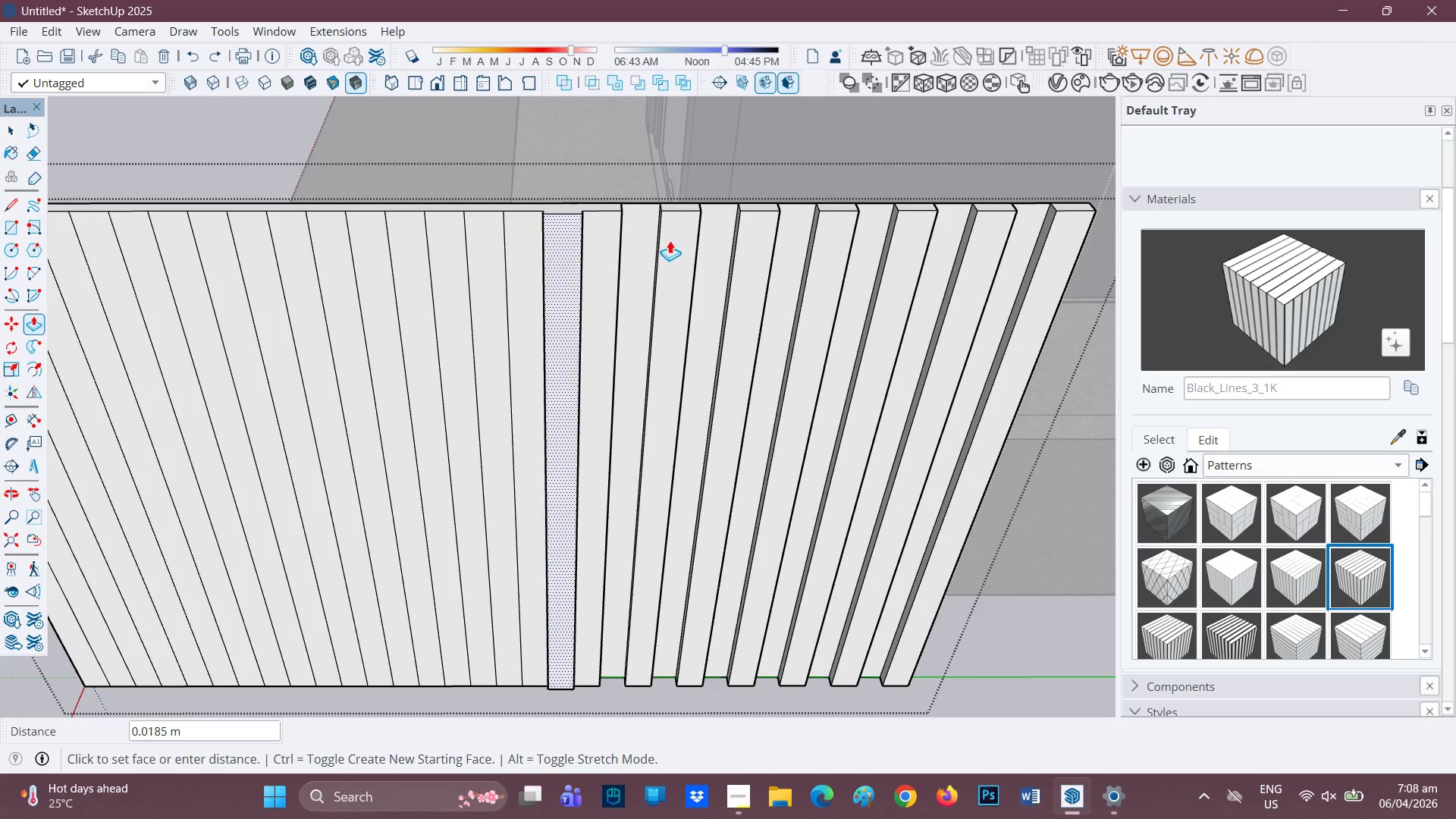 
key(Space)
 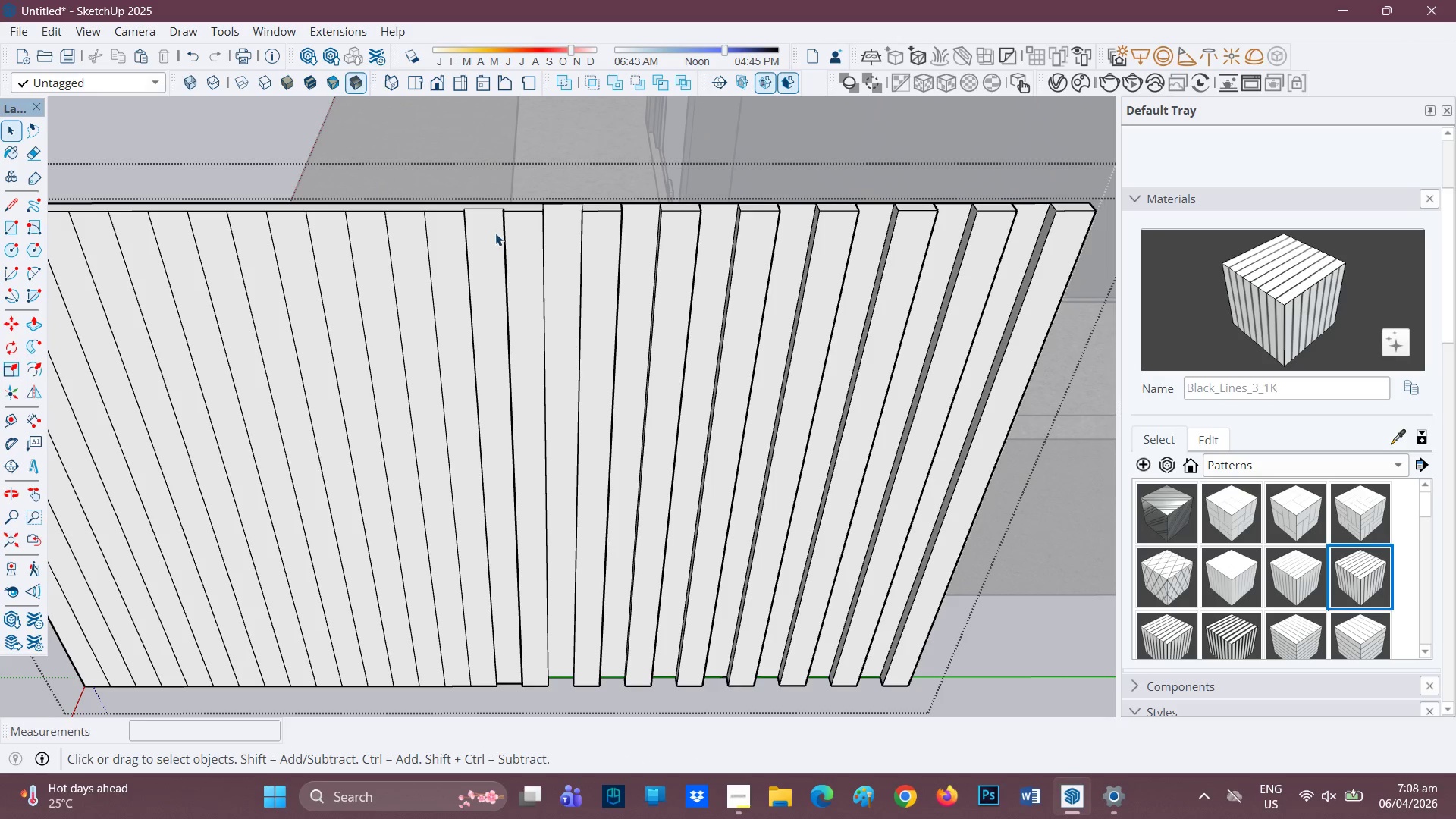 
key(P)
 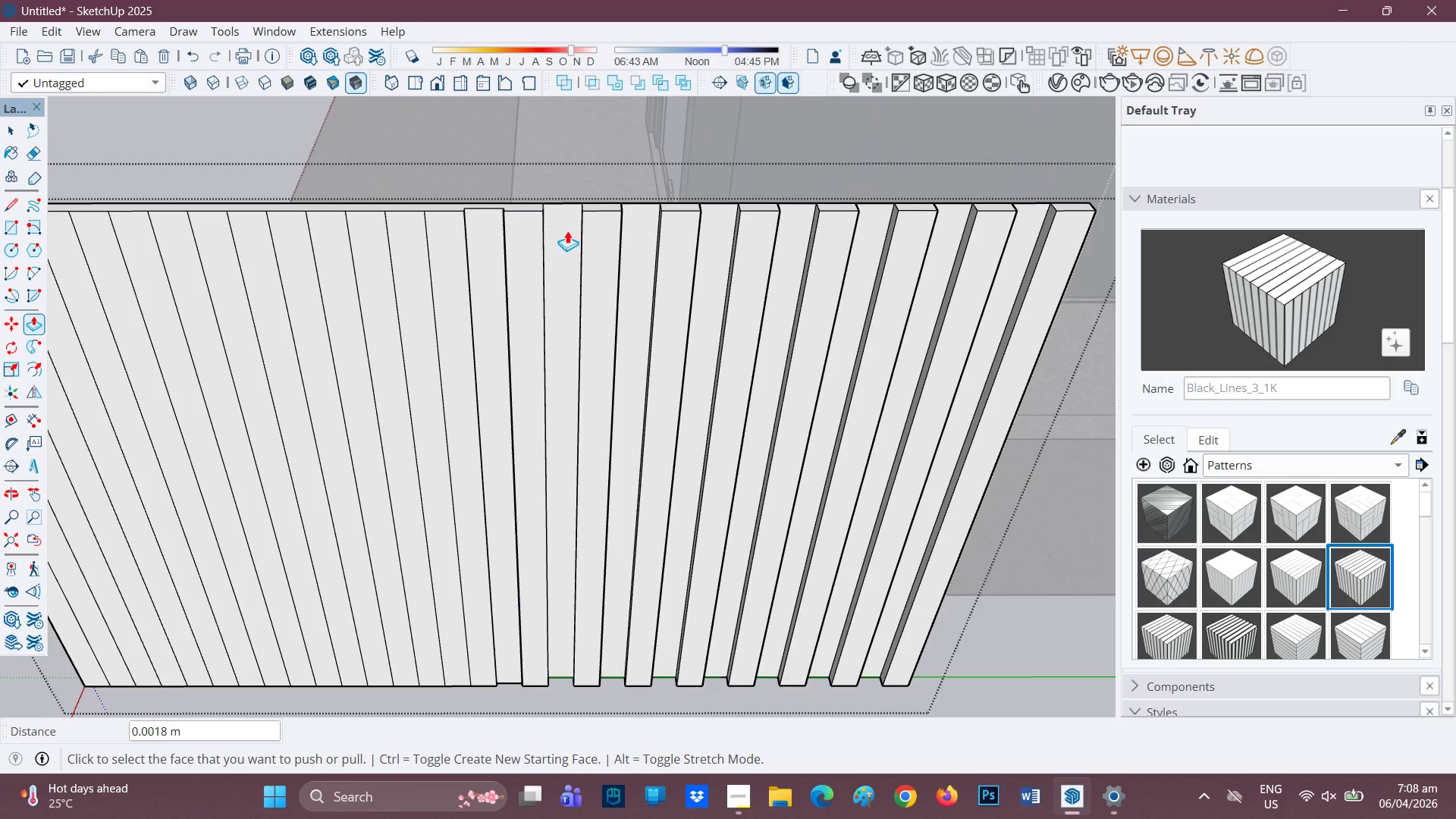 
left_click([571, 228])
 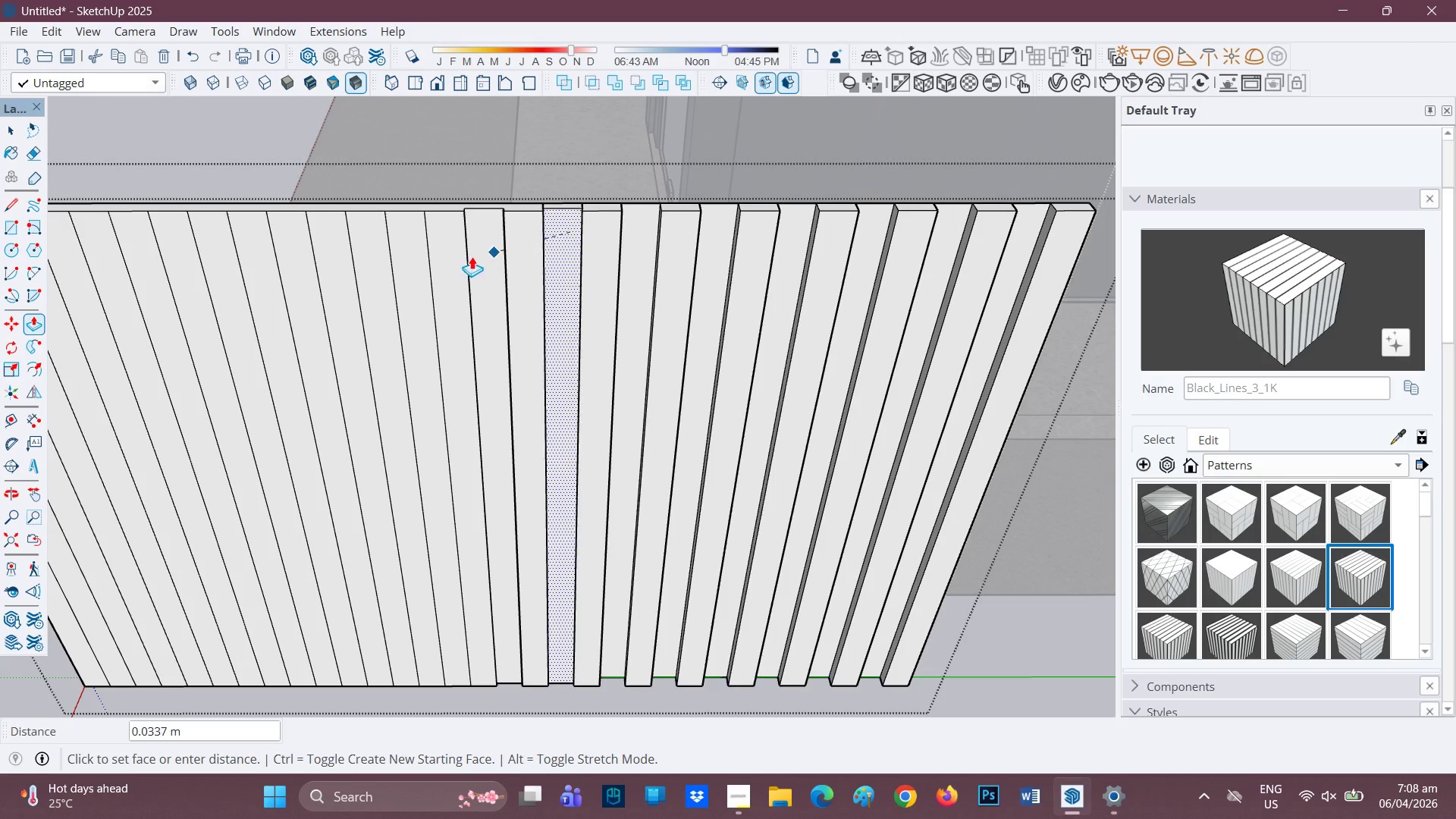 
key(Space)
 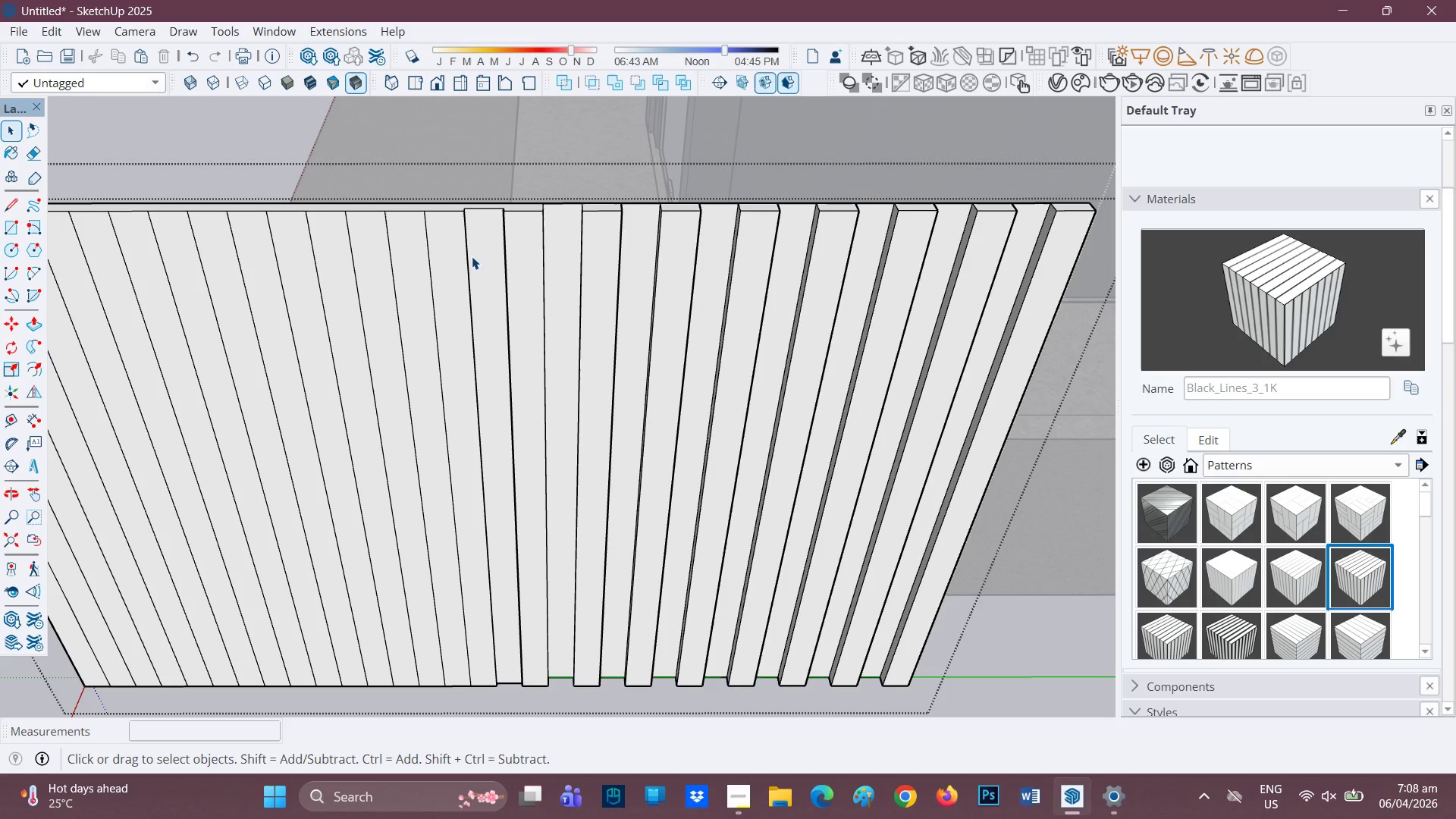 
key(P)
 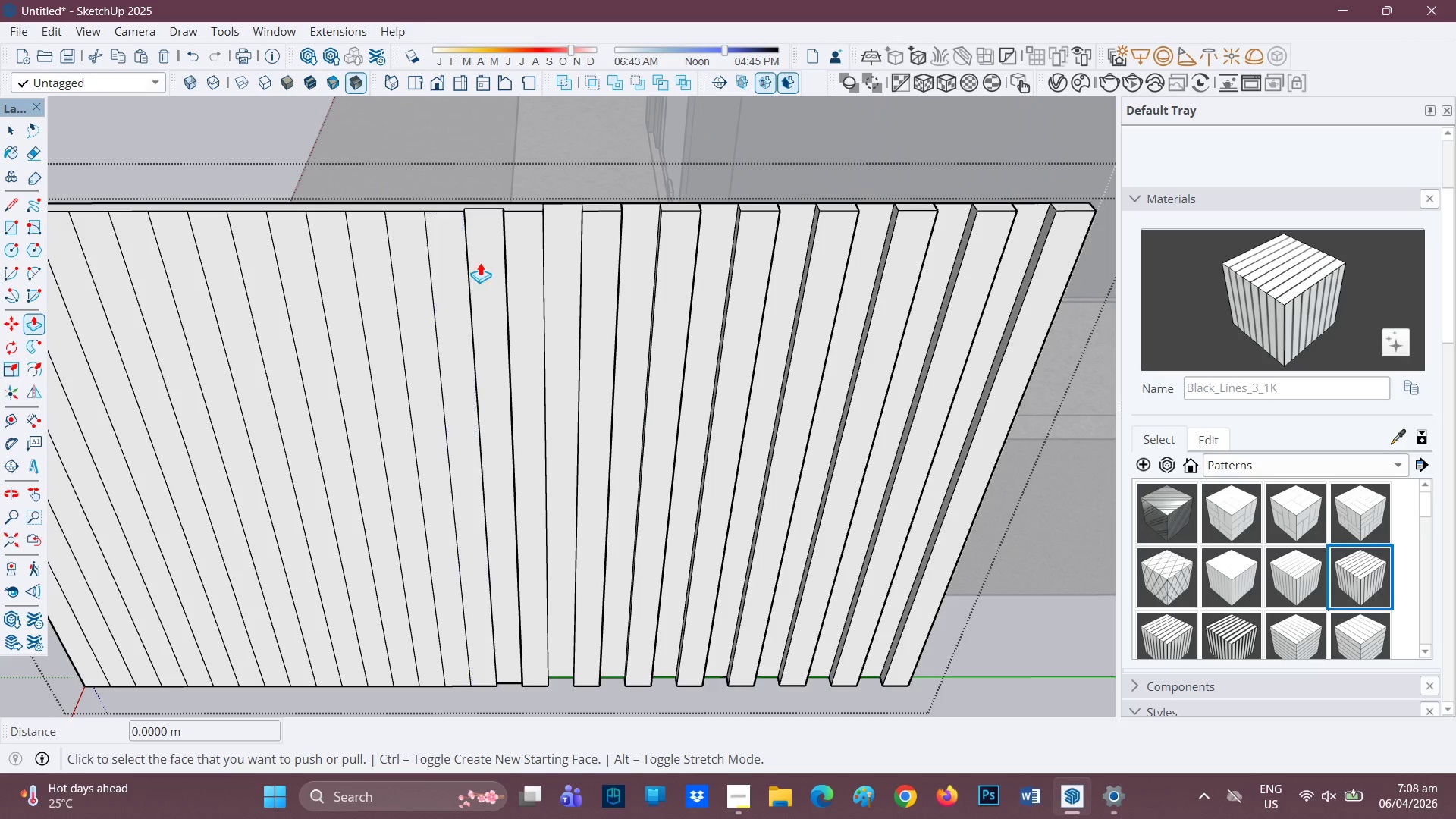 
left_click([485, 259])
 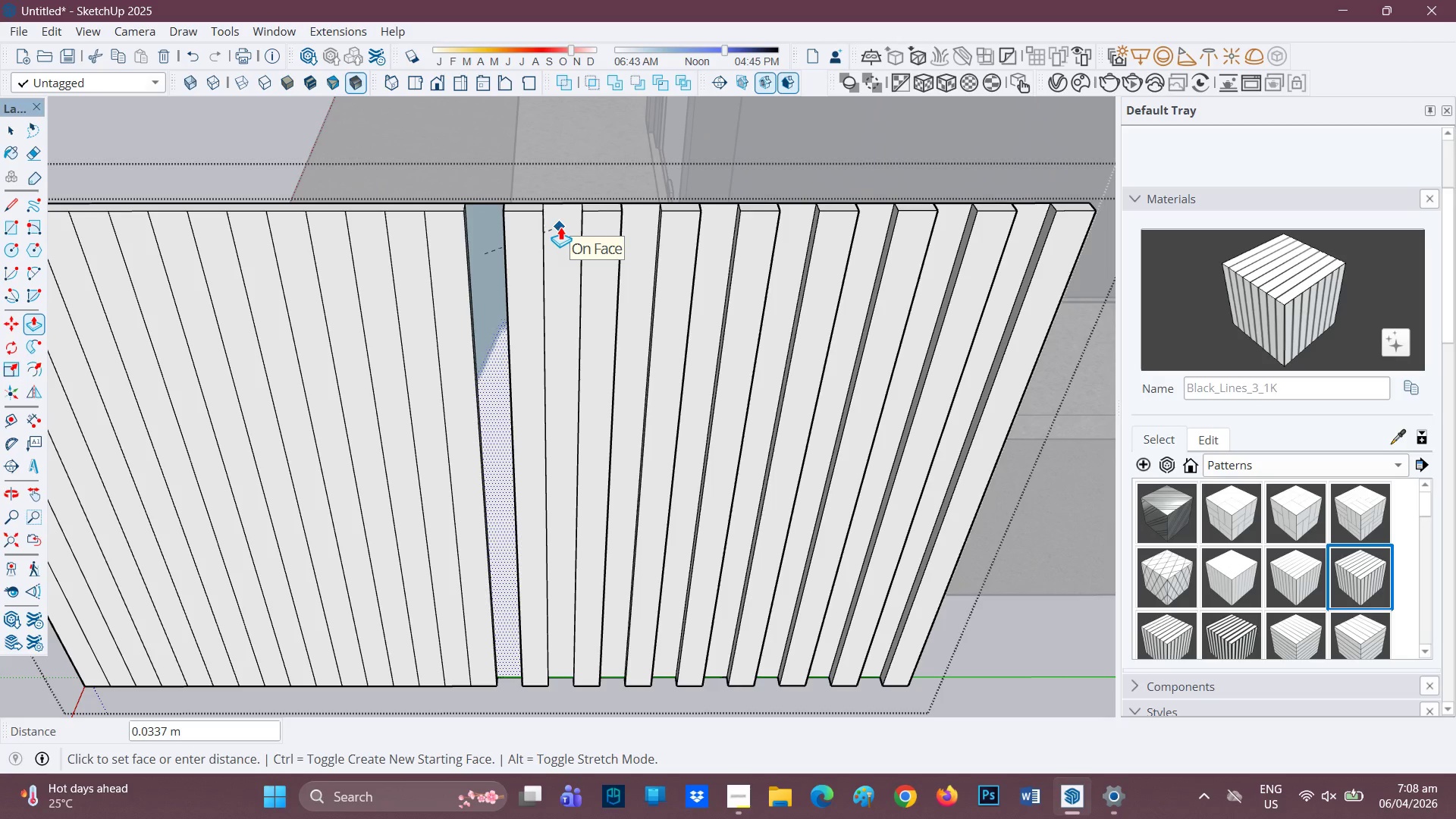 
left_click([551, 239])
 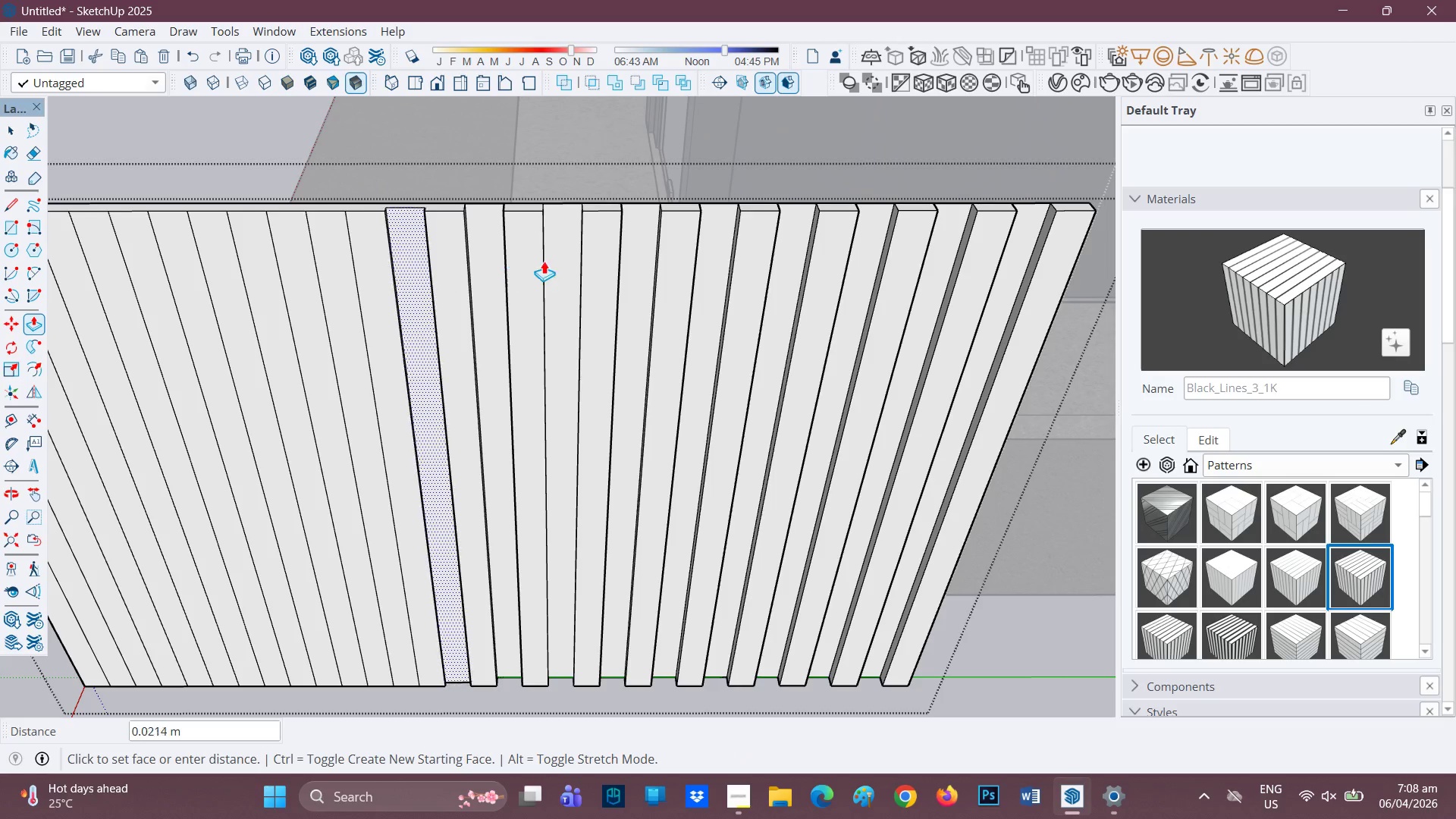 
left_click([564, 254])
 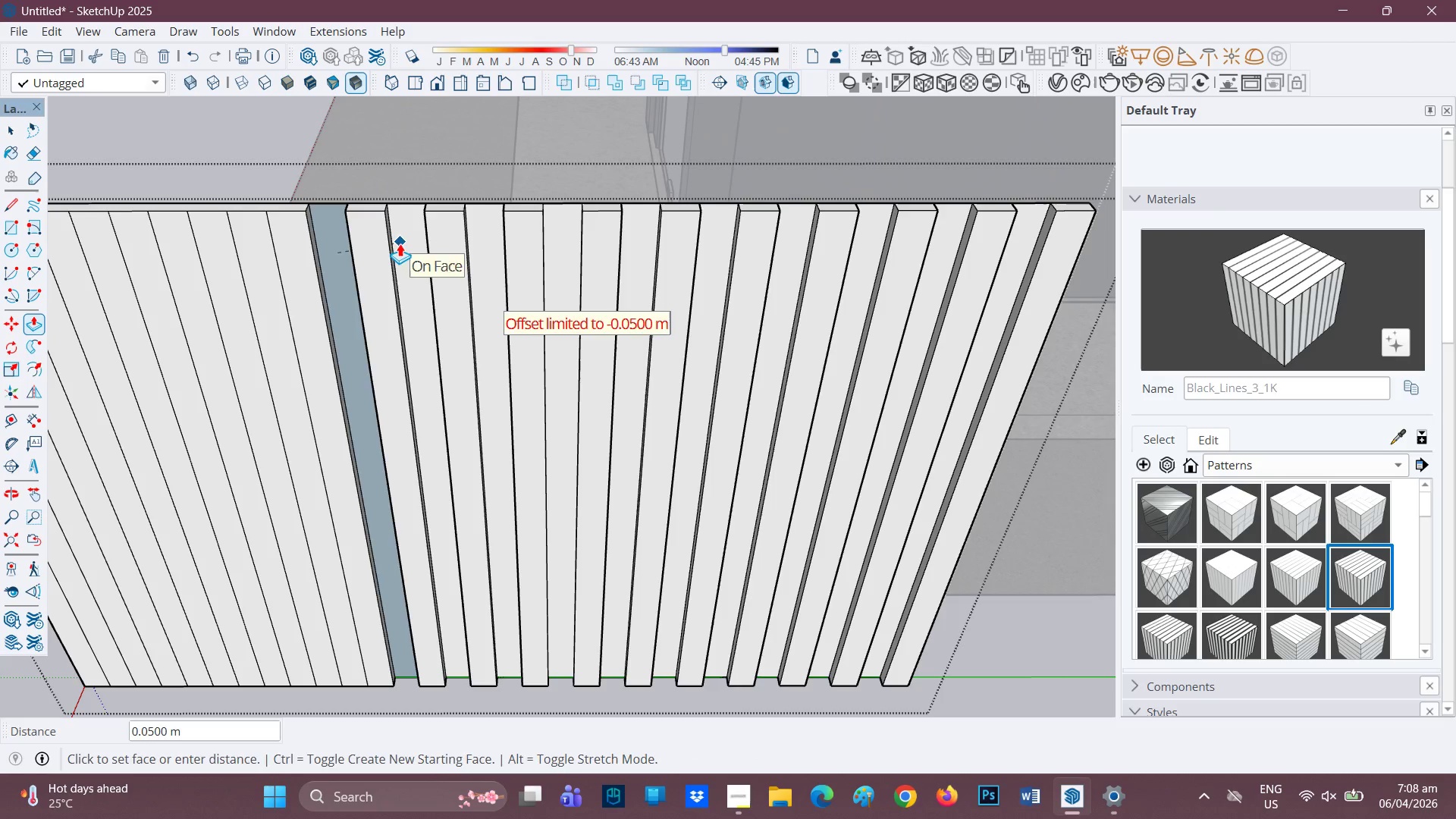 
left_click([259, 264])
 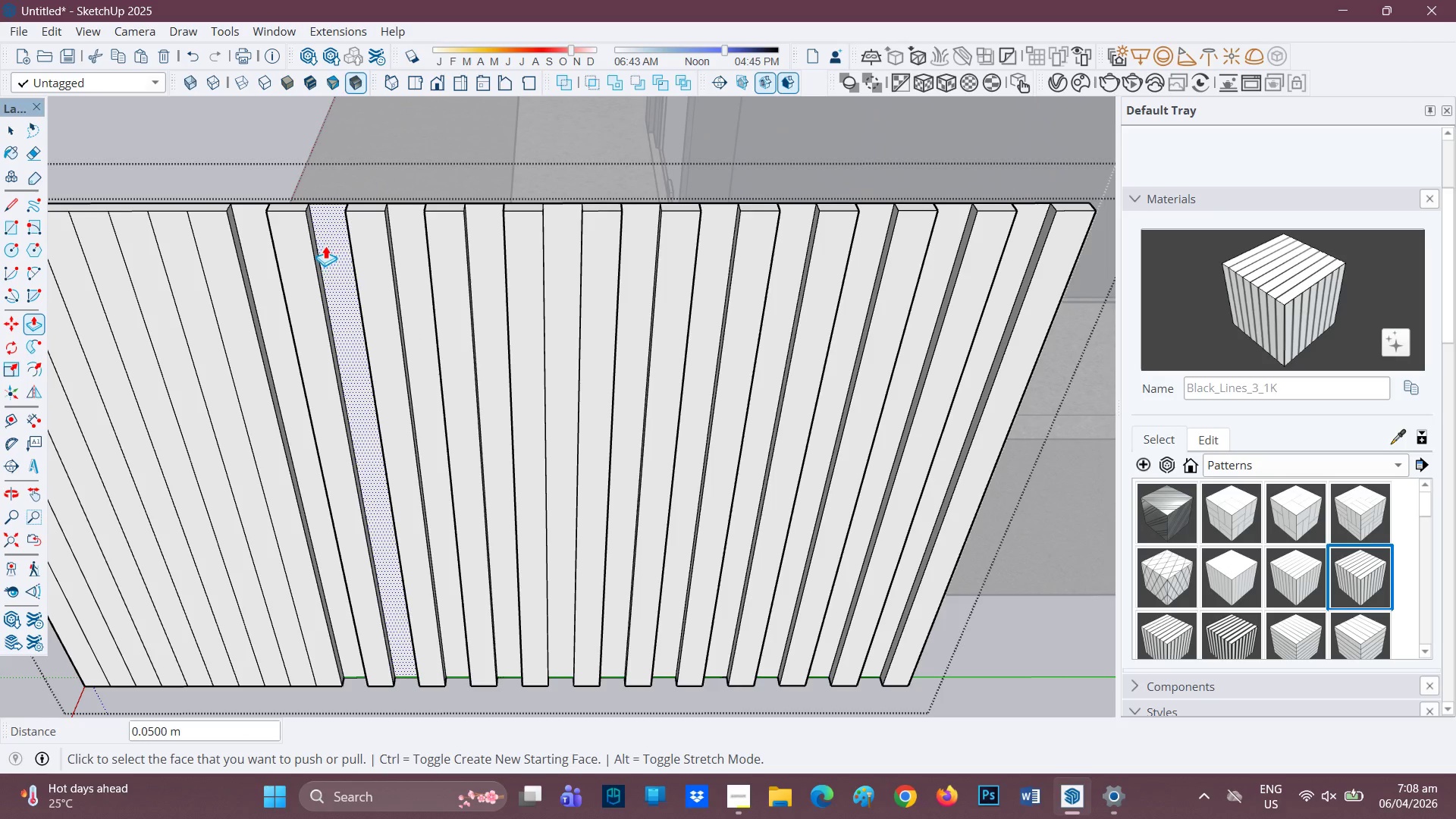 
key(H)
 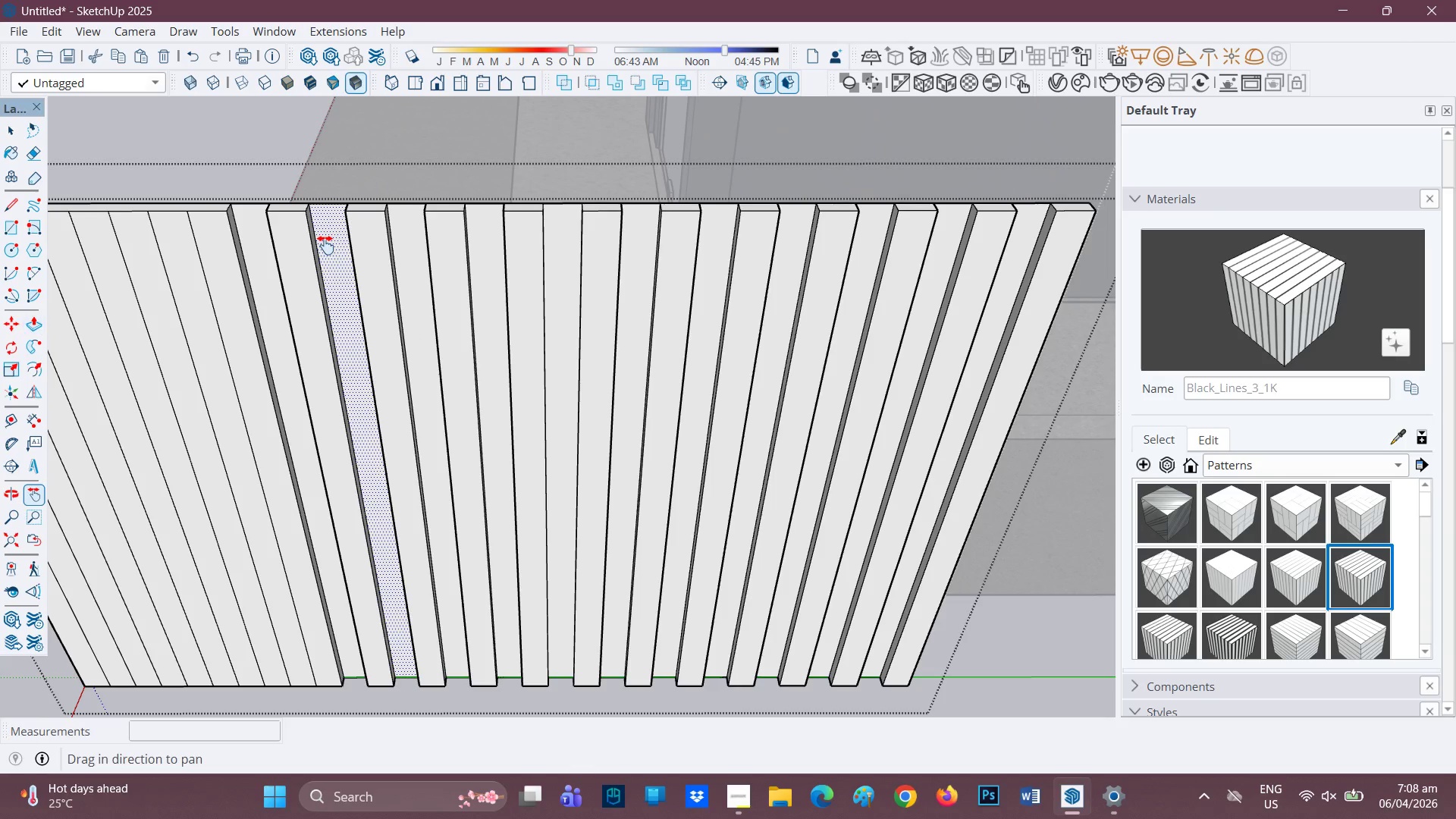 
left_click_drag(start_coordinate=[325, 245], to_coordinate=[584, 273])
 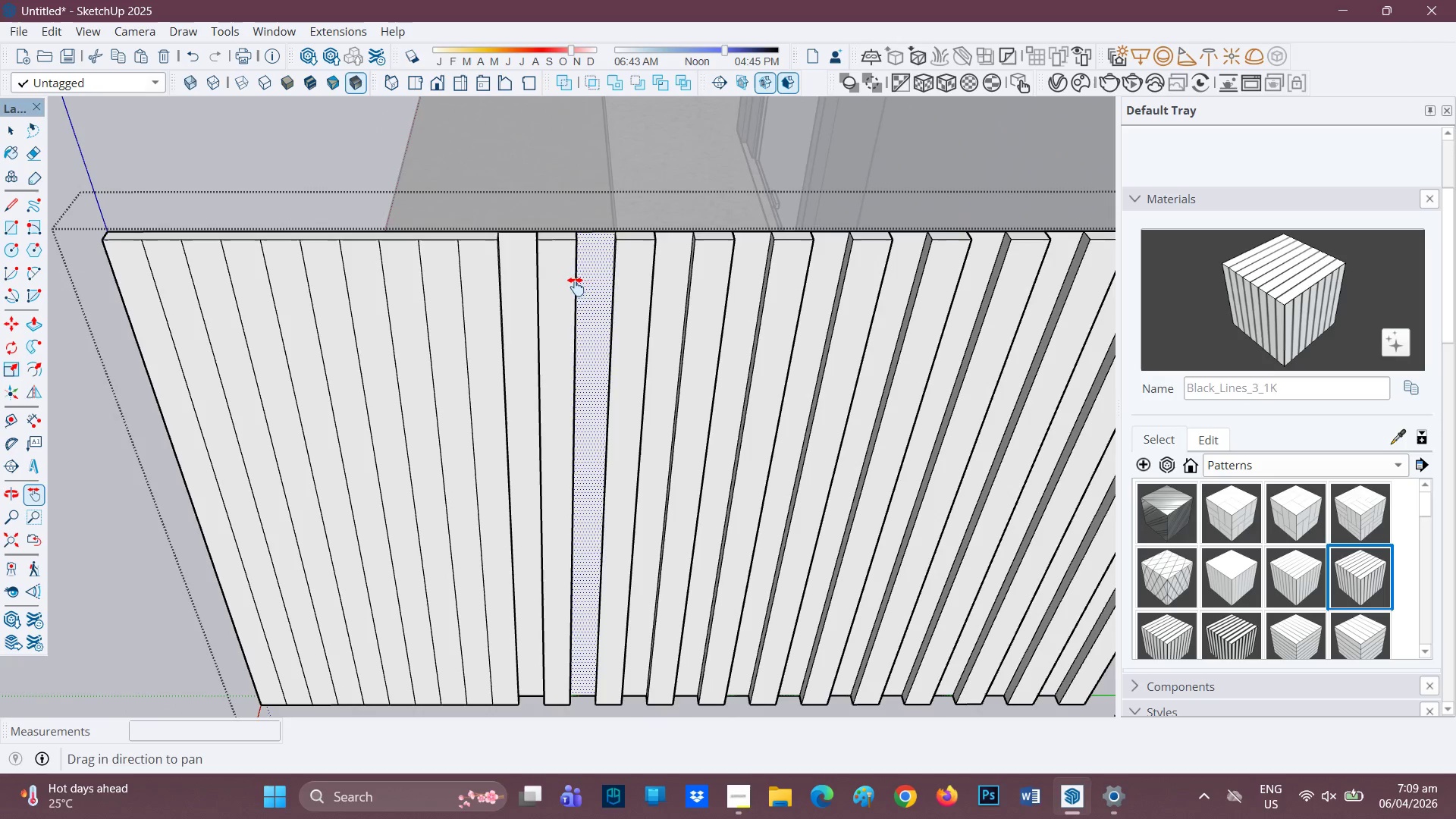 
key(P)
 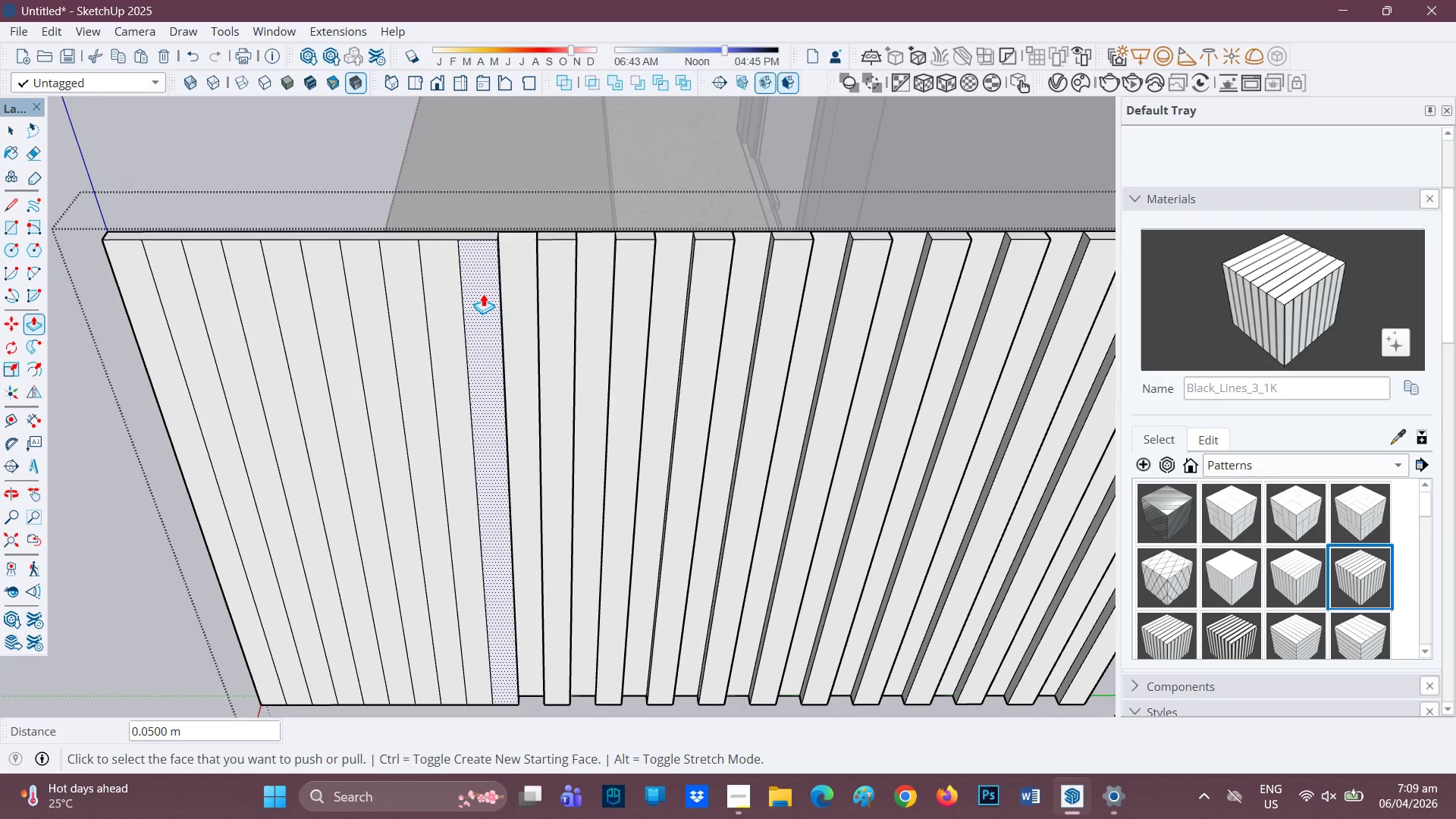 
left_click([480, 293])
 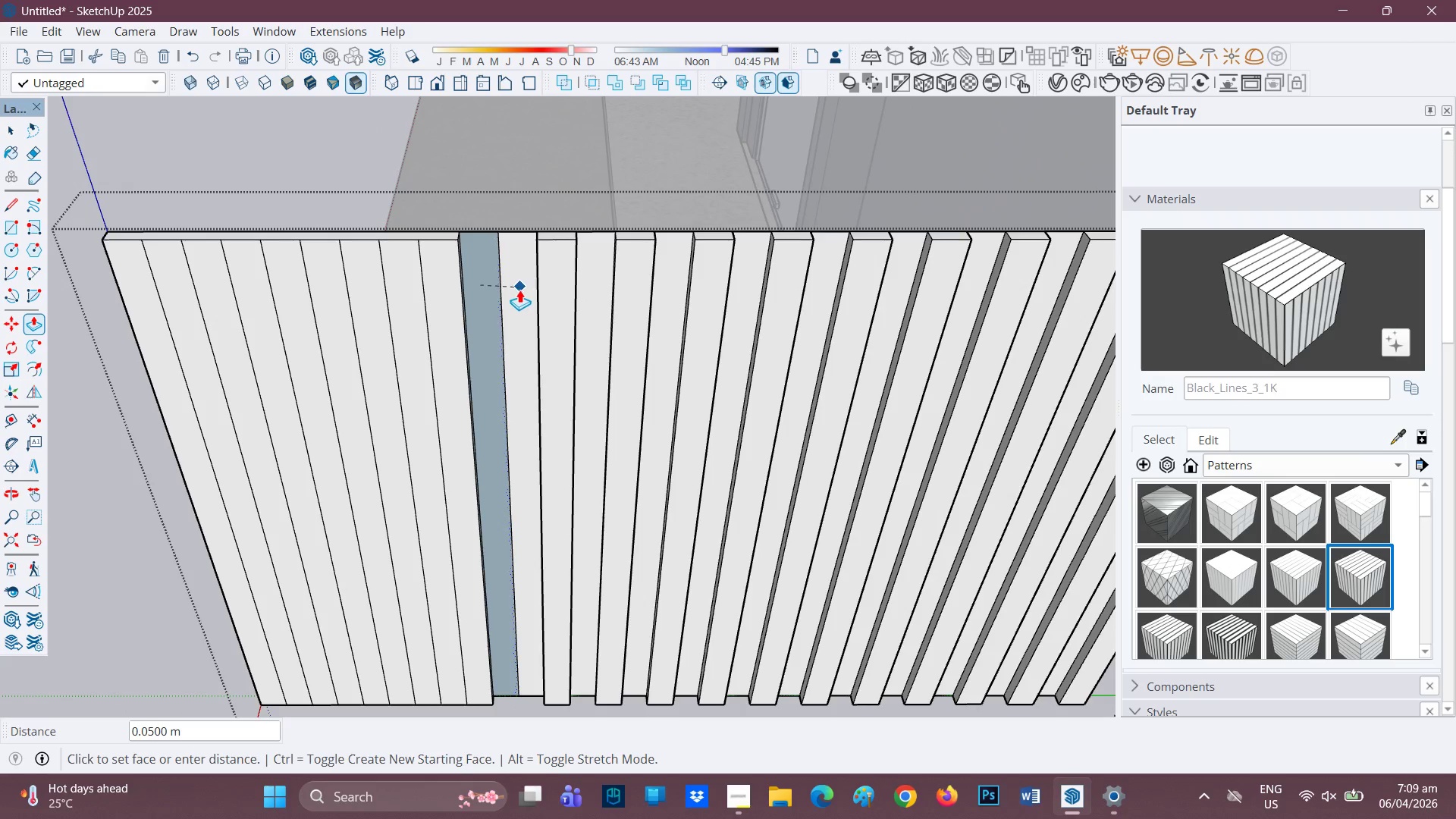 
mouse_move([576, 287])
 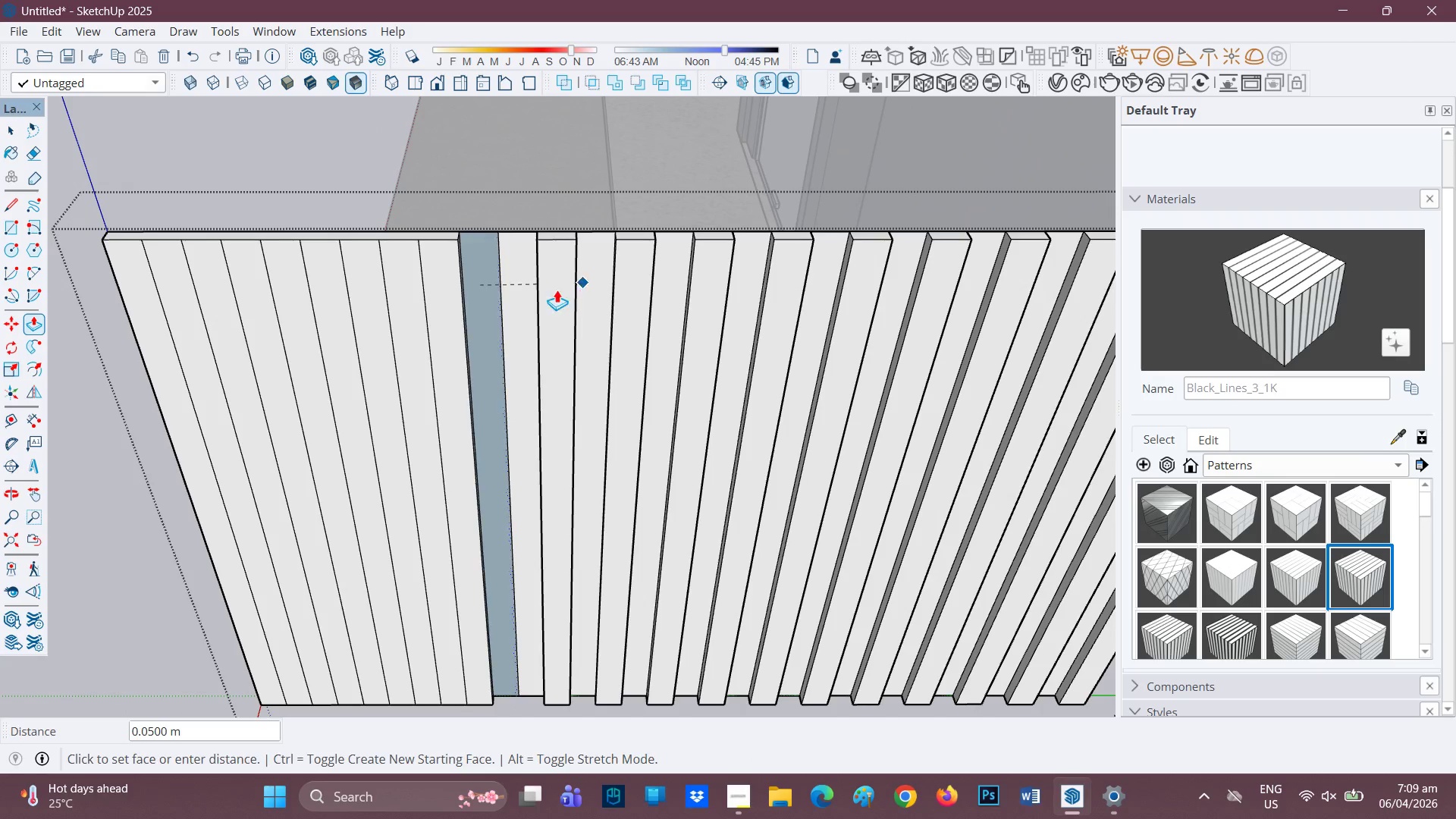 
key(Space)
 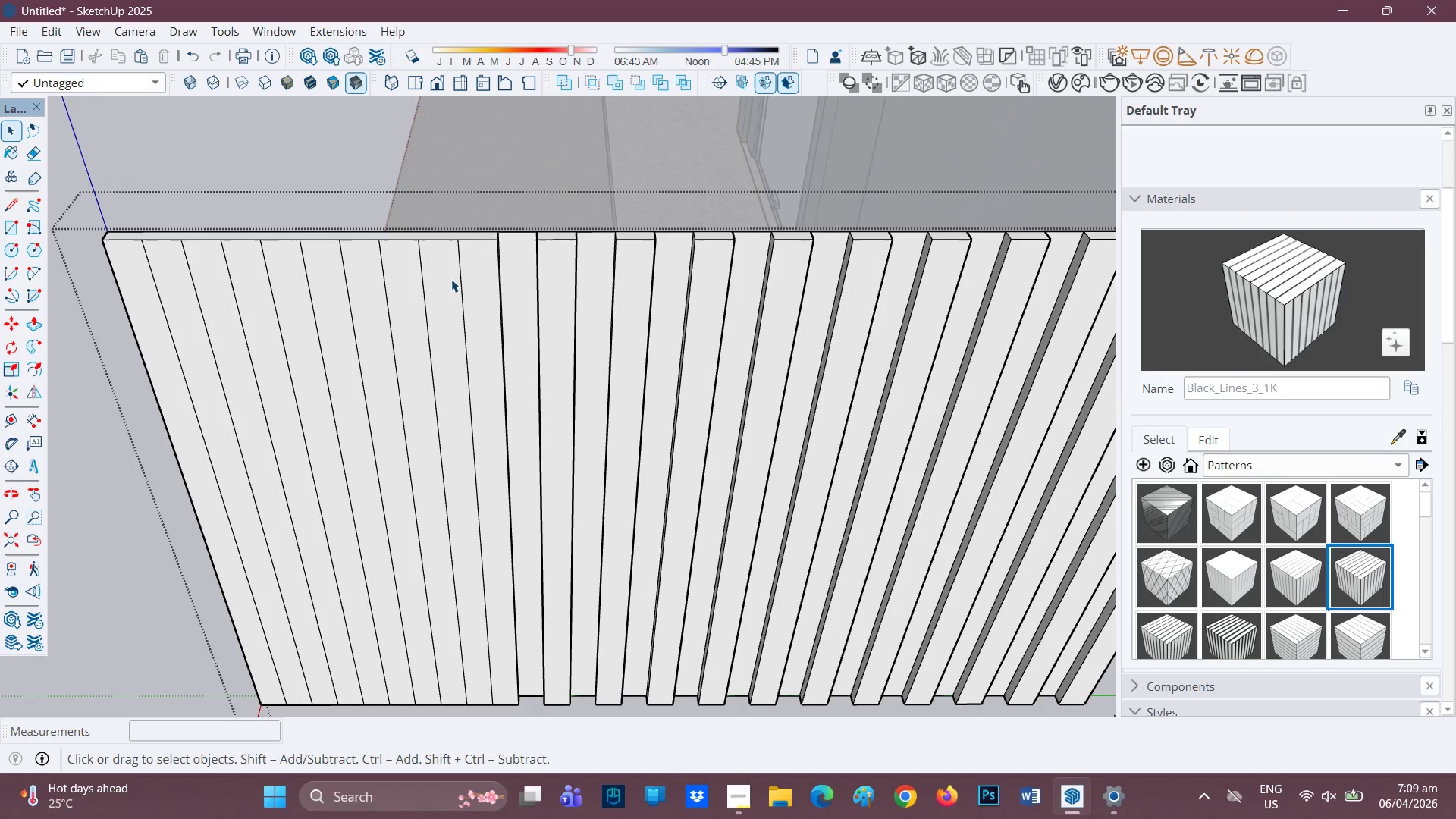 
key(P)
 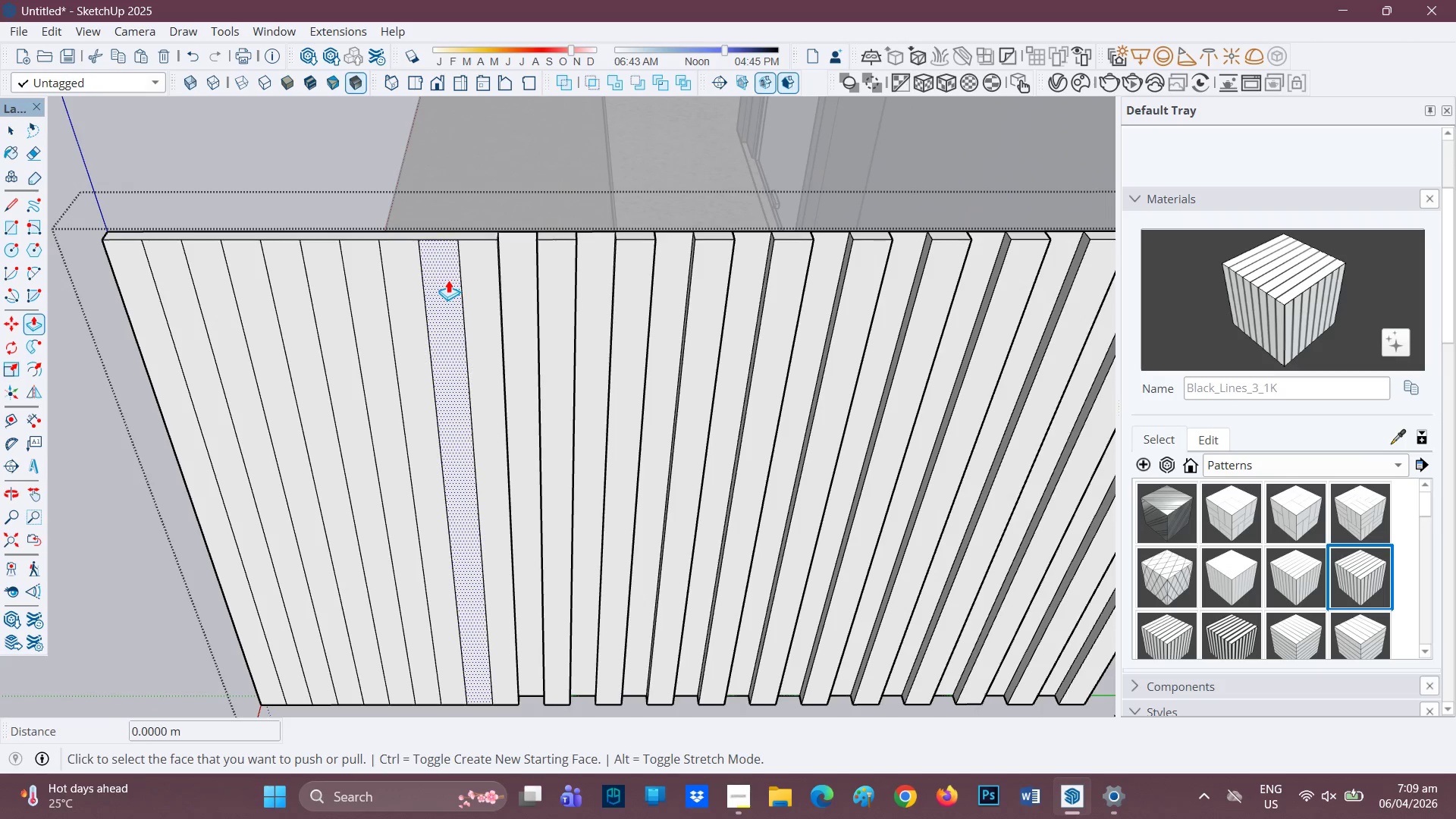 
left_click_drag(start_coordinate=[449, 280], to_coordinate=[453, 280])
 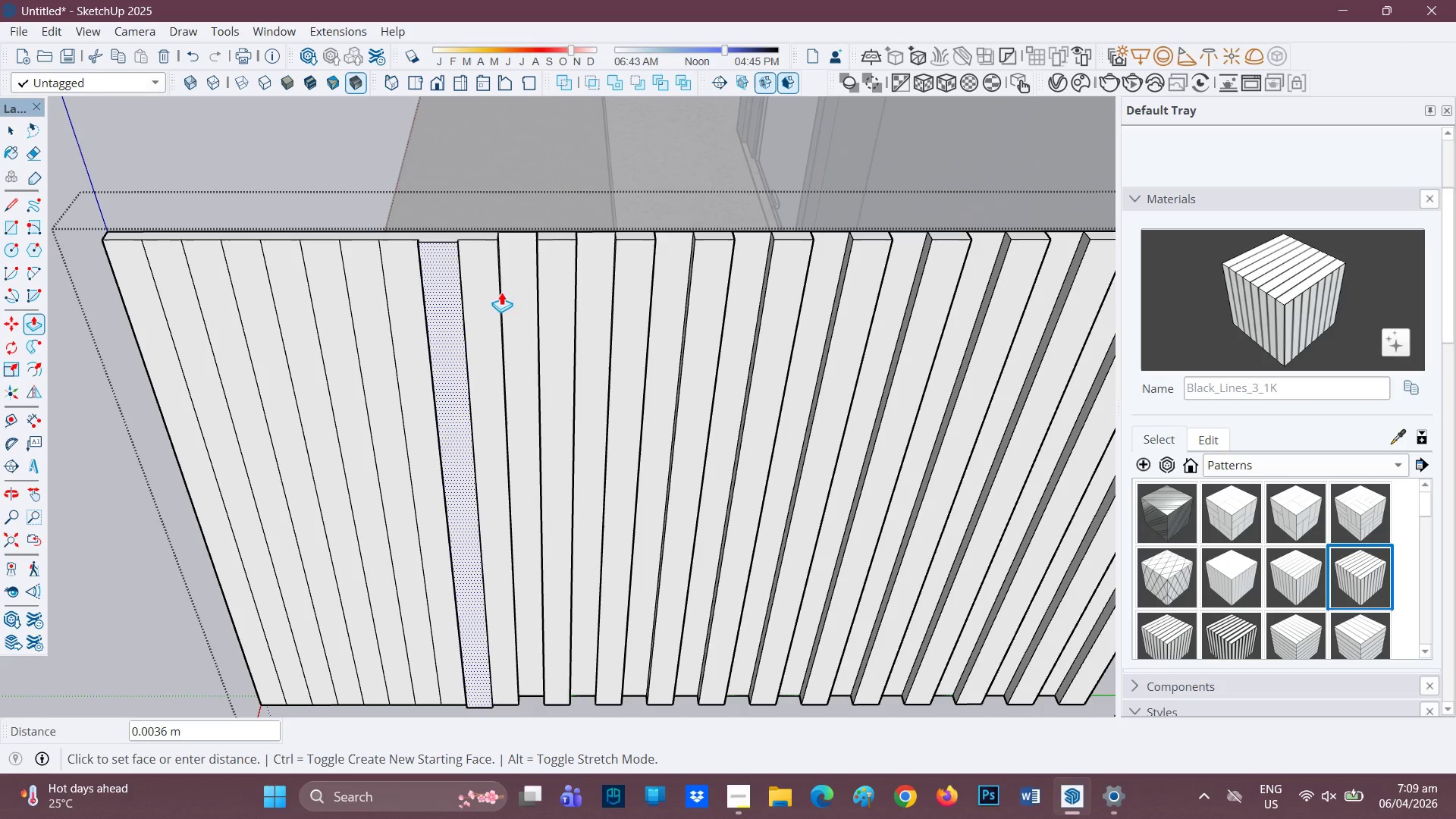 
left_click([522, 281])
 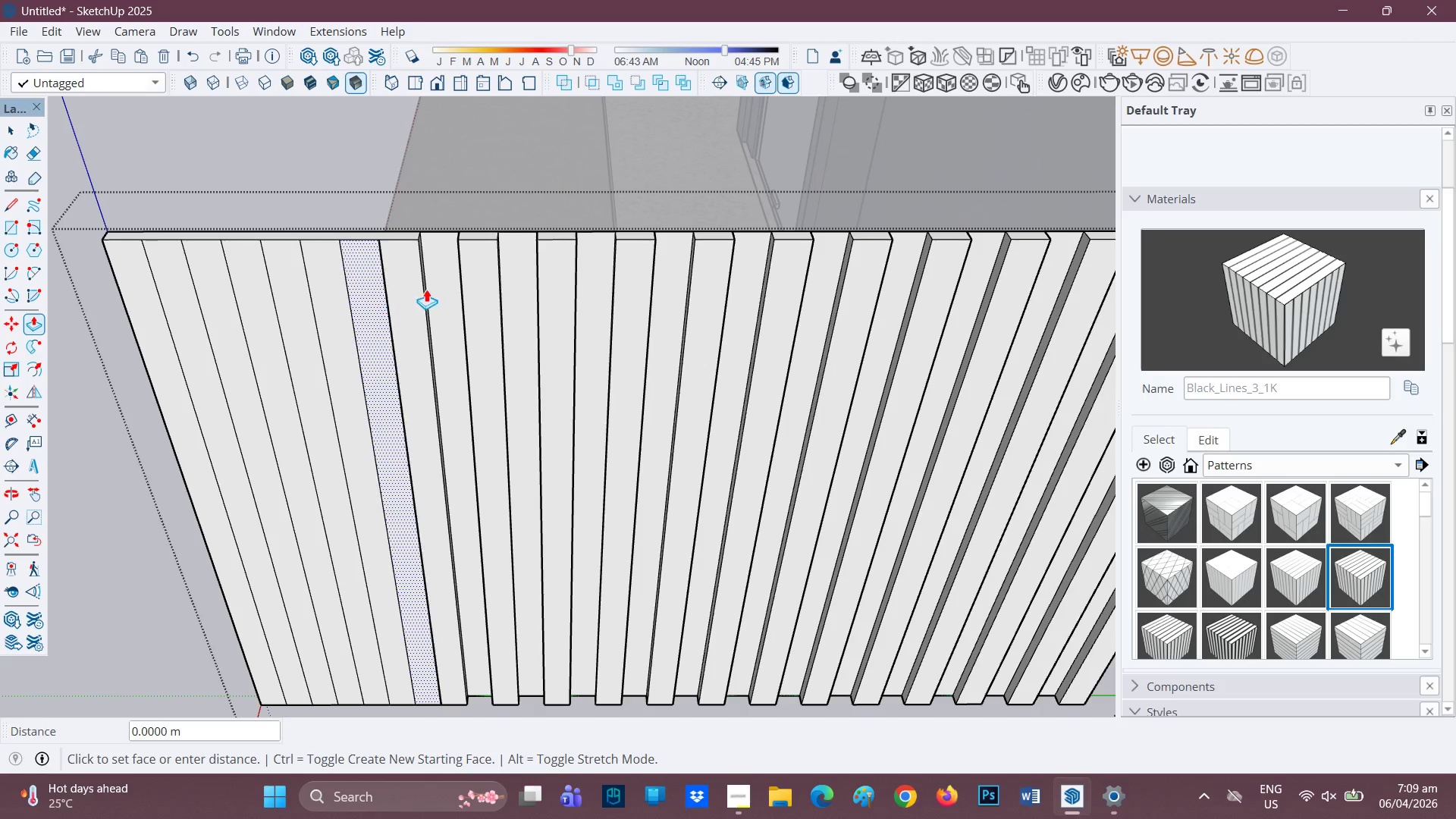 
left_click([448, 279])
 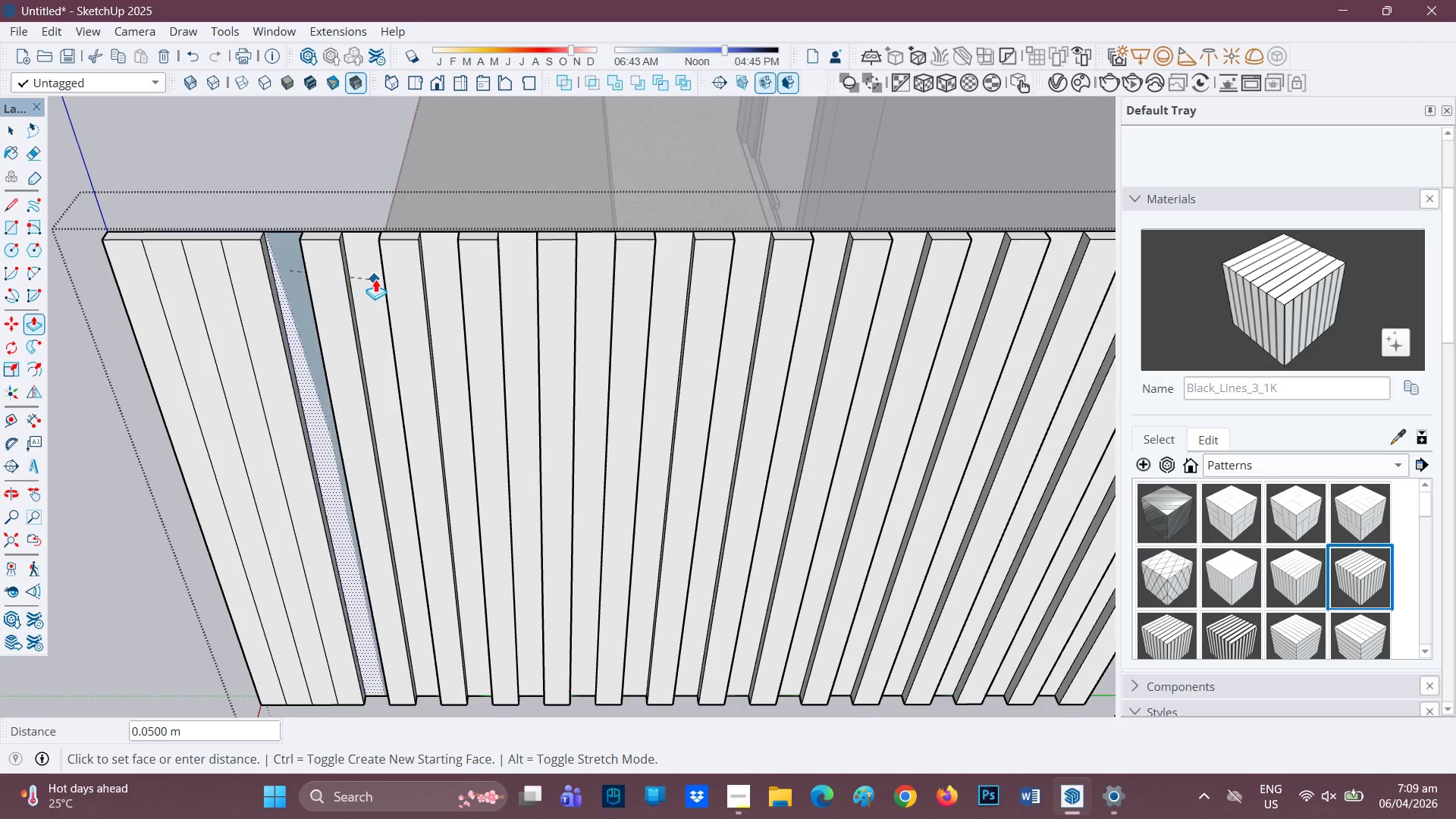 
left_click([375, 278])
 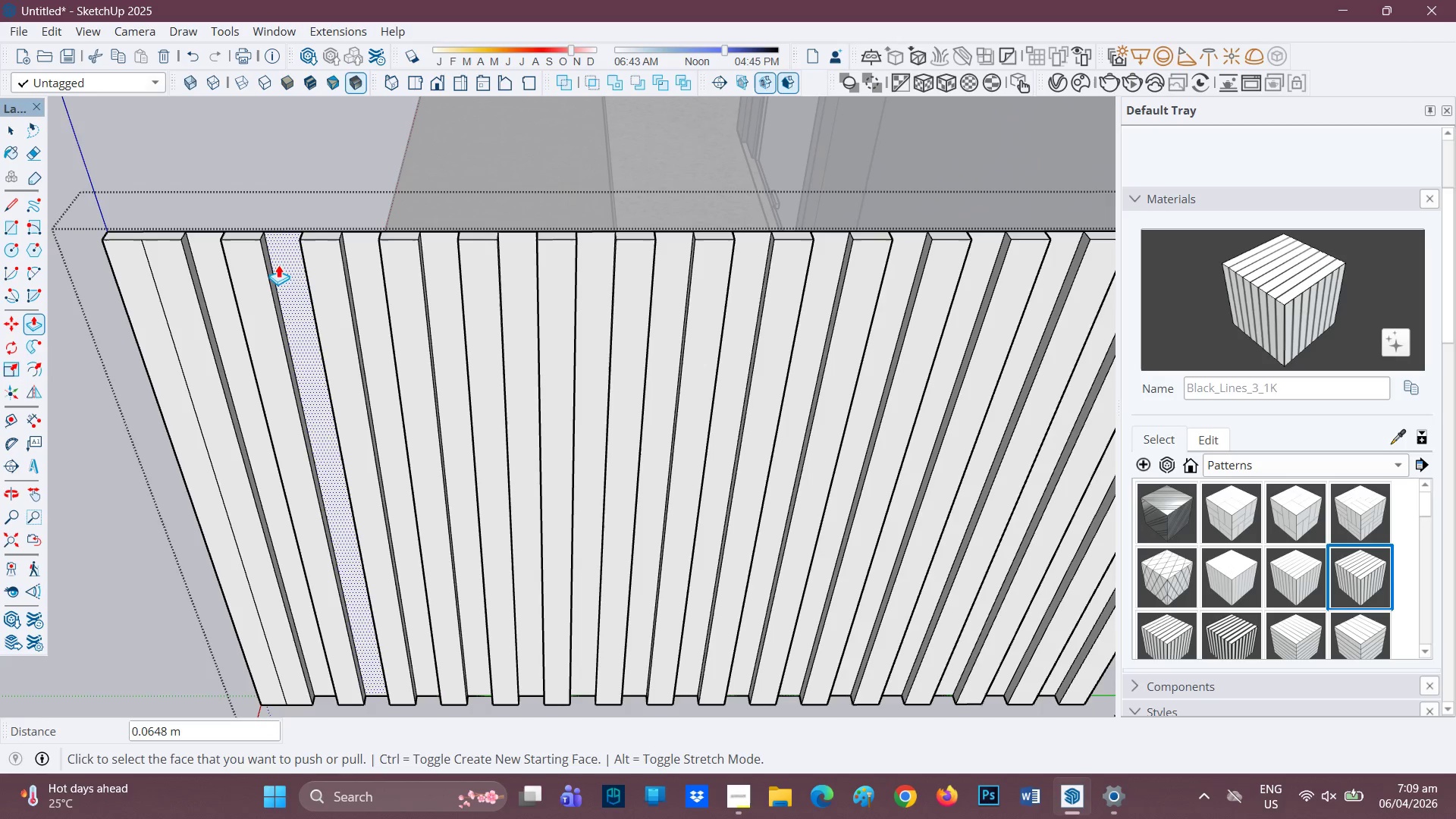 
left_click([146, 268])
 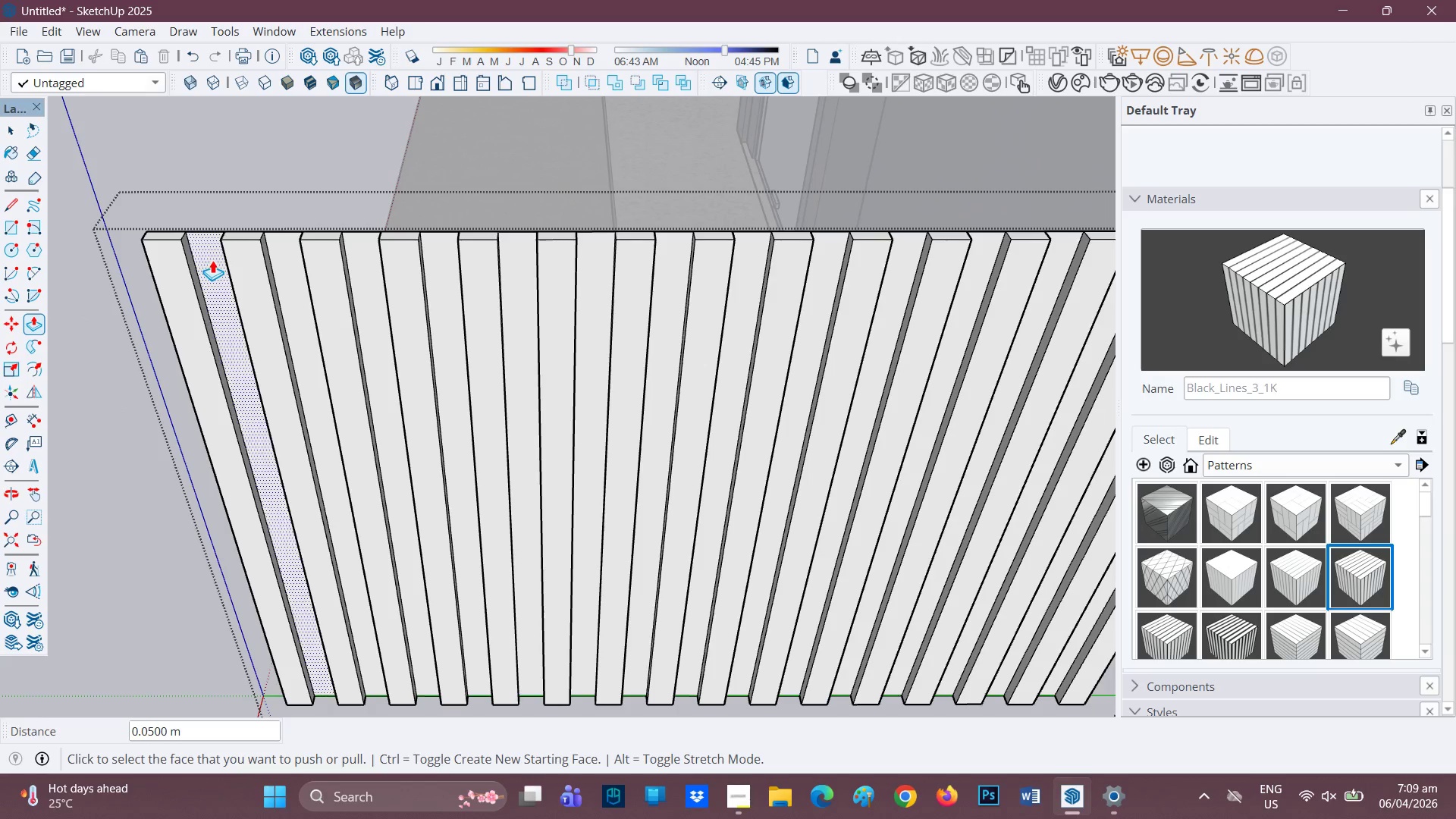 
scroll: coordinate [496, 416], scroll_direction: down, amount: 5.0
 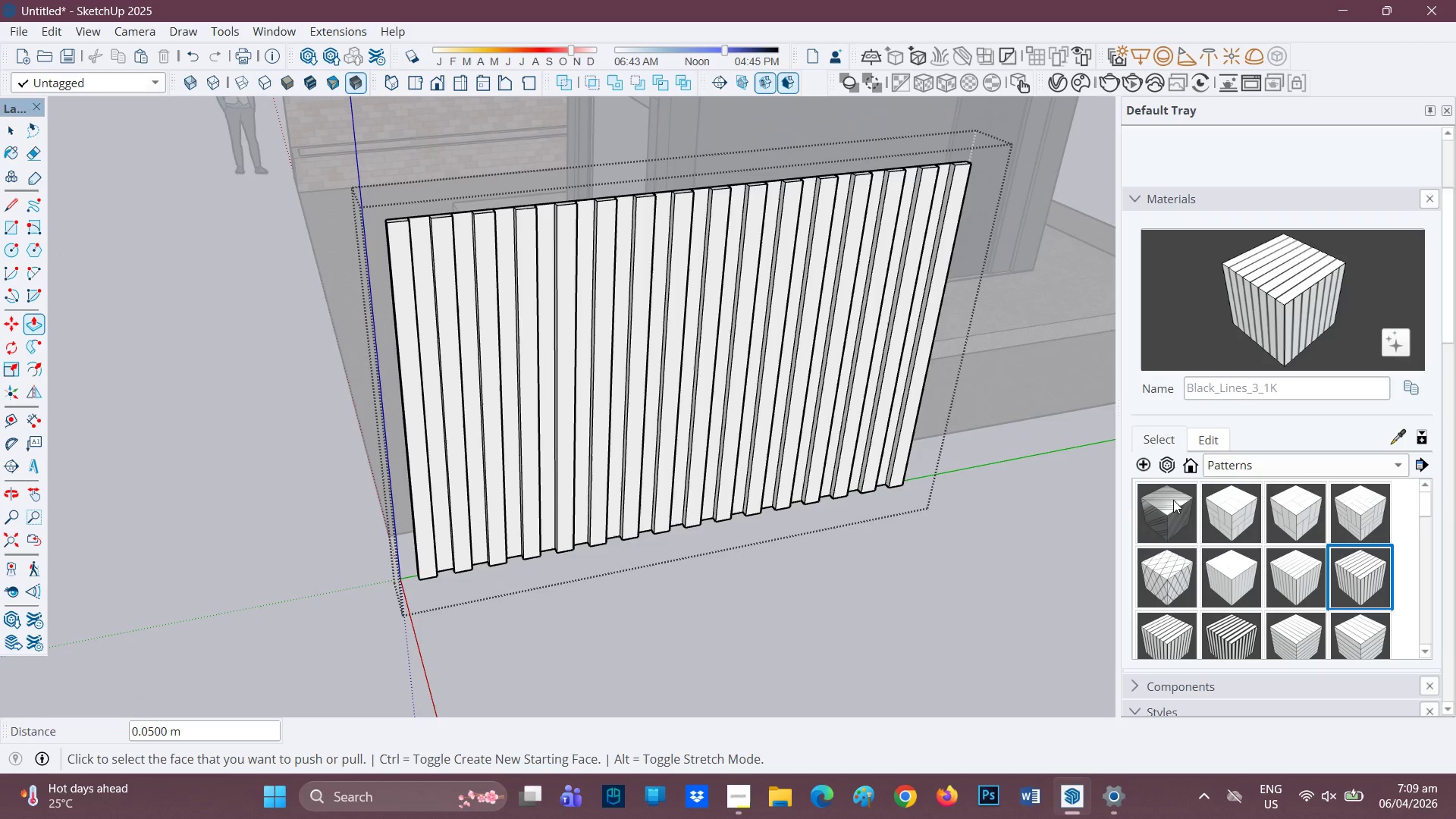 
key(Space)
 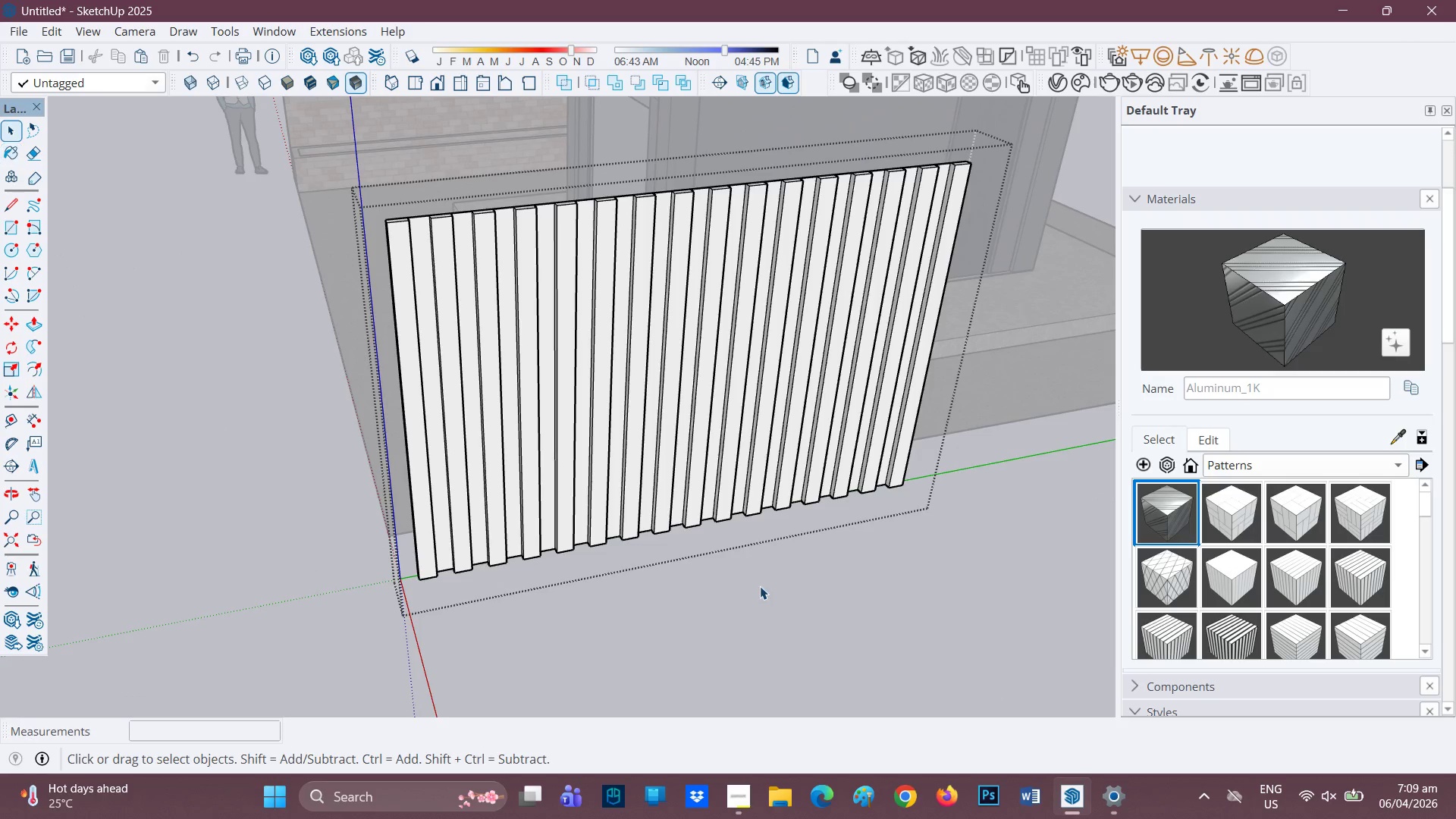 
left_click([765, 592])
 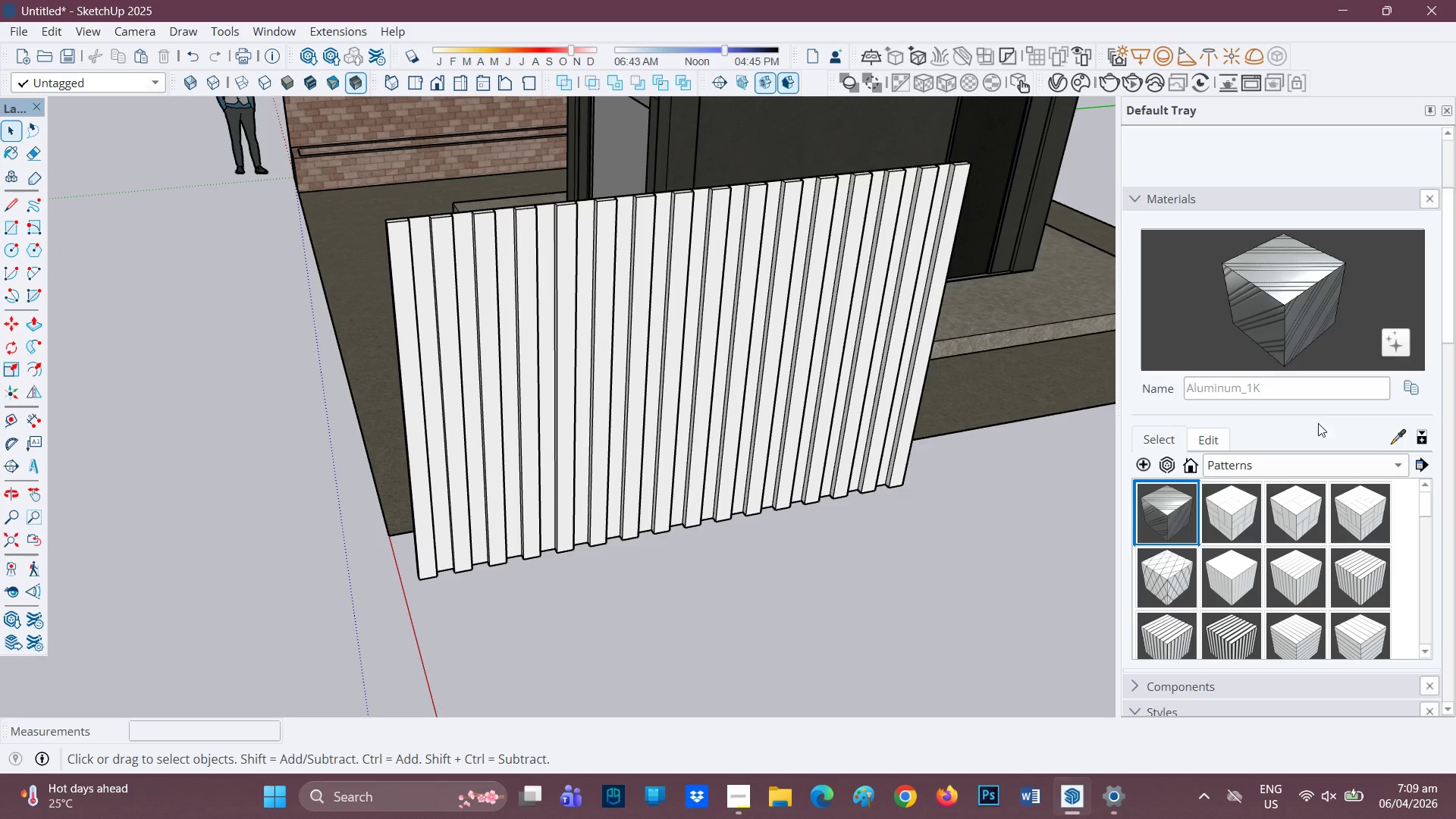 
left_click([1401, 388])
 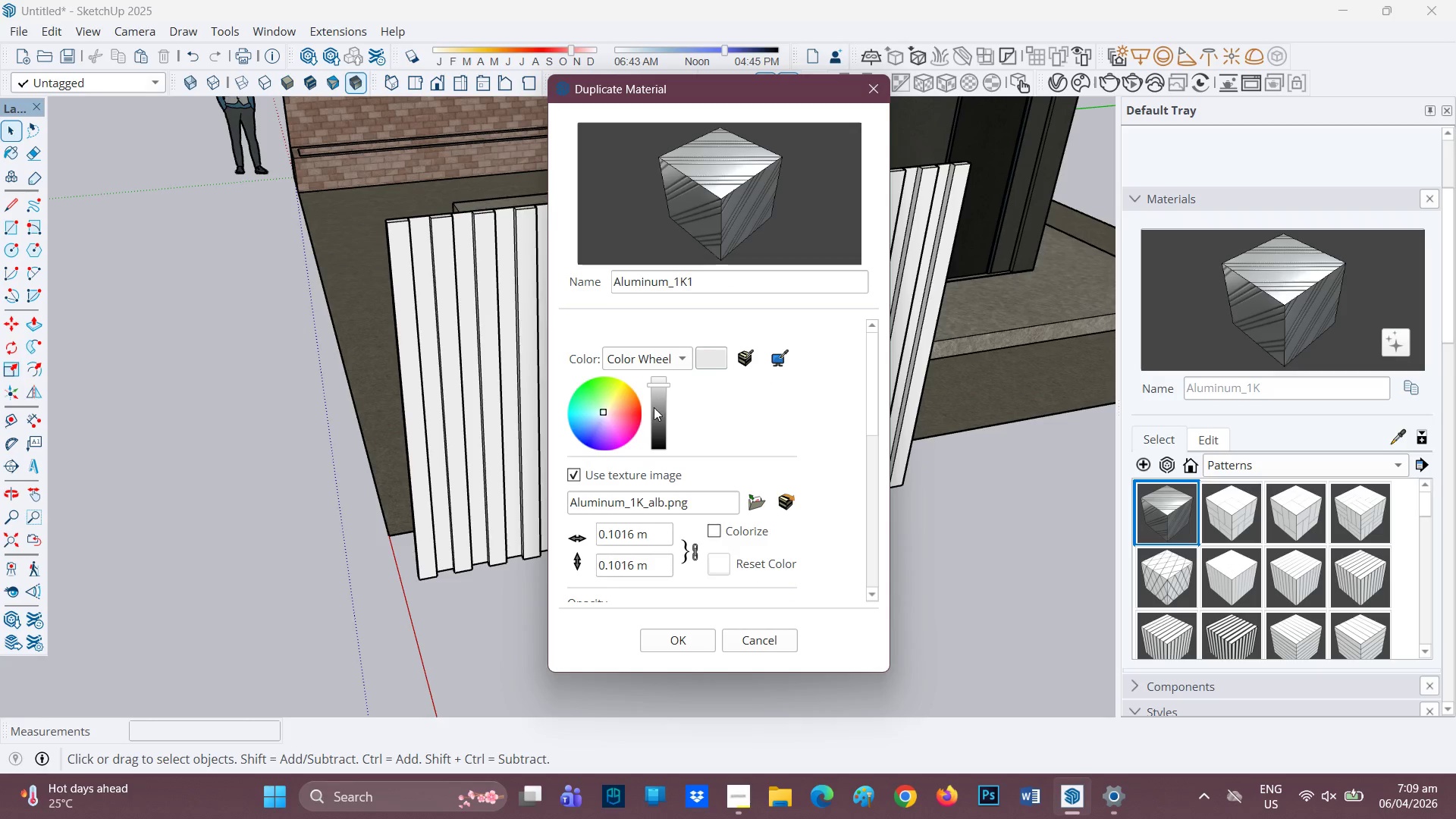 
left_click([654, 409])
 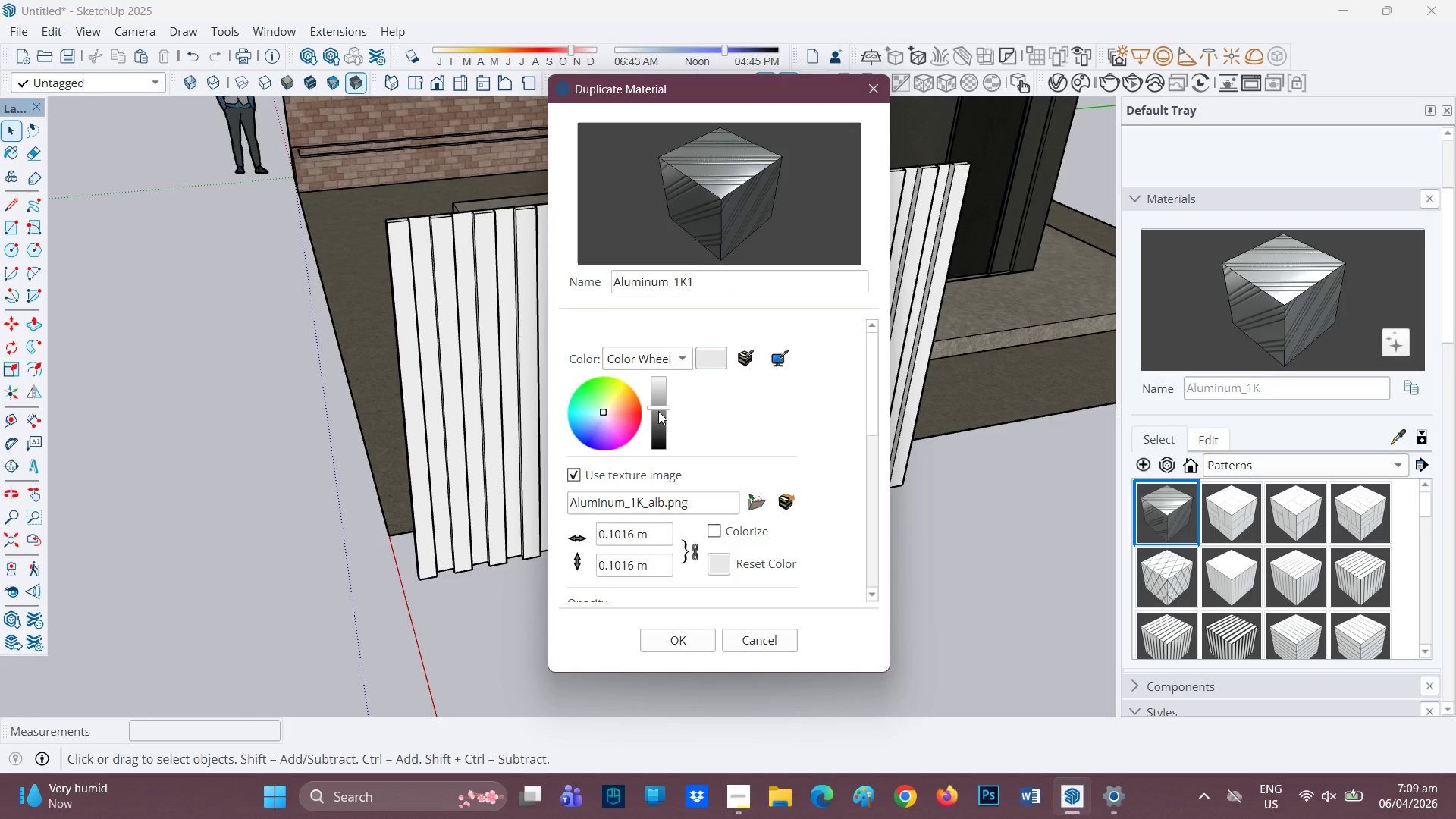 
left_click([658, 411])
 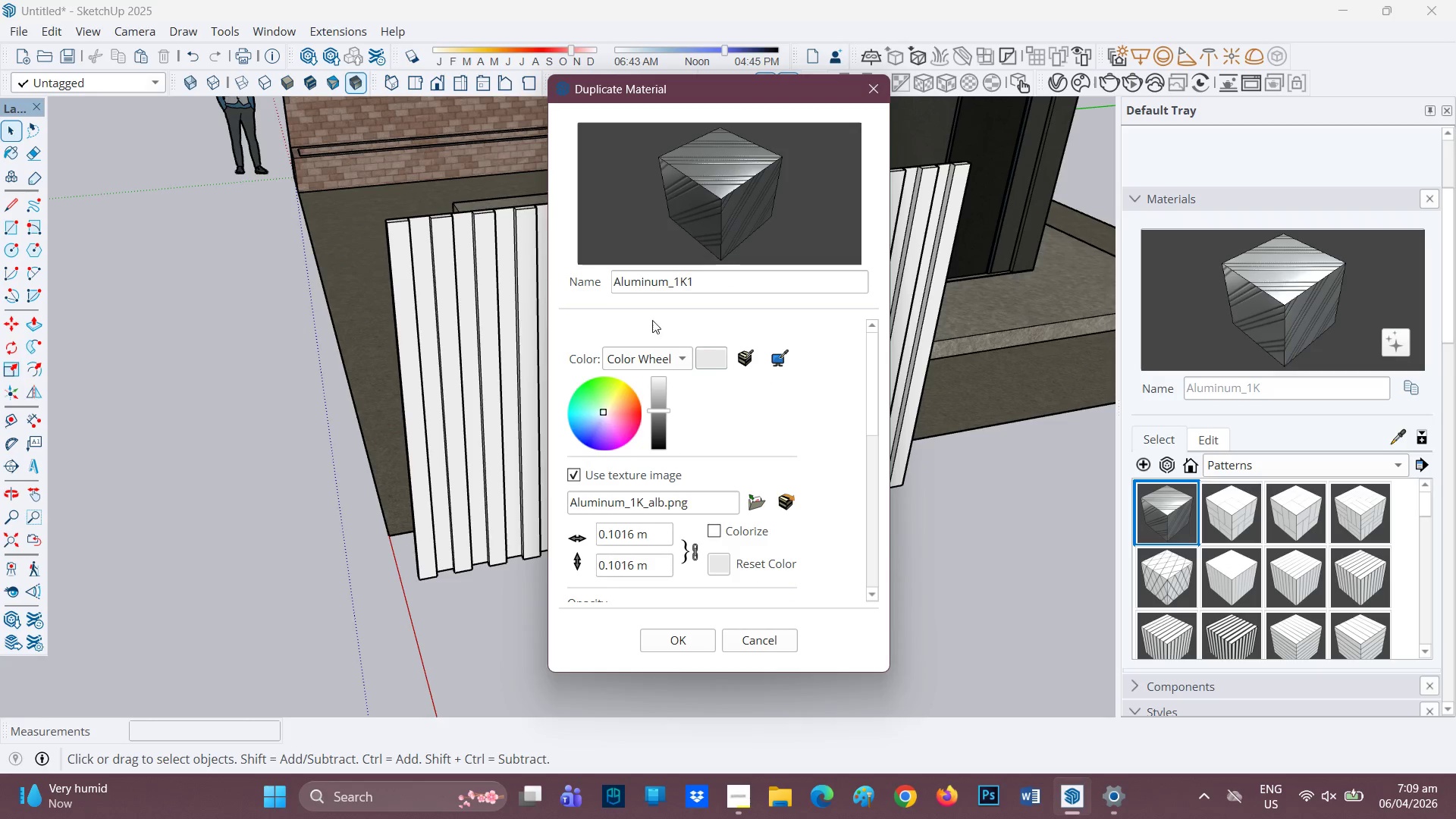 
left_click_drag(start_coordinate=[727, 284], to_coordinate=[594, 287])
 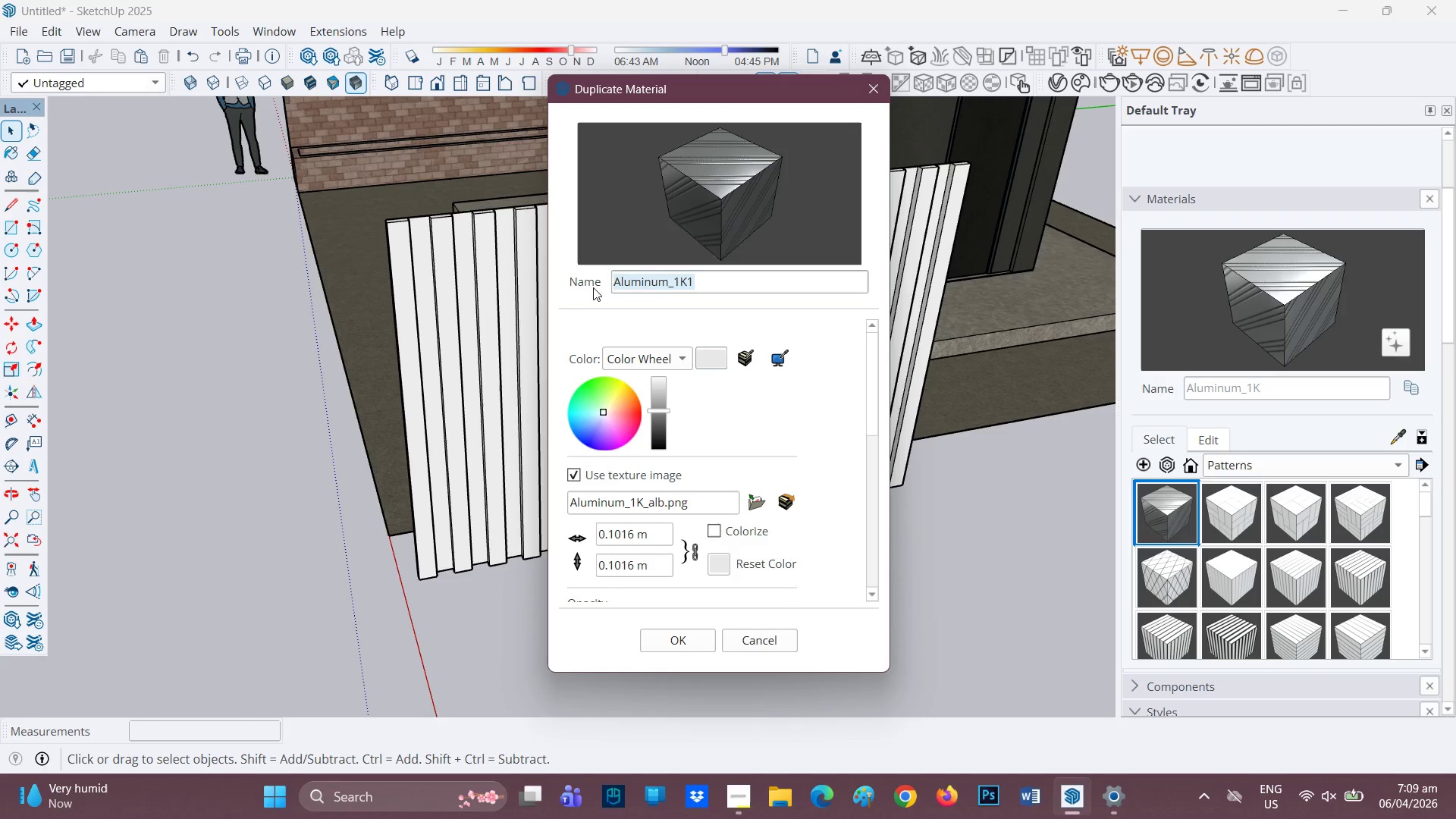 
type(container van)
 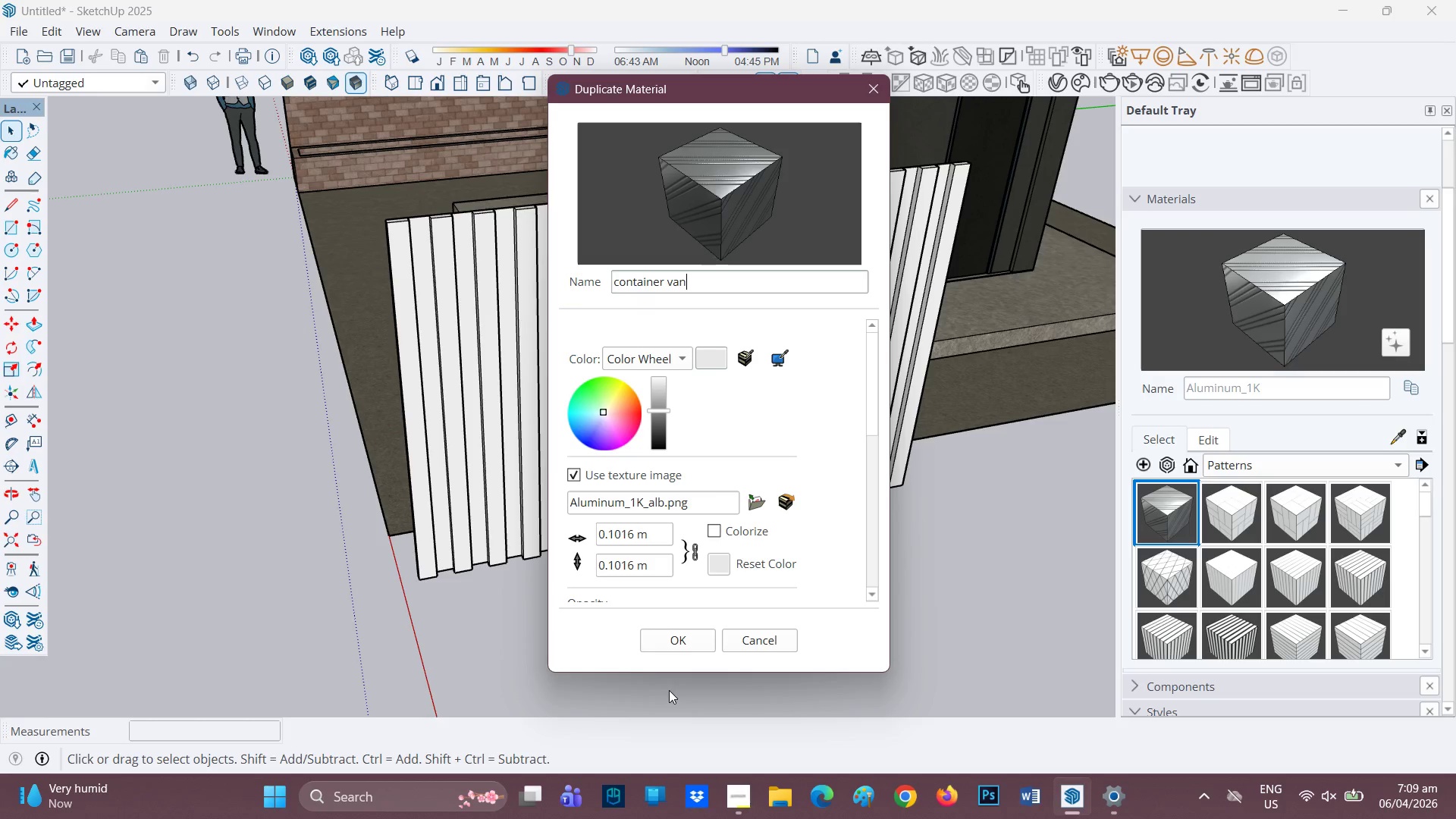 
left_click([661, 653])
 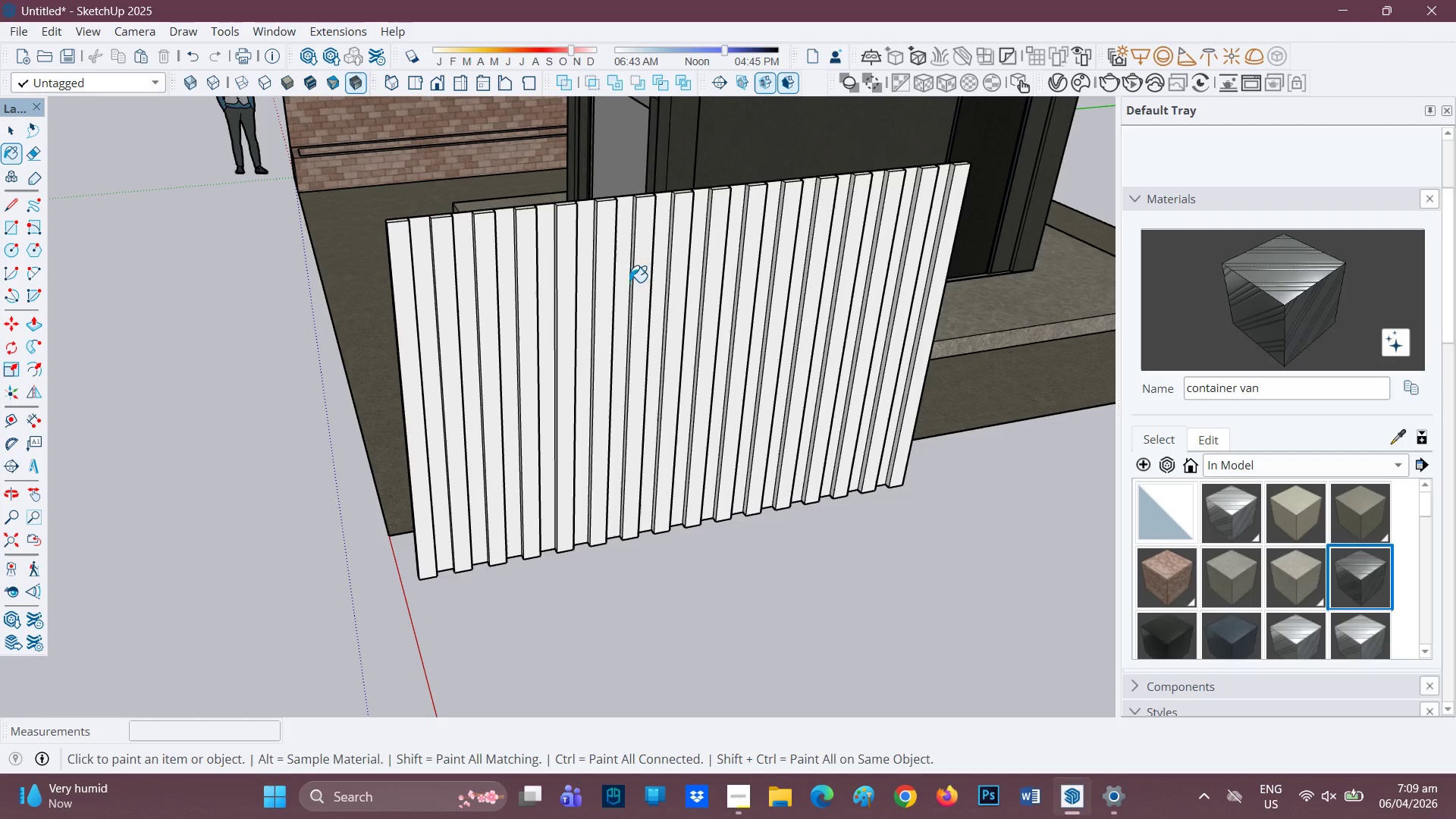 
scroll: coordinate [639, 388], scroll_direction: down, amount: 2.0
 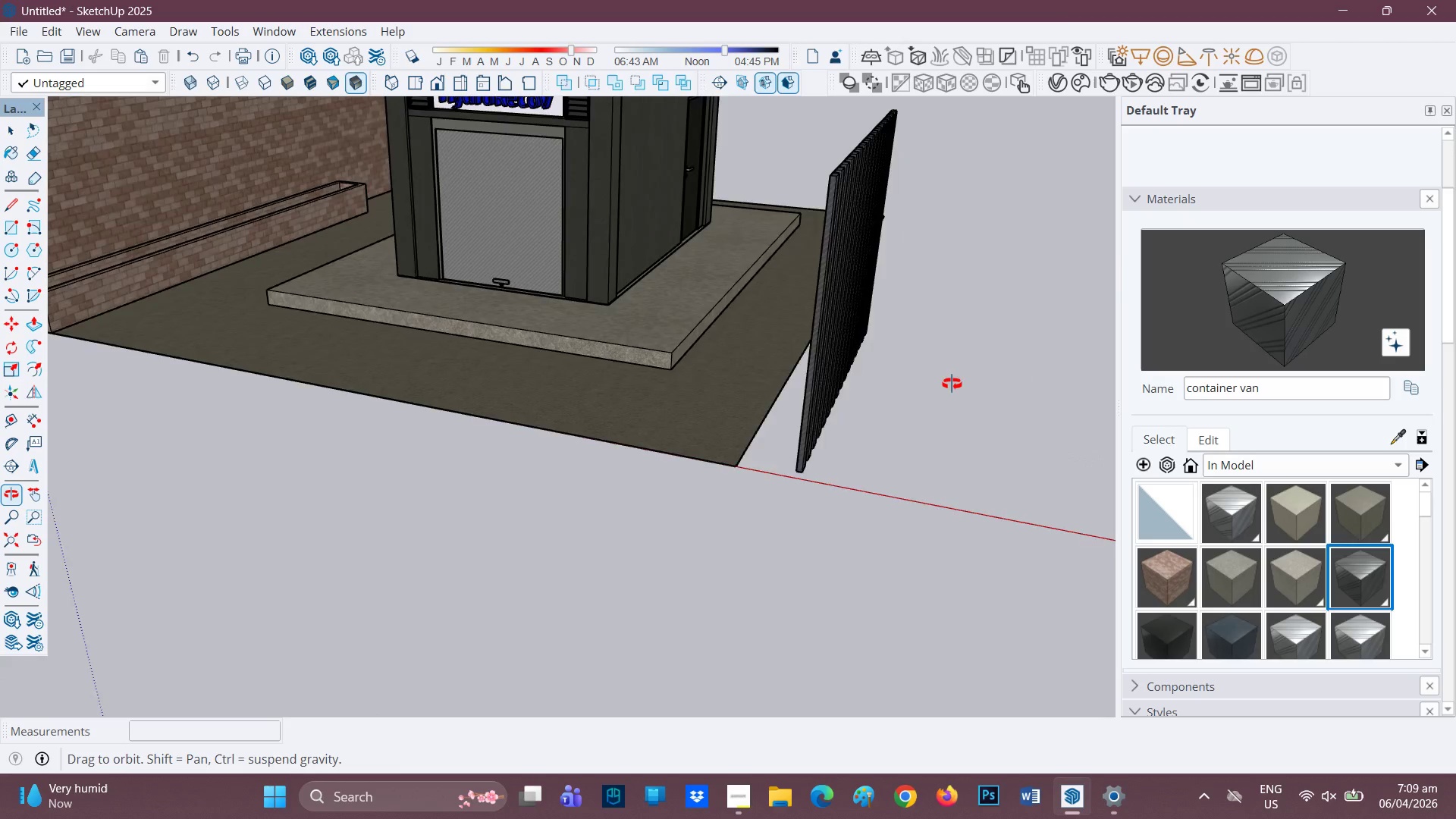 
scroll: coordinate [944, 387], scroll_direction: none, amount: 0.0
 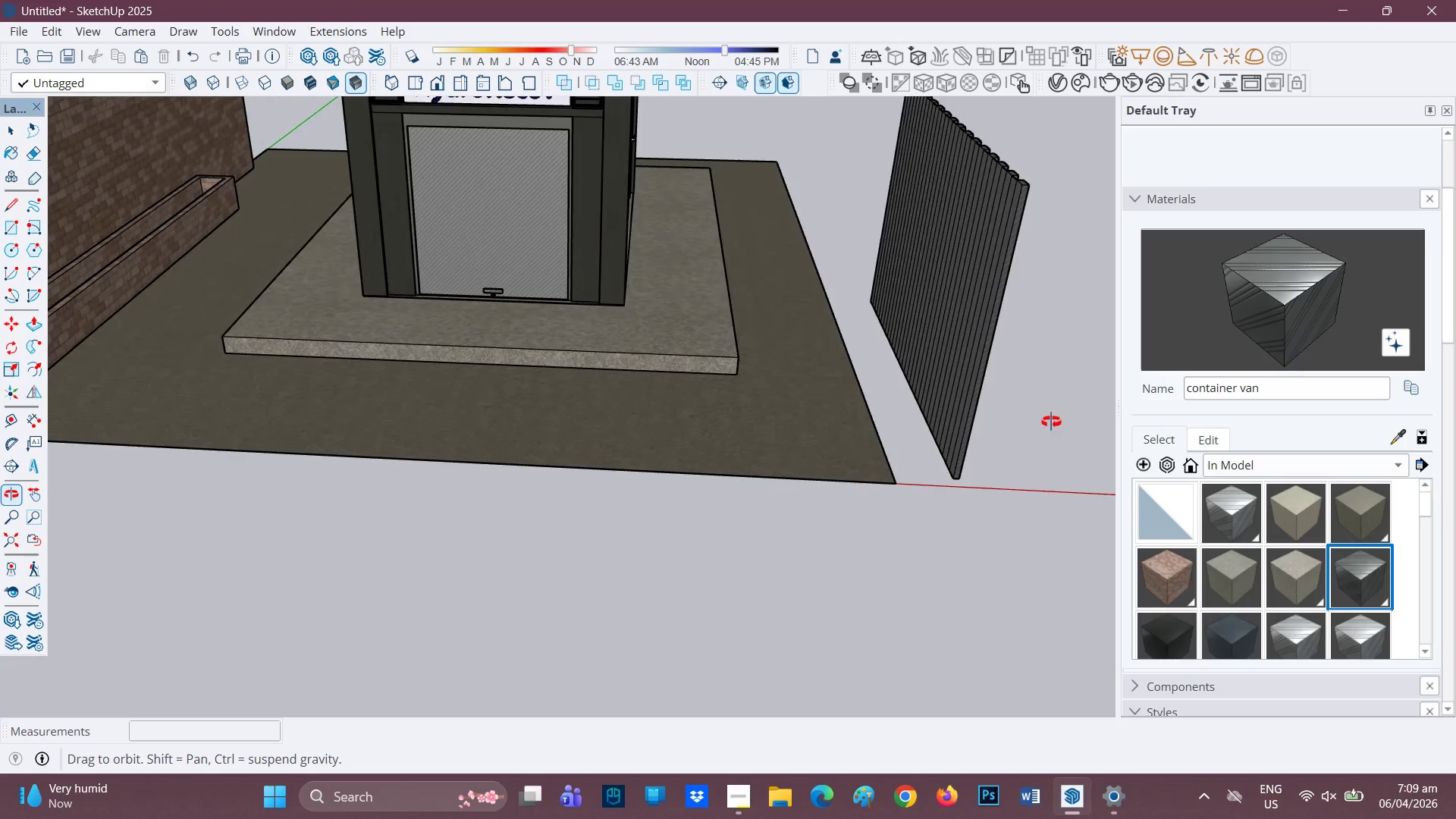 
key(Space)
 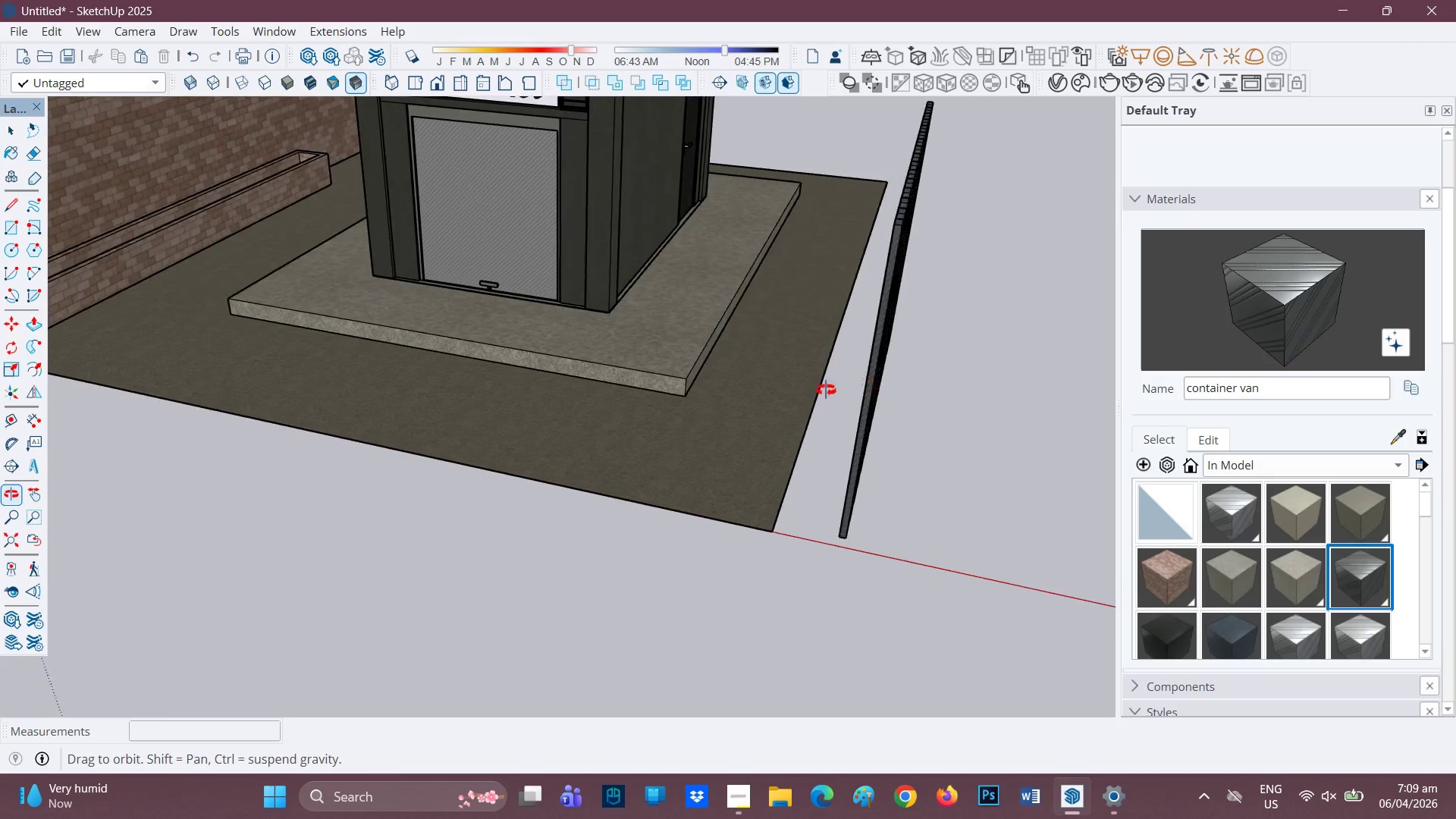 
scroll: coordinate [728, 387], scroll_direction: down, amount: 2.0
 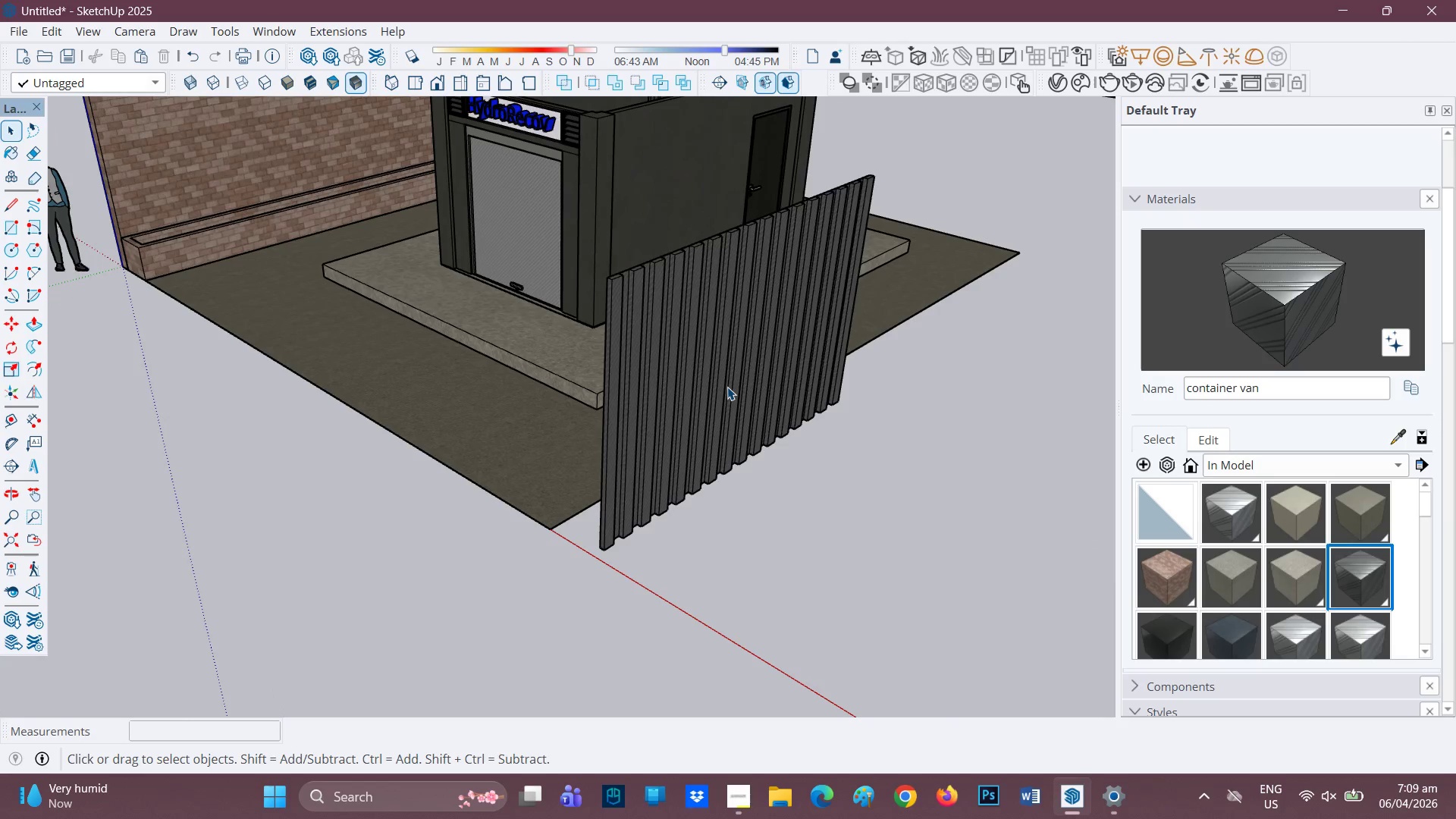 
scroll: coordinate [727, 387], scroll_direction: up, amount: 1.0
 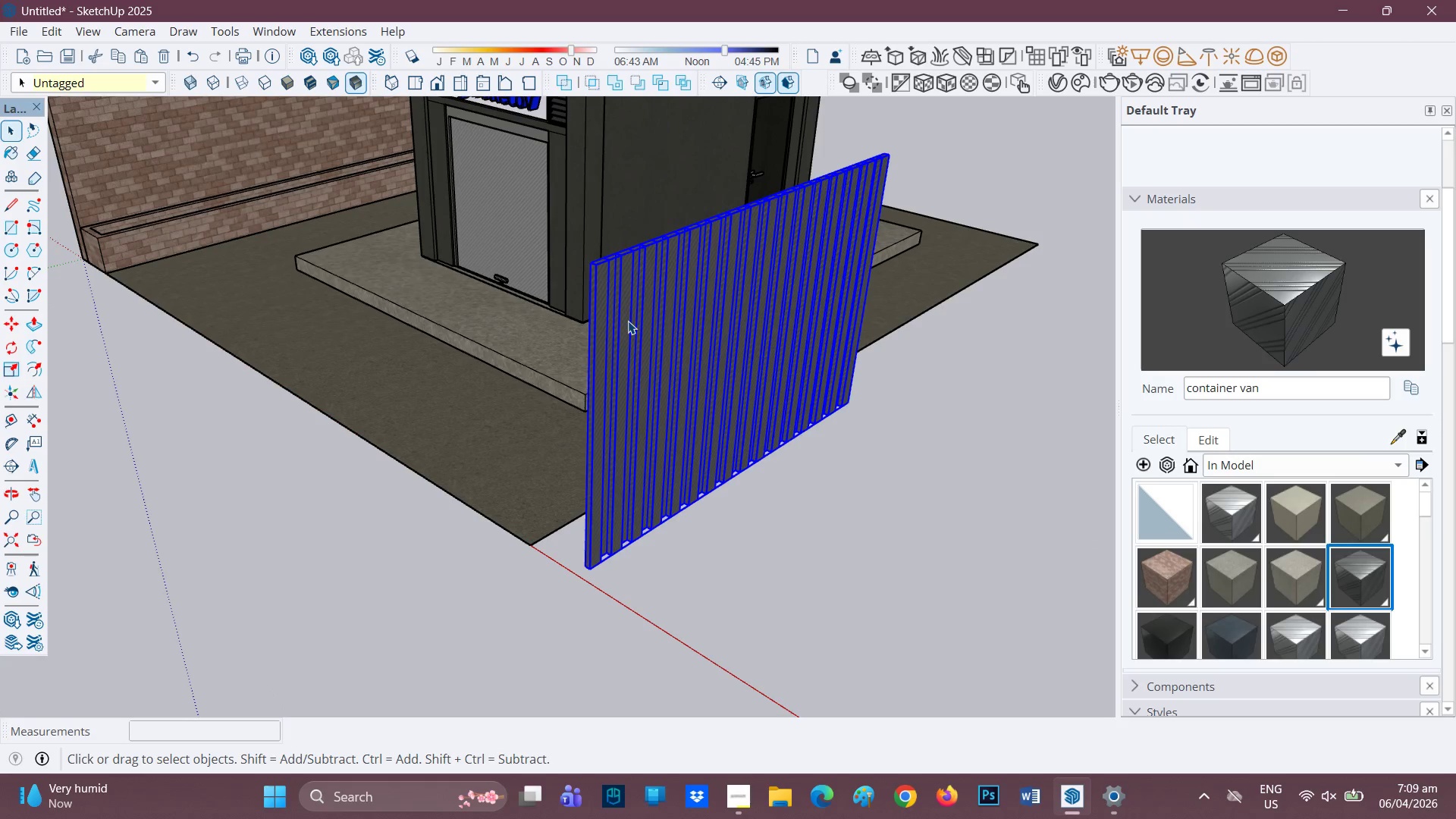 
key(Control+C)
 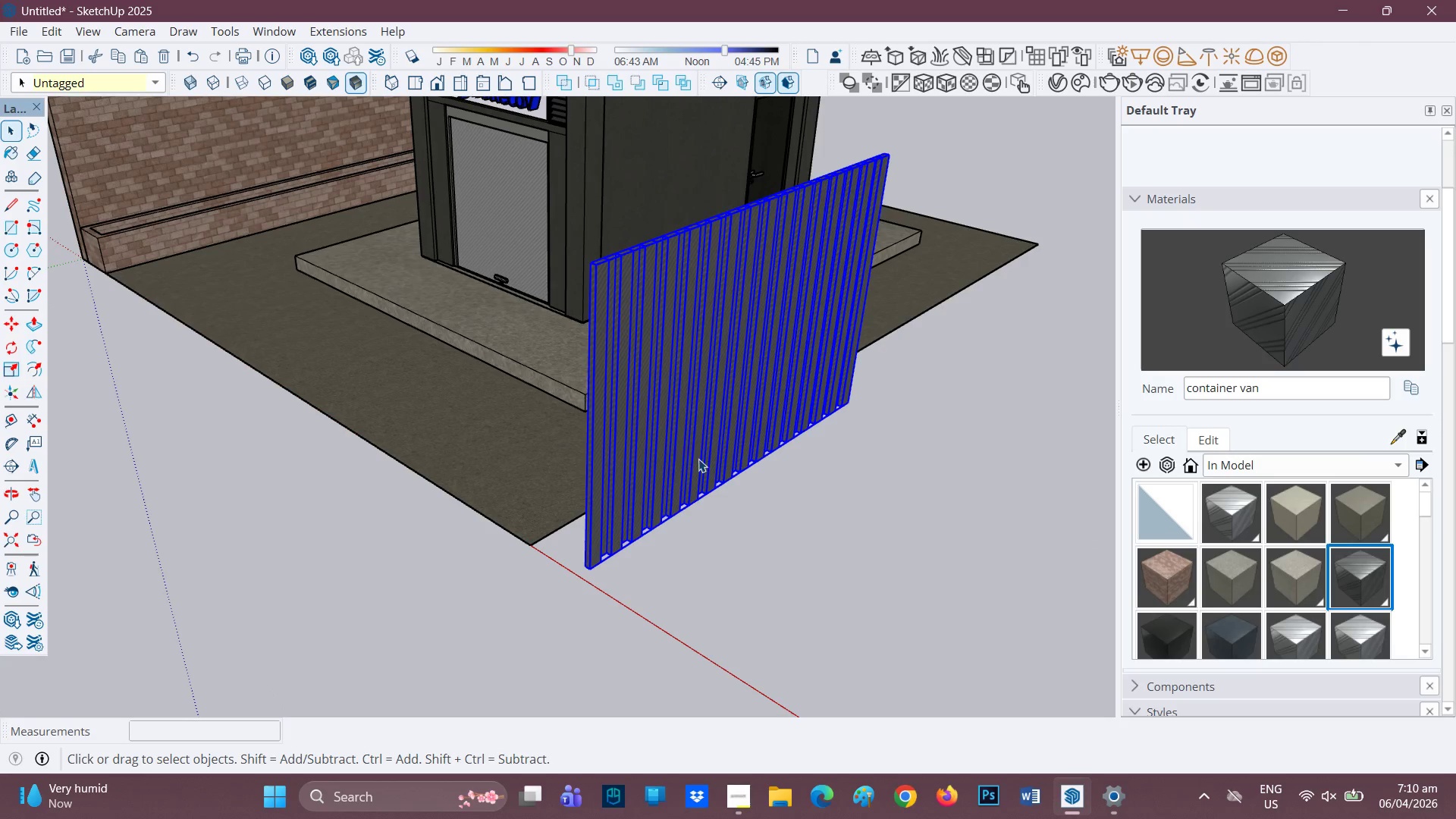 
key(Control+V)
 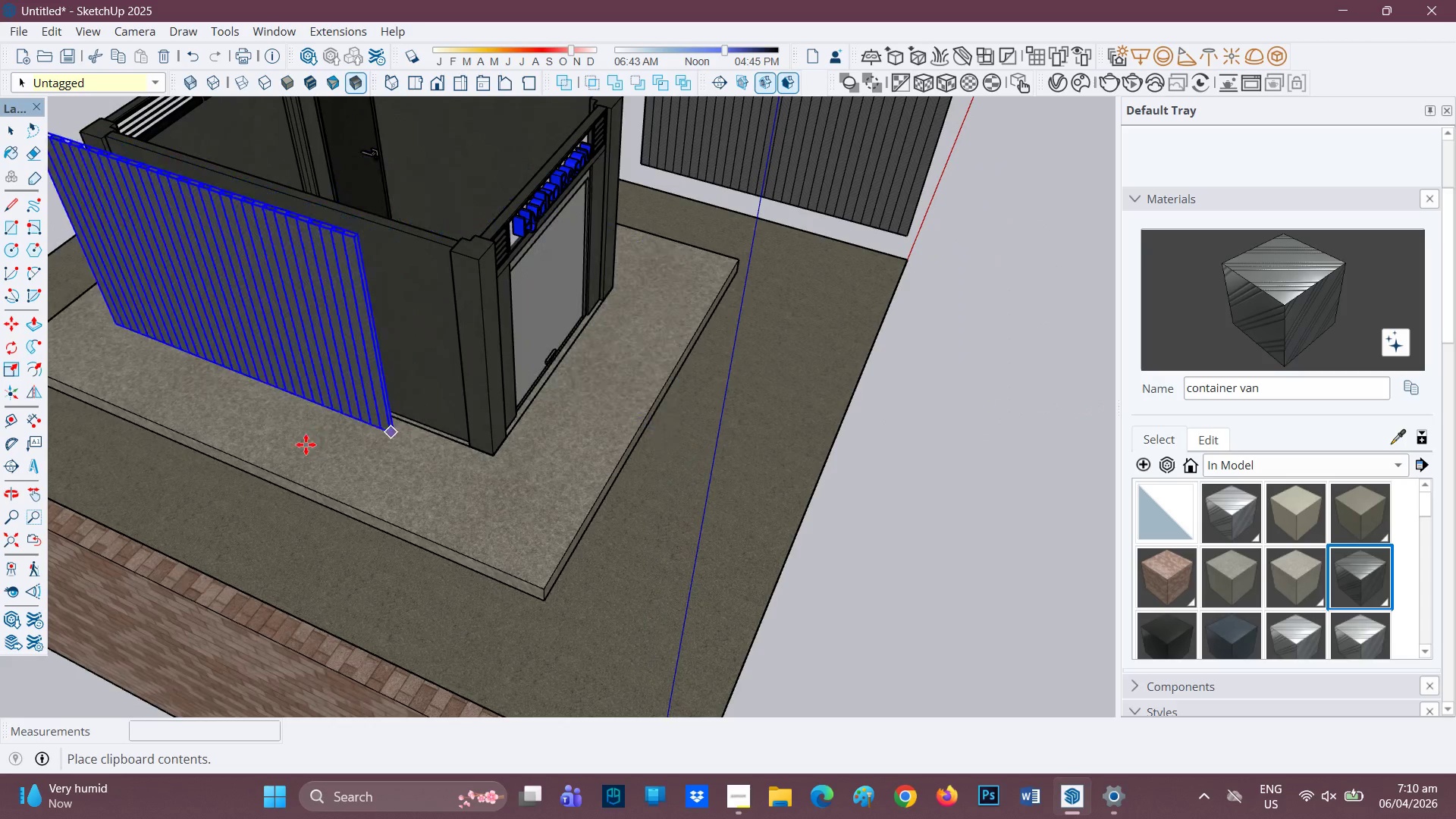 
left_click([419, 504])
 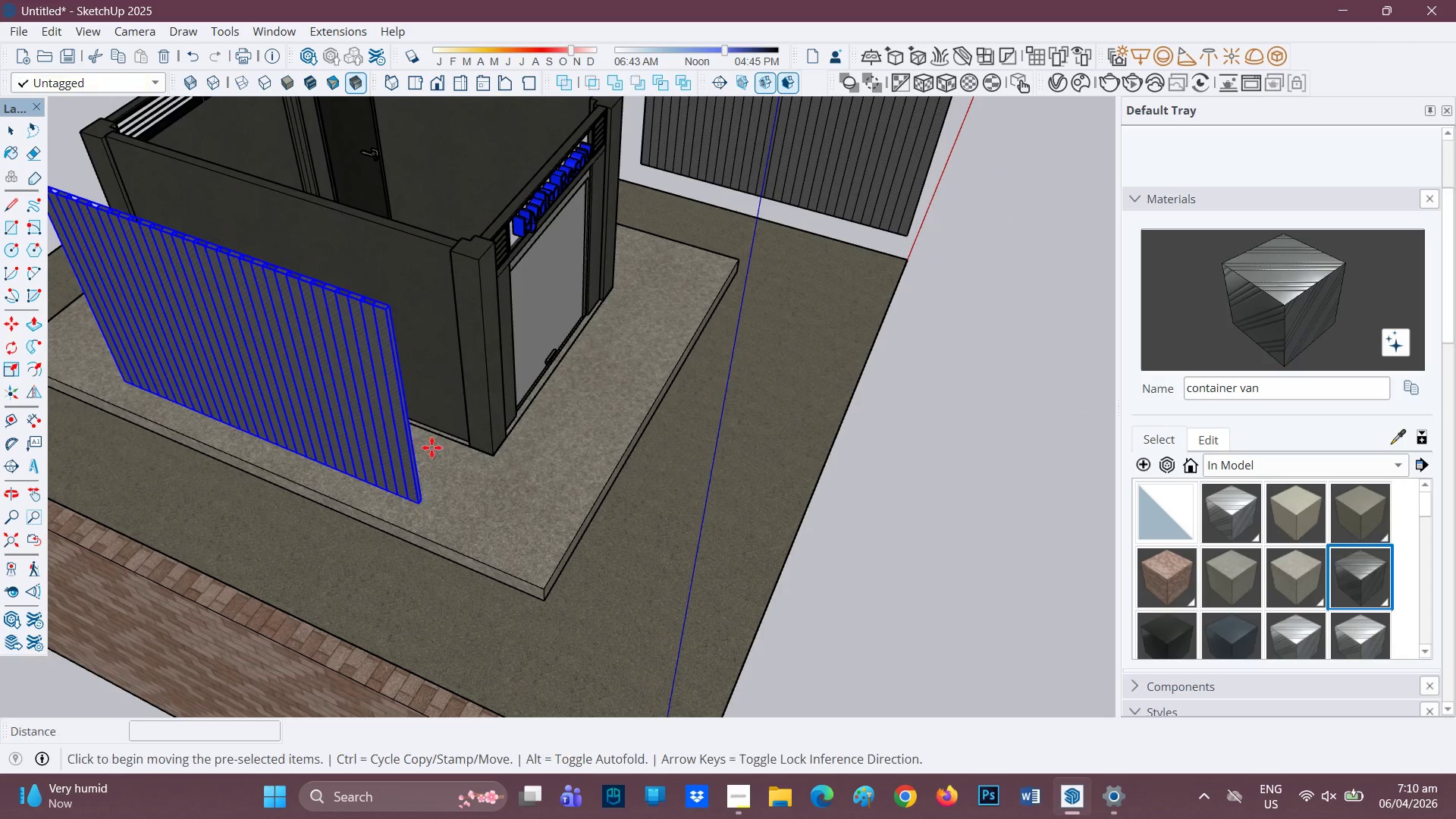 
scroll: coordinate [436, 337], scroll_direction: up, amount: 2.0
 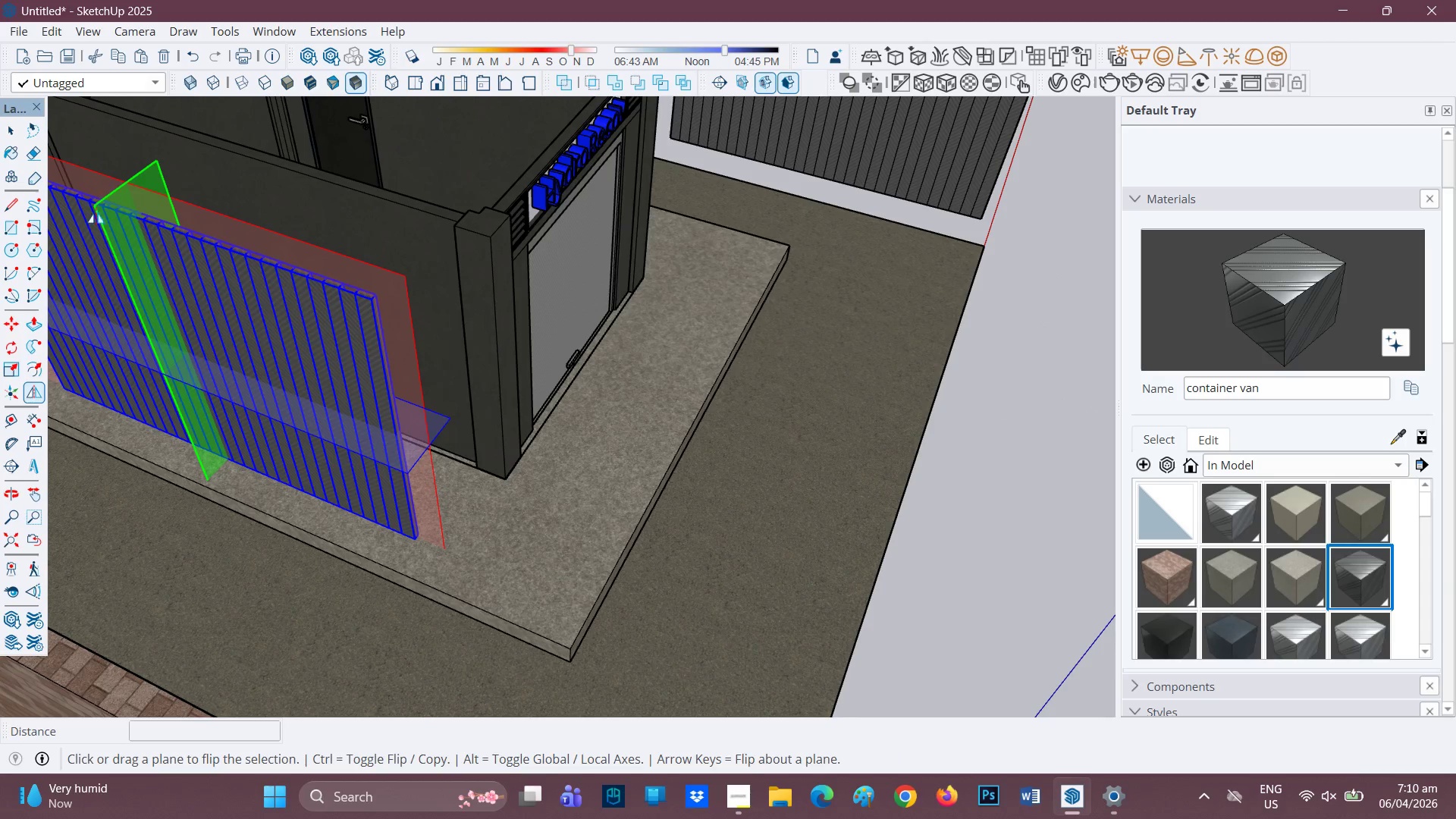 
left_click([102, 203])
 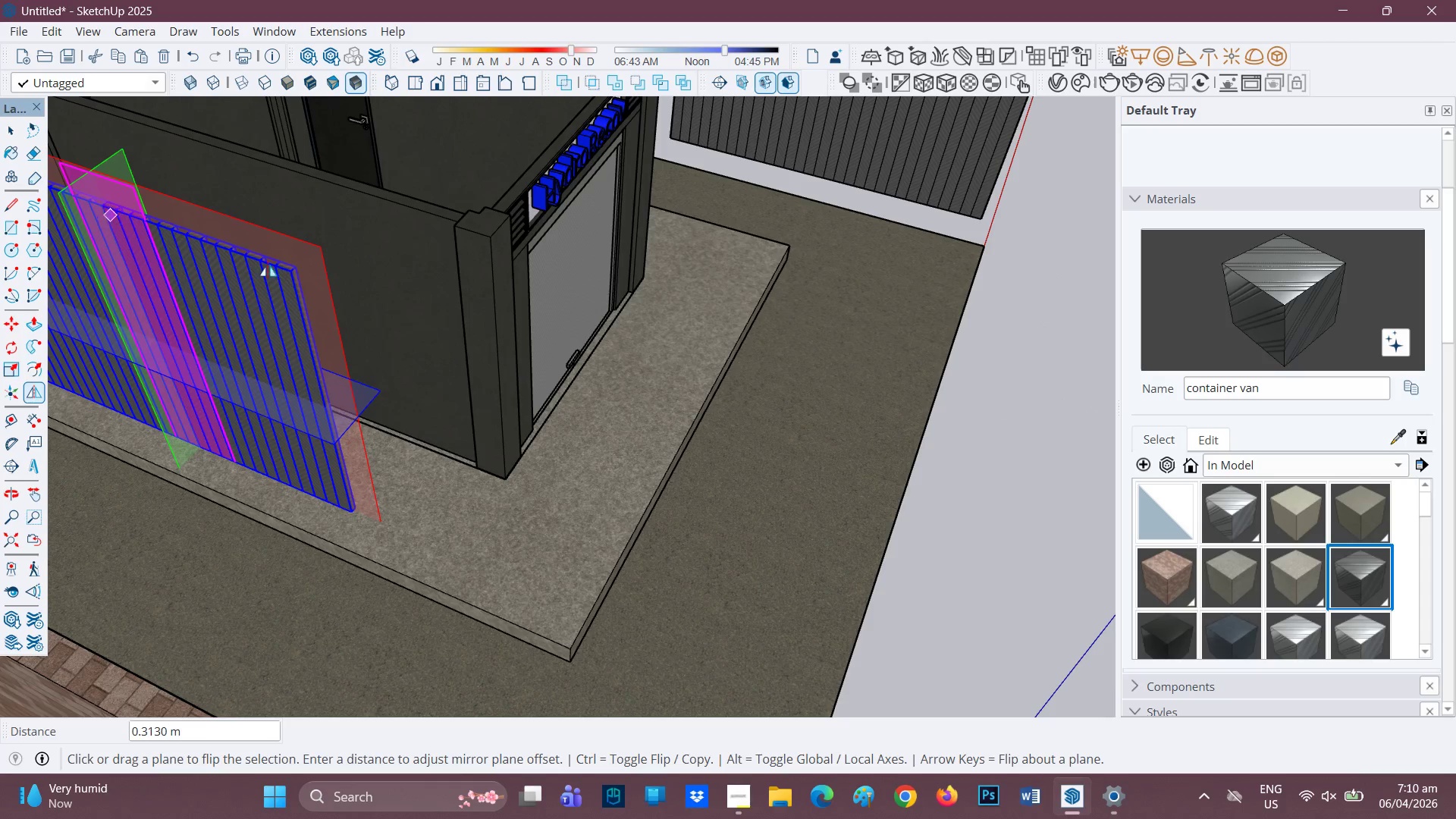 
scroll: coordinate [217, 228], scroll_direction: up, amount: 16.0
 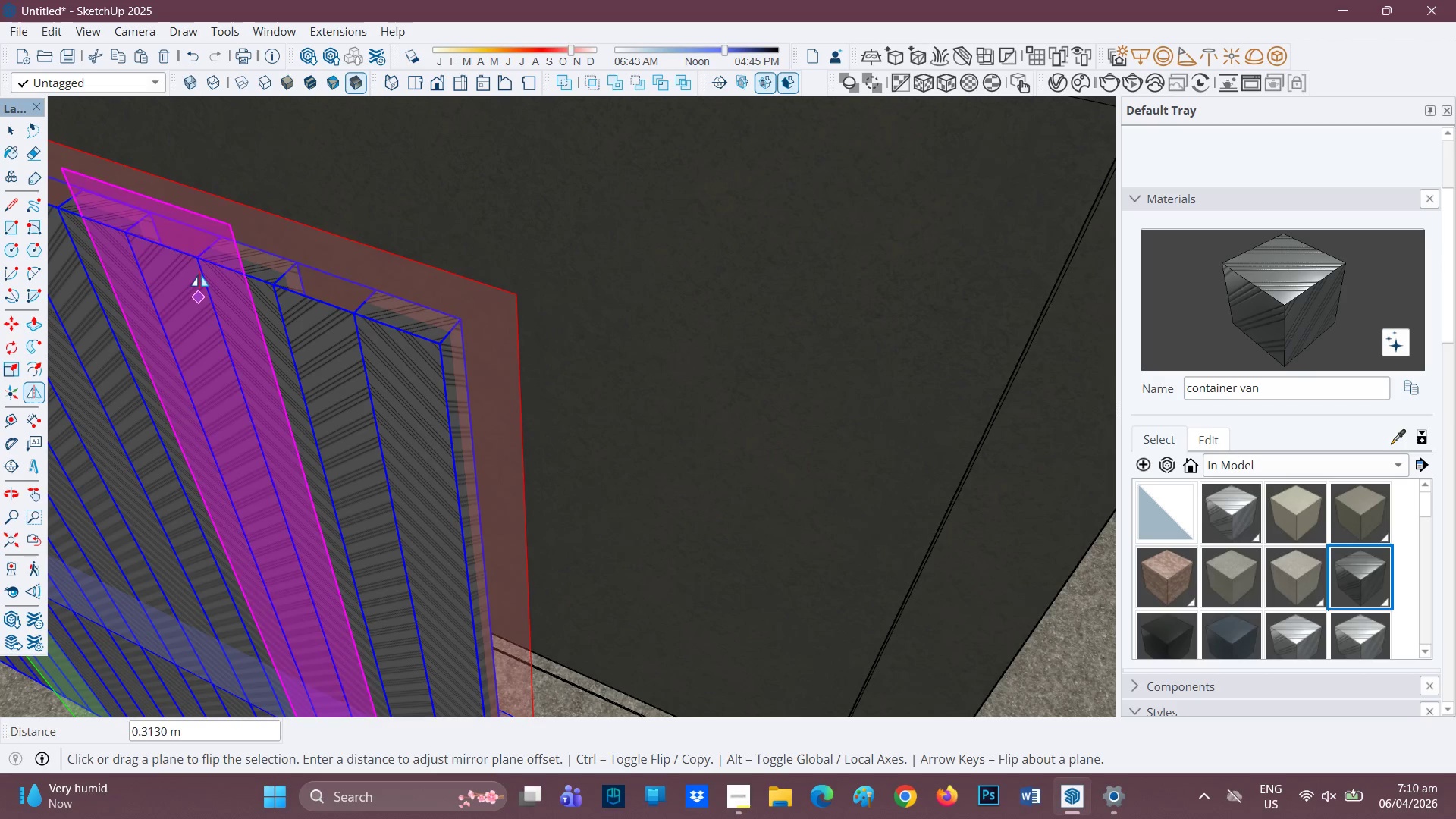 
key(Control+Z)
 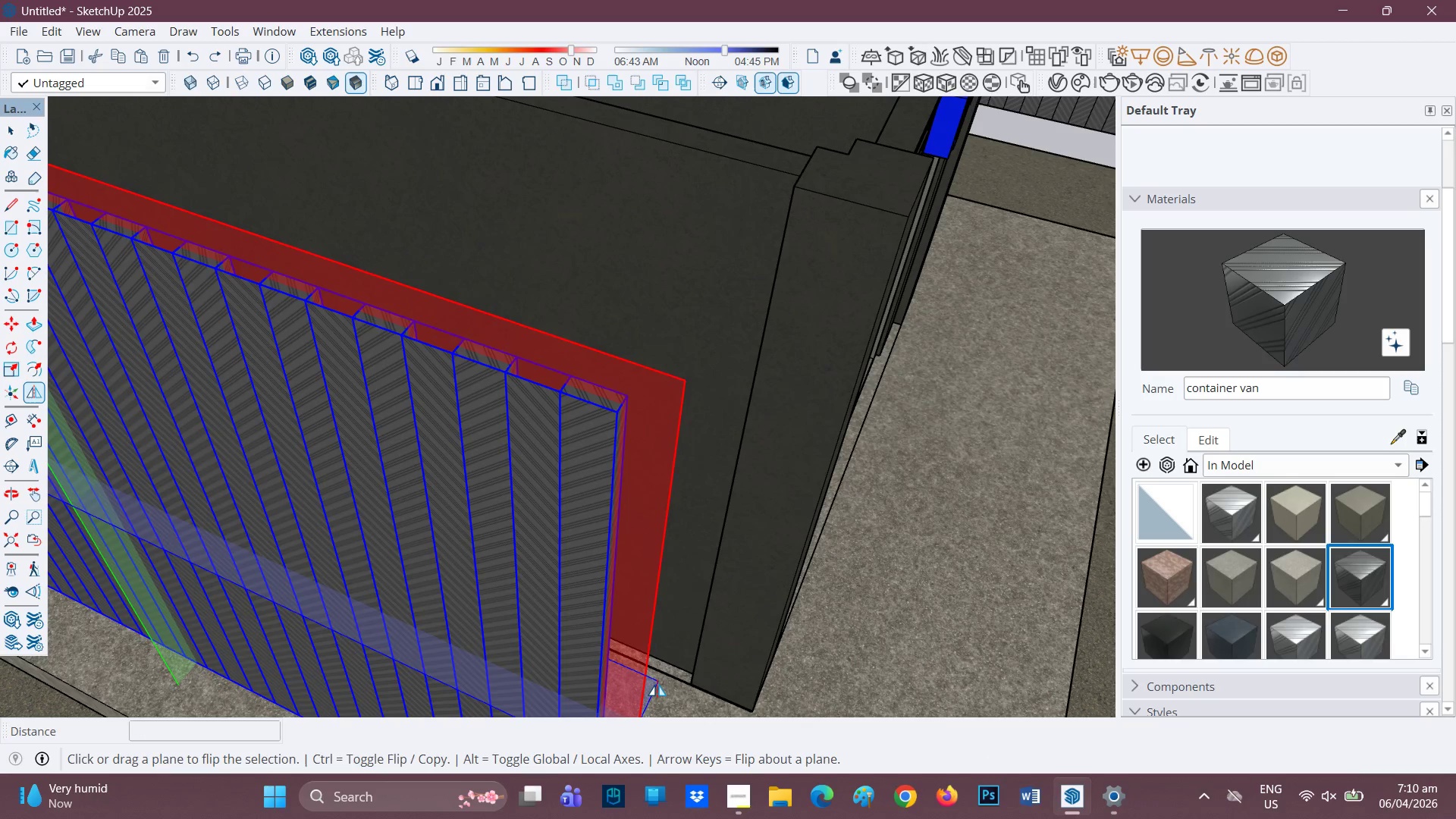 
scroll: coordinate [282, 310], scroll_direction: down, amount: 5.0
 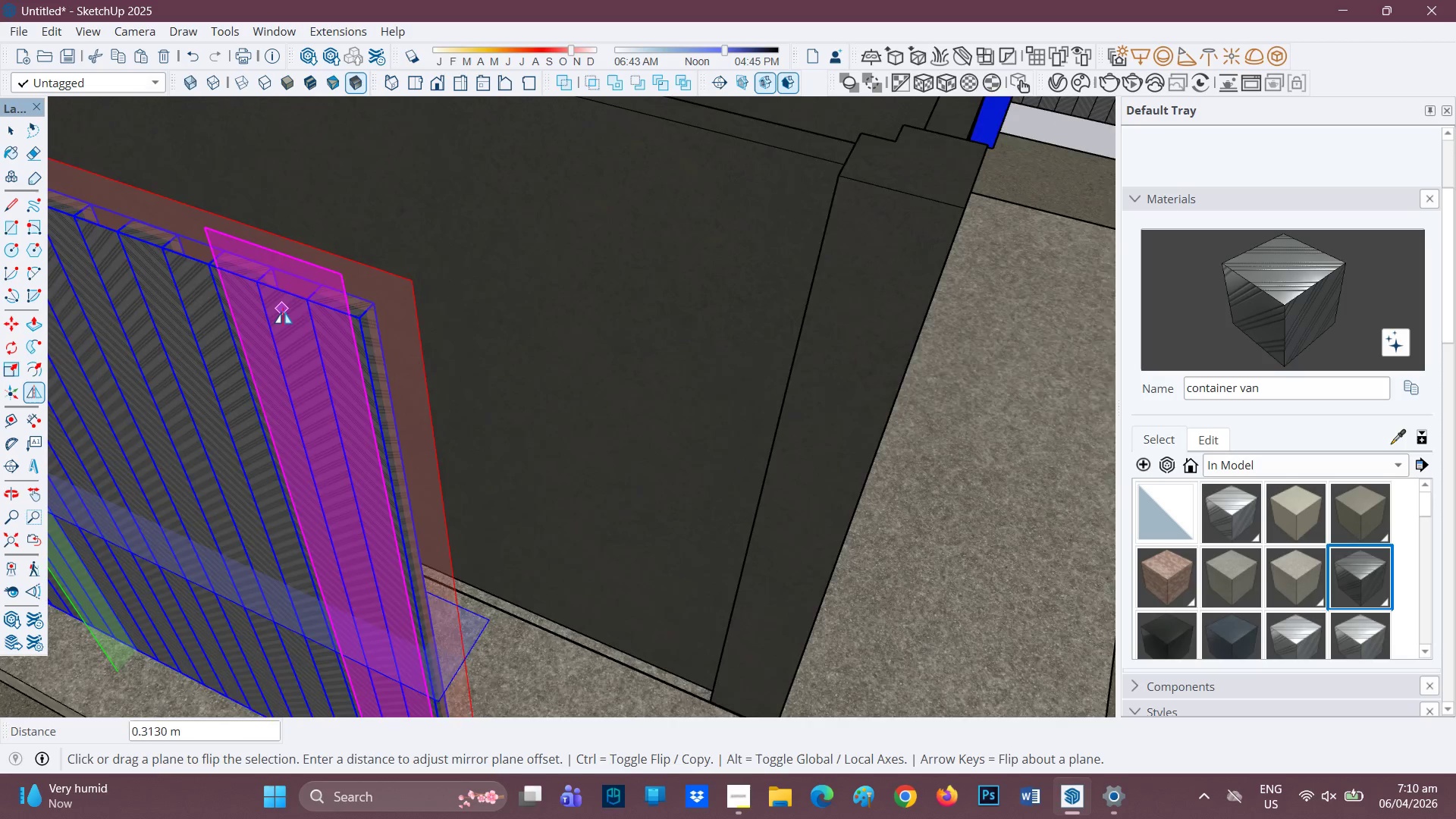 
left_click([658, 689])
 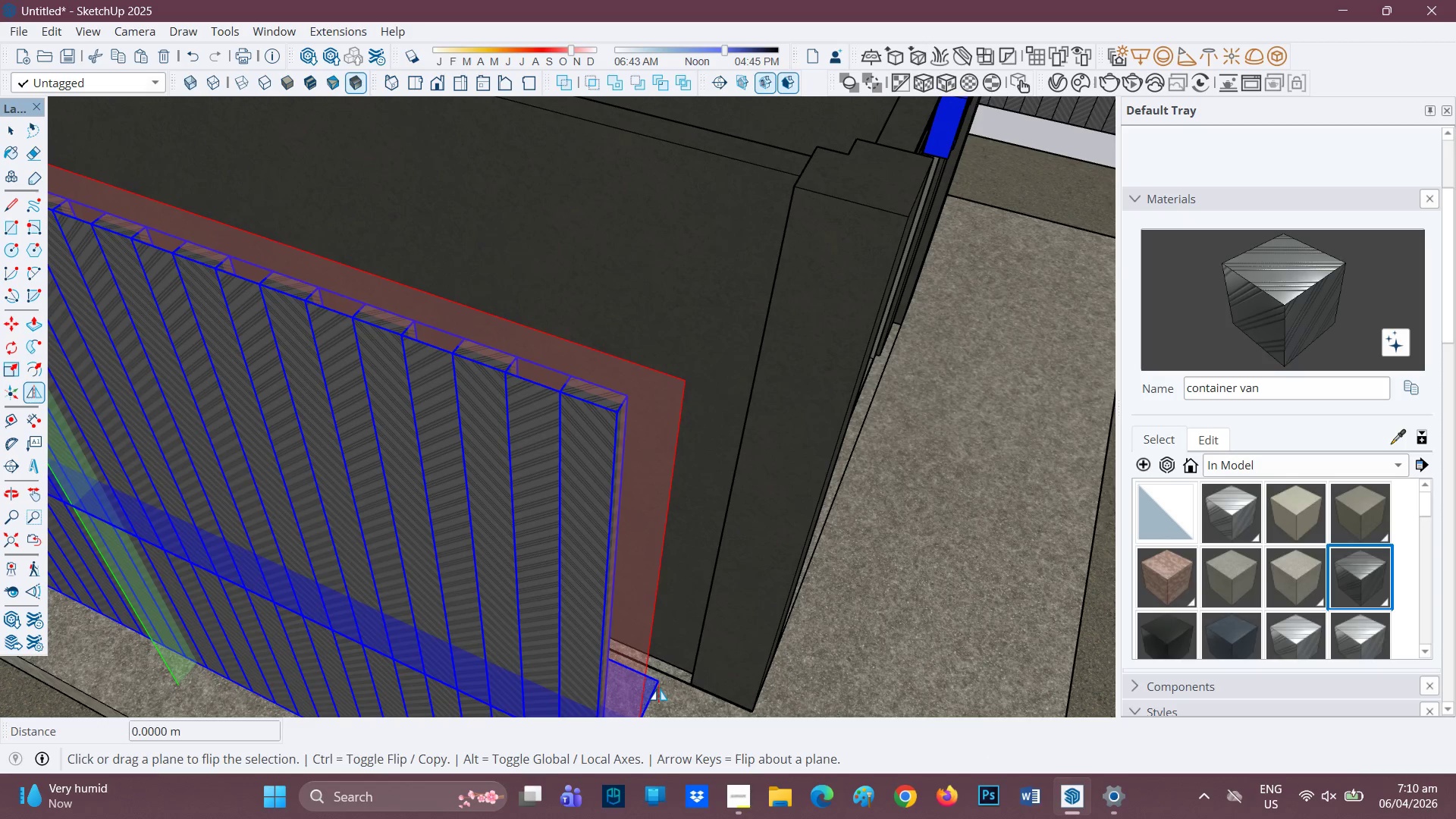 
key(Control+Z)
 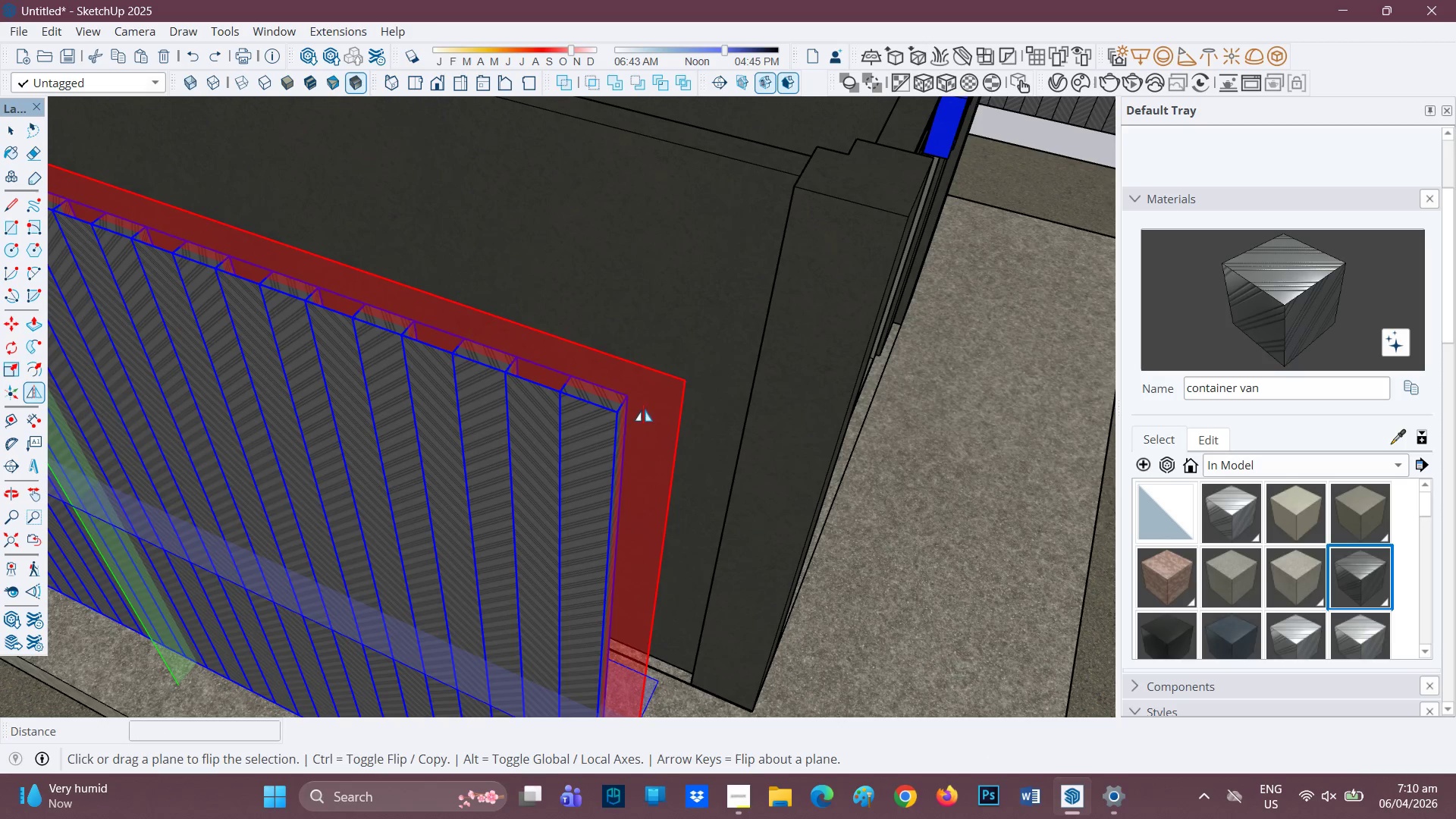 
left_click([647, 409])
 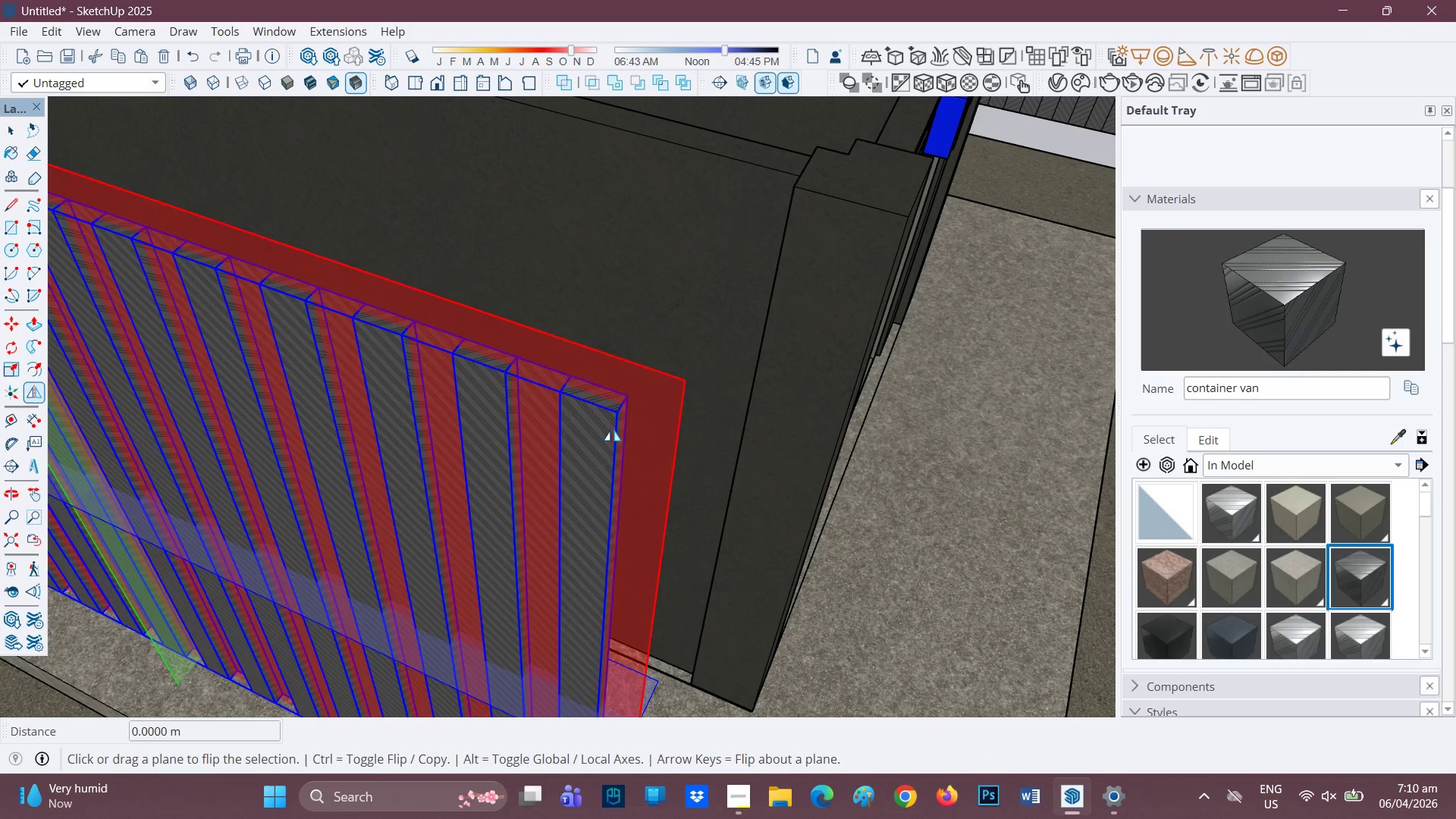 
key(M)
 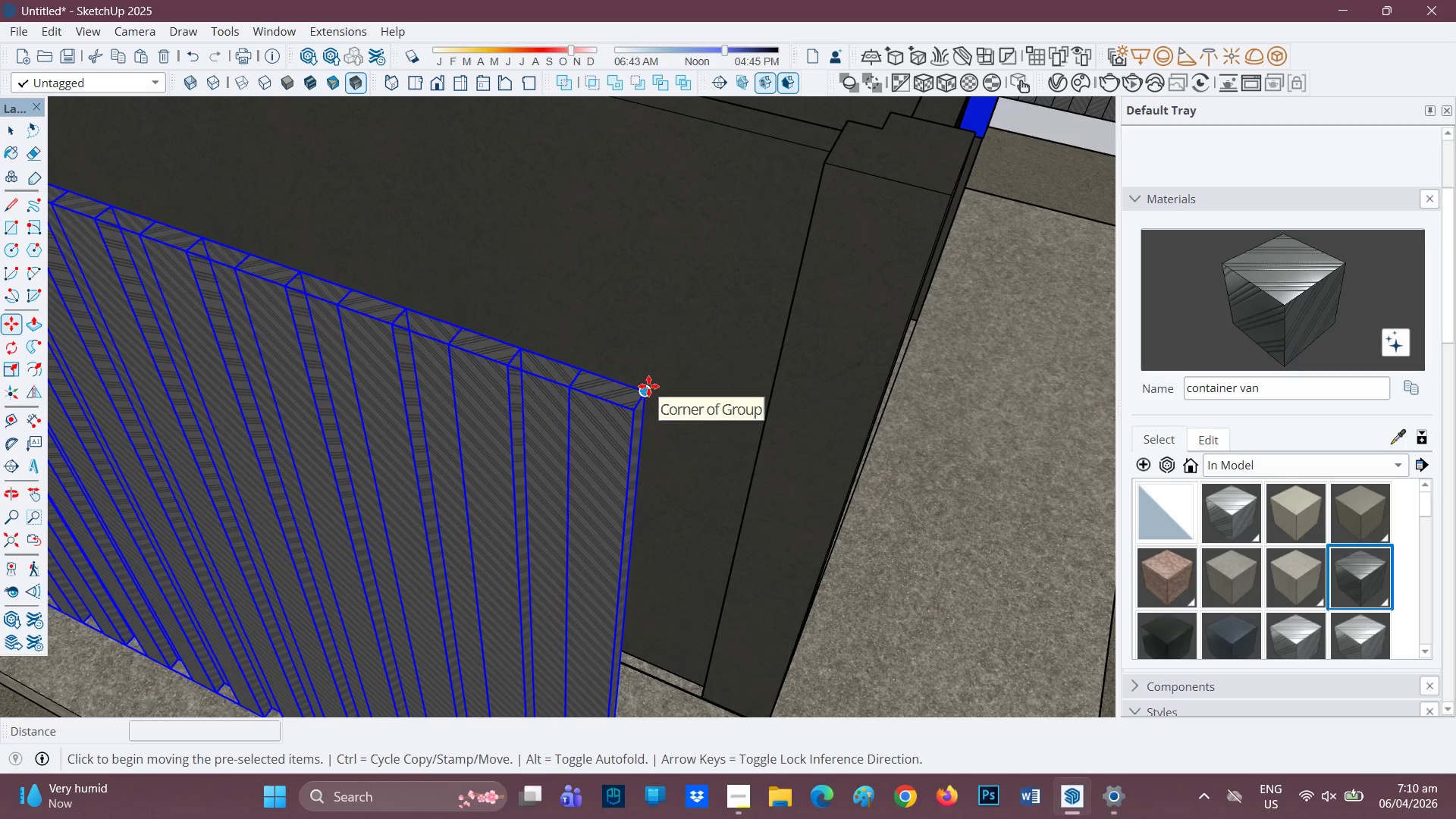 
scroll: coordinate [485, 429], scroll_direction: none, amount: 0.0
 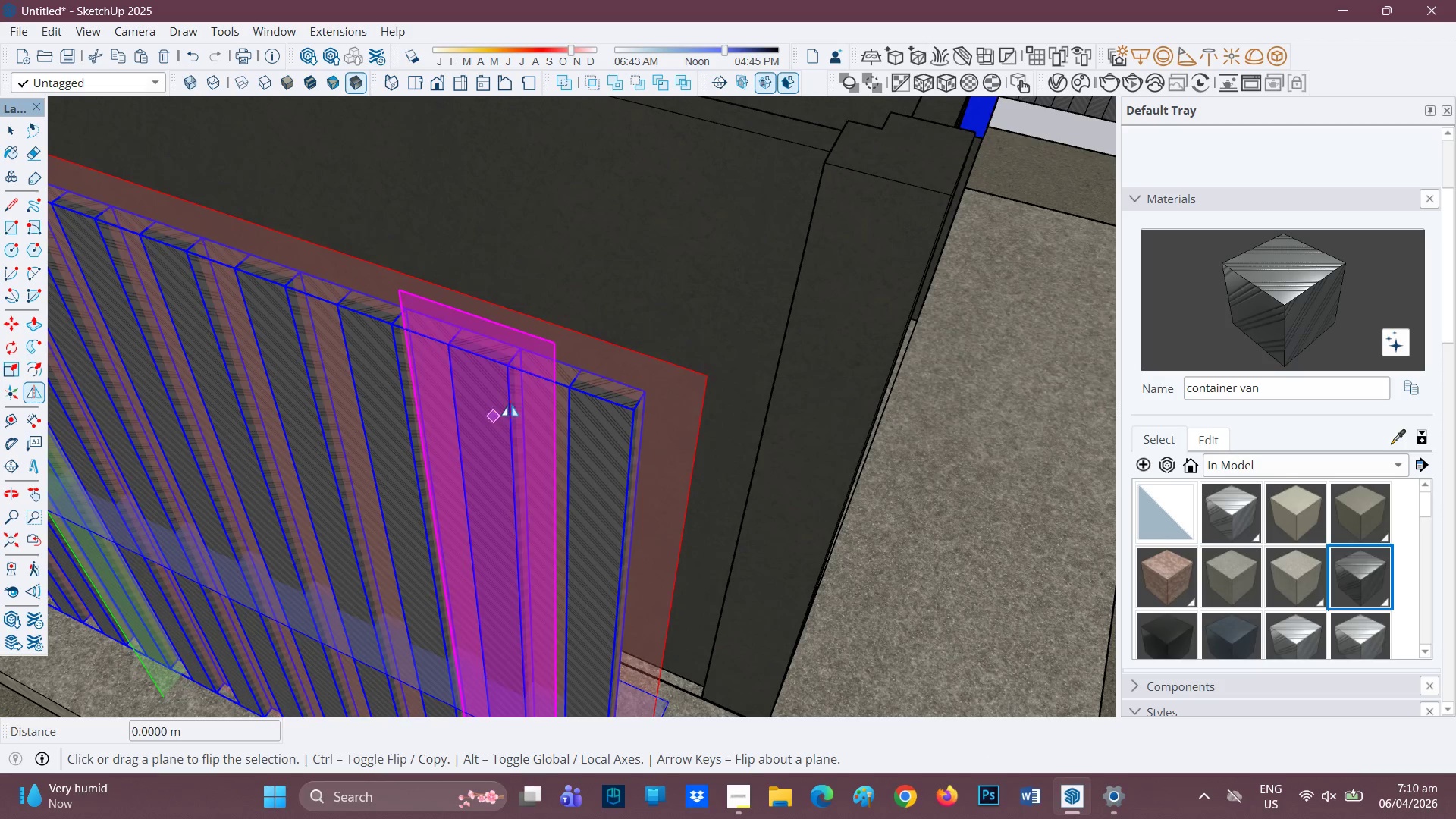 
left_click([648, 386])
 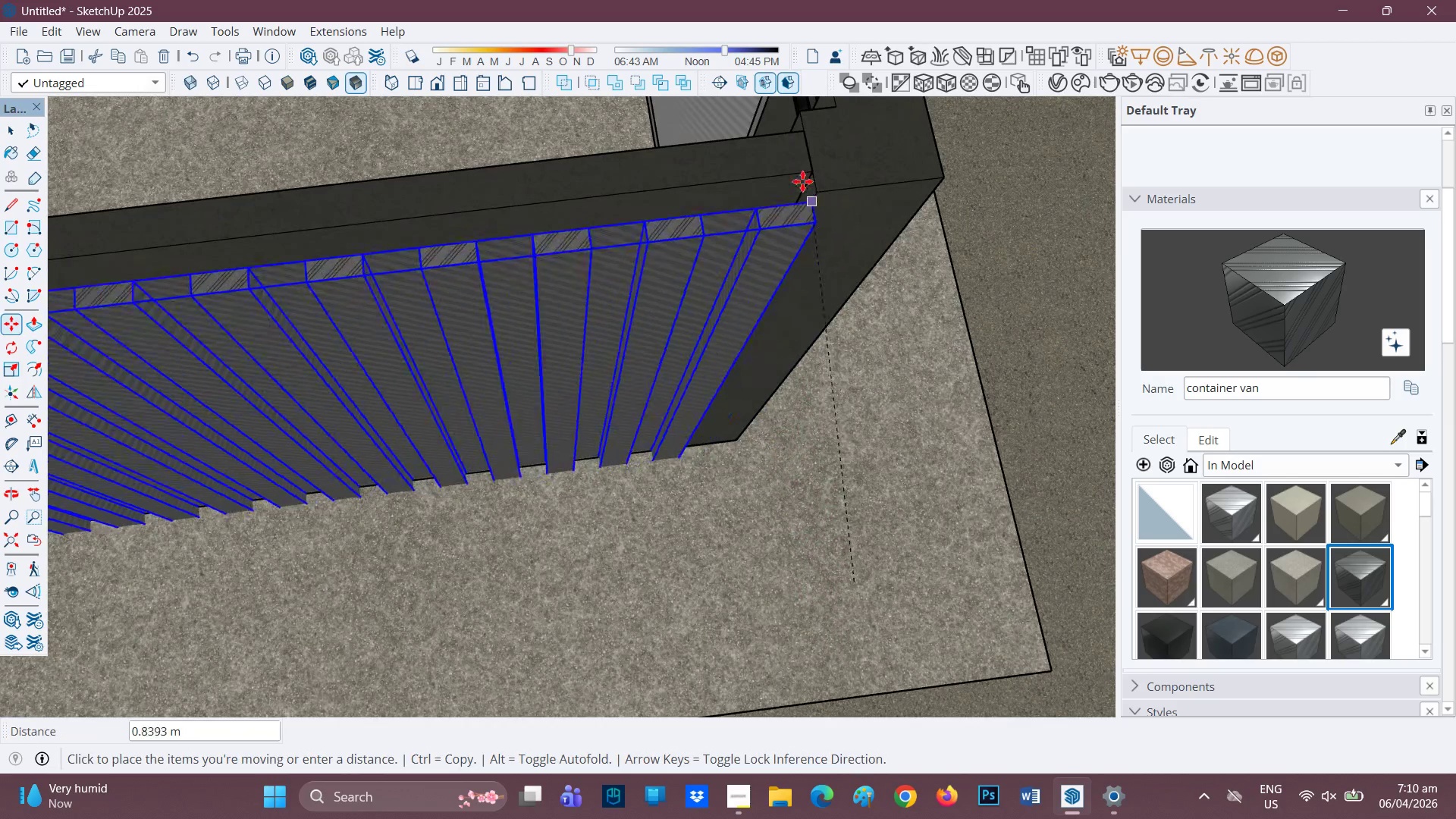 
left_click([812, 173])
 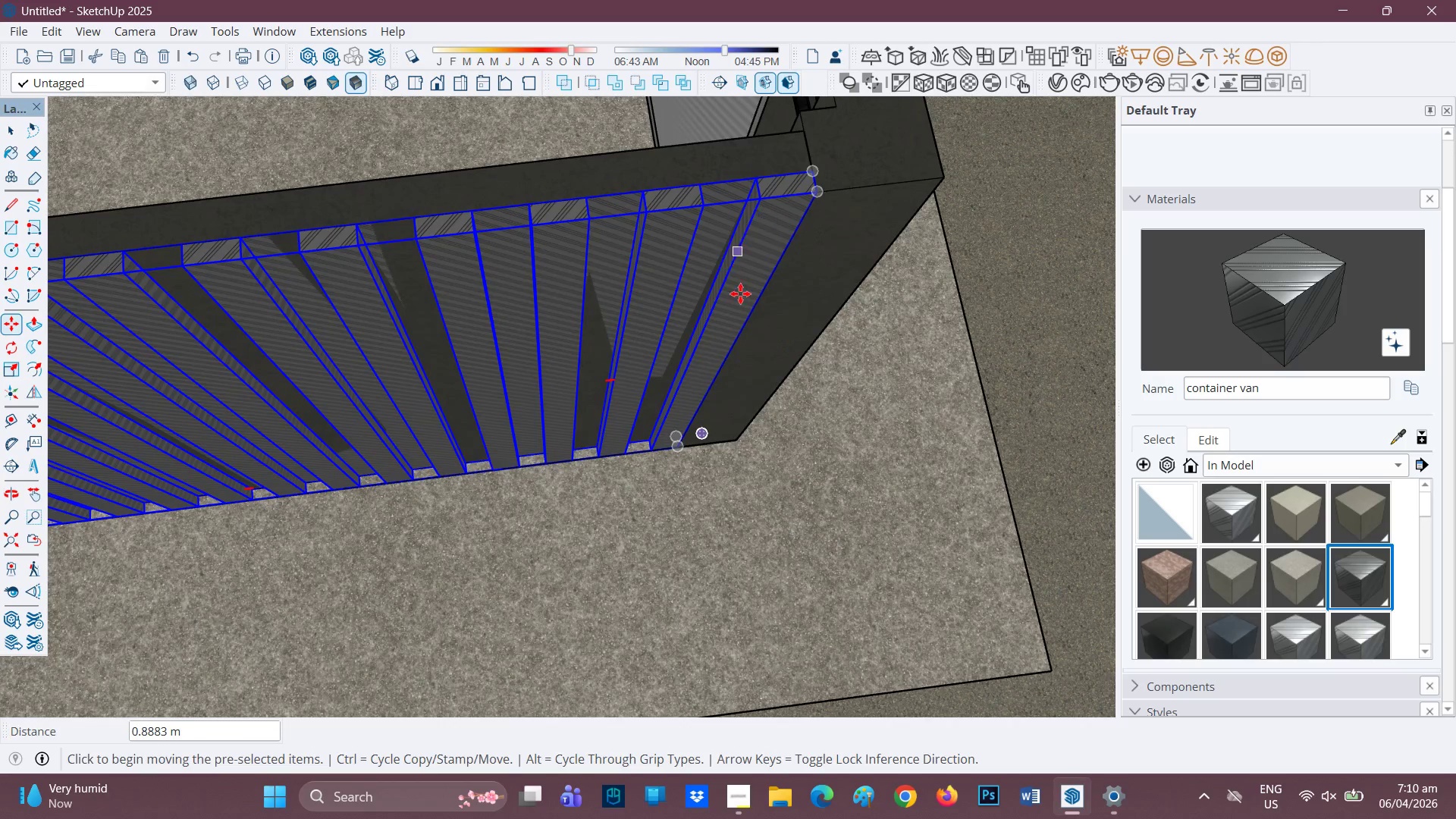 
scroll: coordinate [742, 362], scroll_direction: down, amount: 2.0
 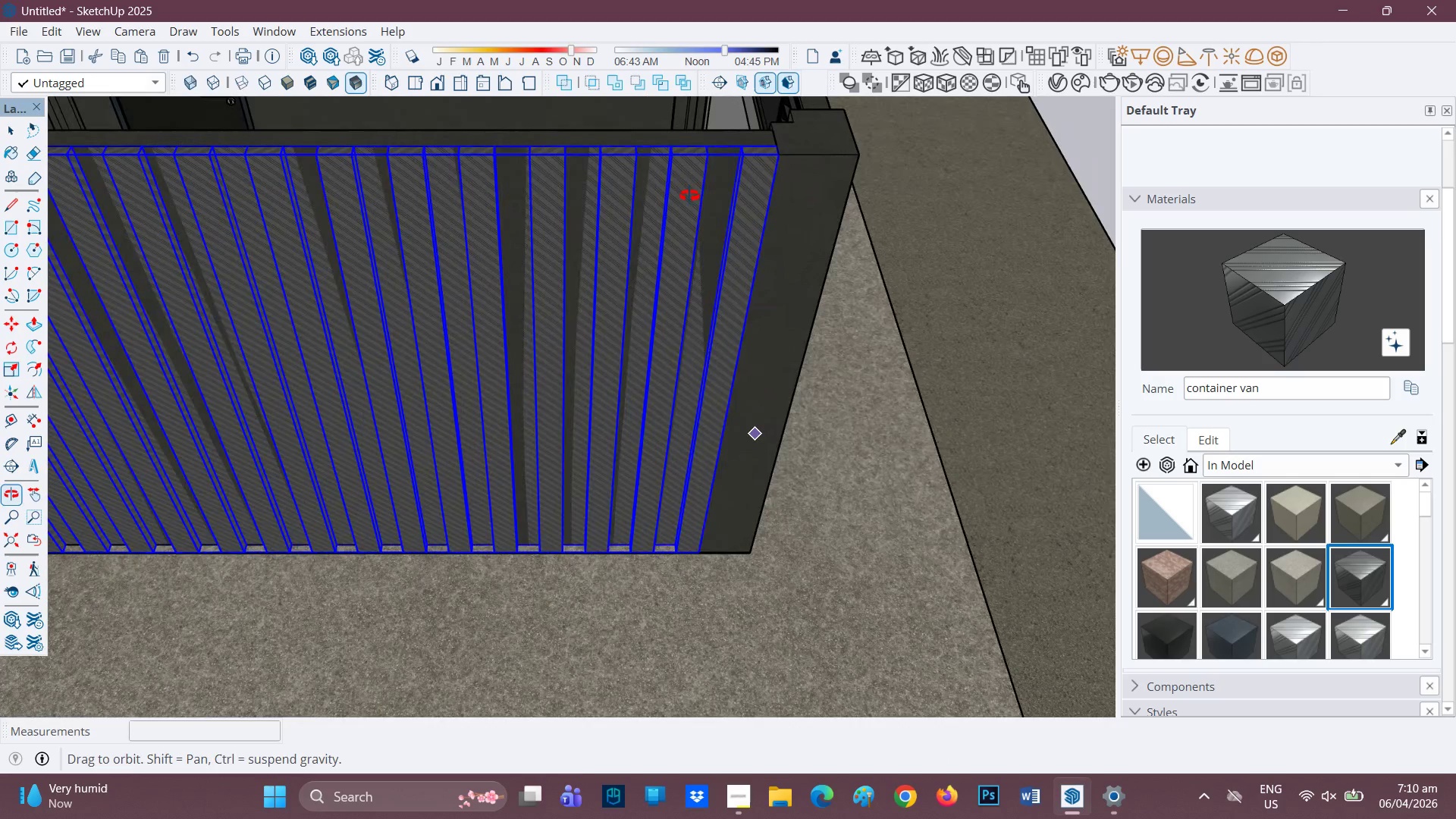 
key(Space)
 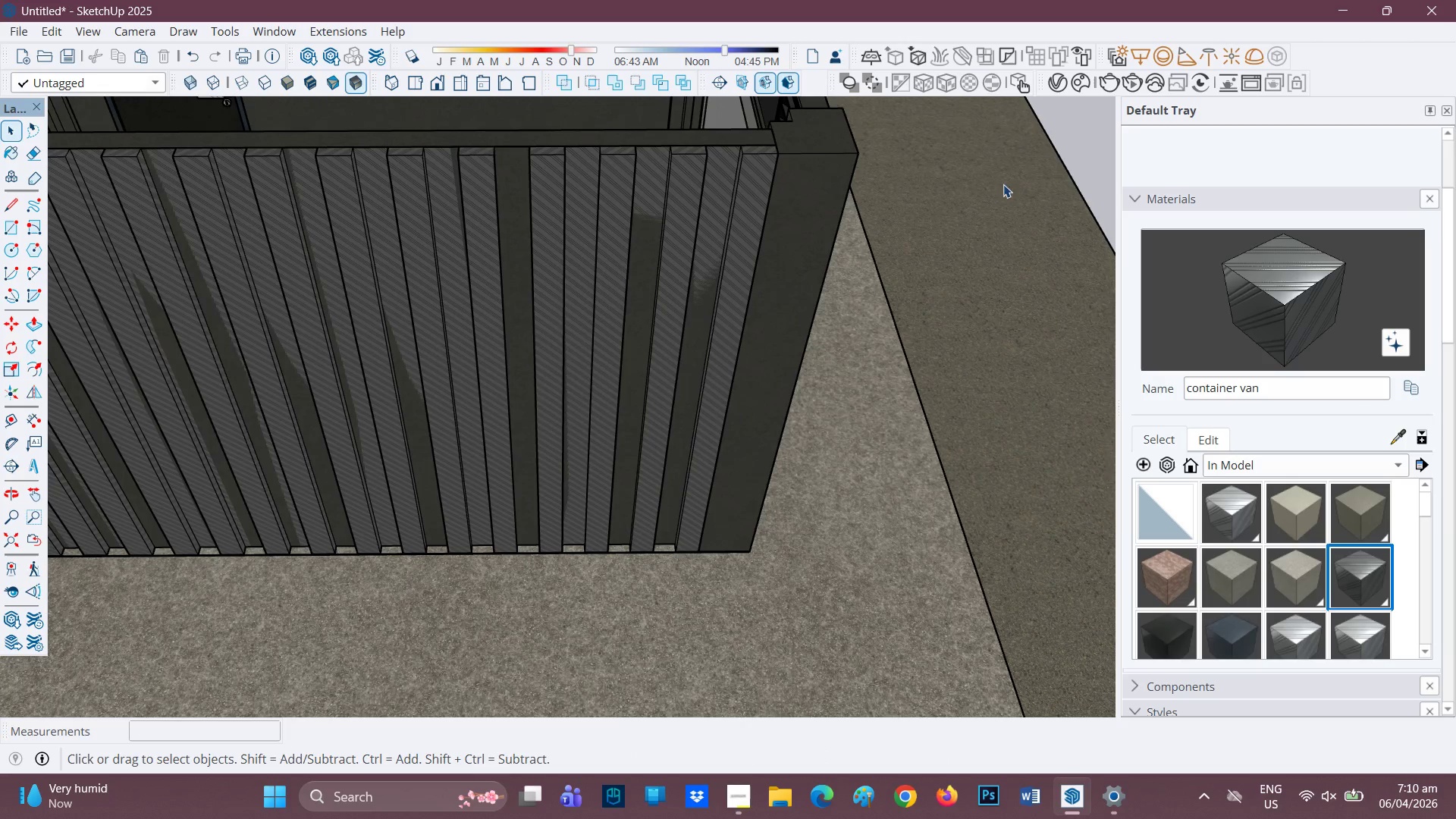 
scroll: coordinate [547, 265], scroll_direction: down, amount: 1.0
 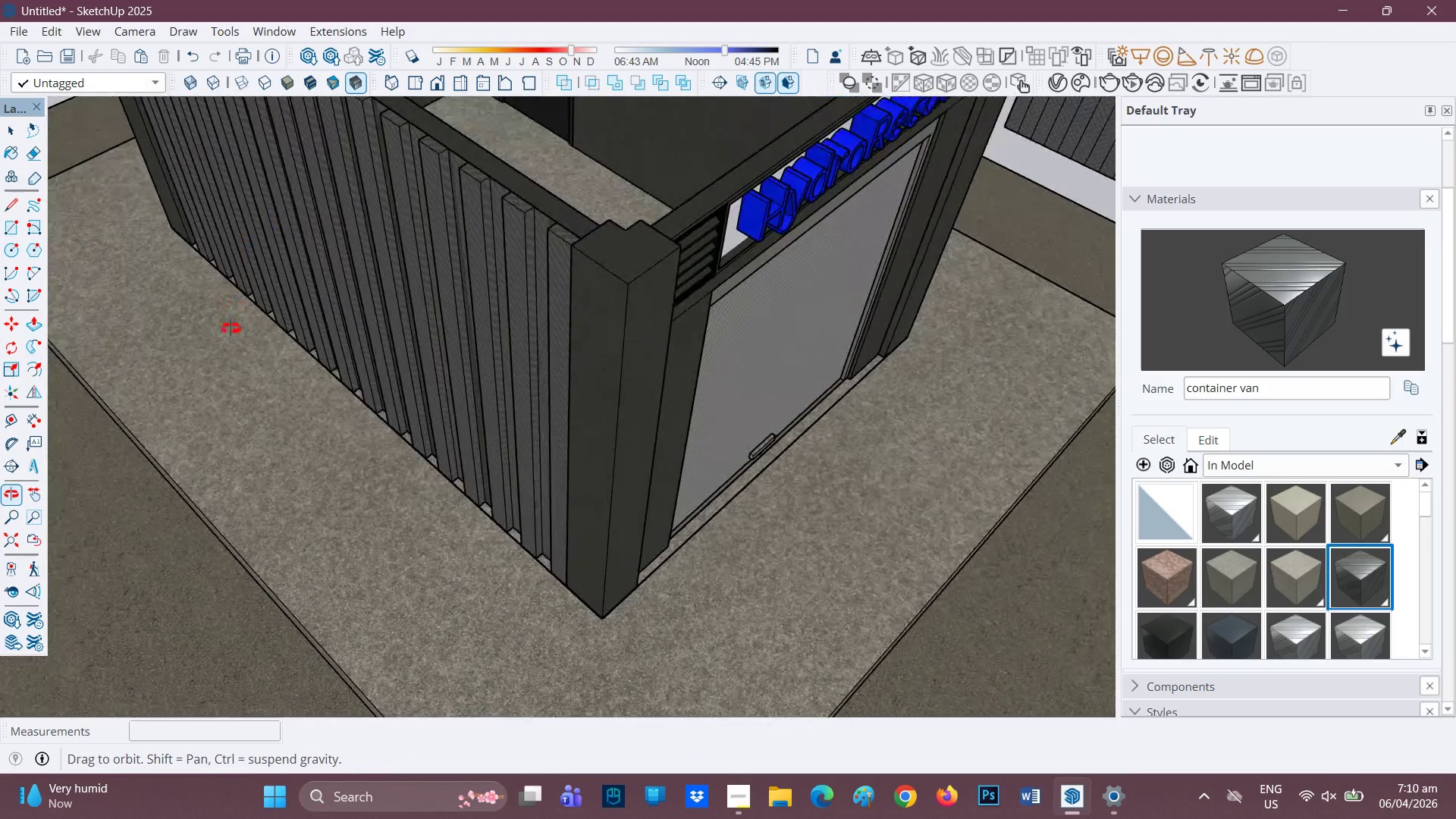 
scroll: coordinate [344, 312], scroll_direction: none, amount: 0.0
 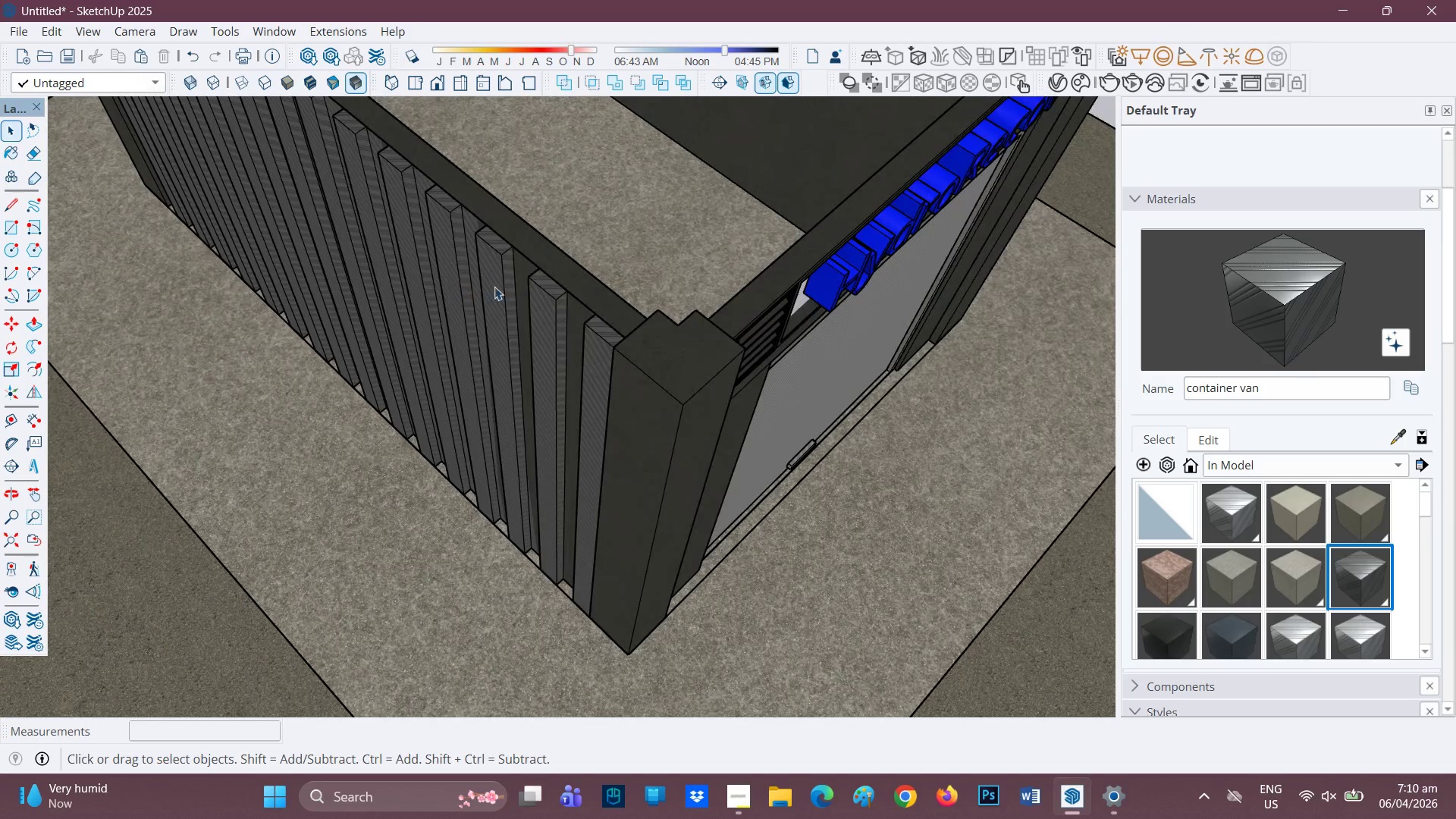 
scroll: coordinate [635, 333], scroll_direction: up, amount: 14.0
 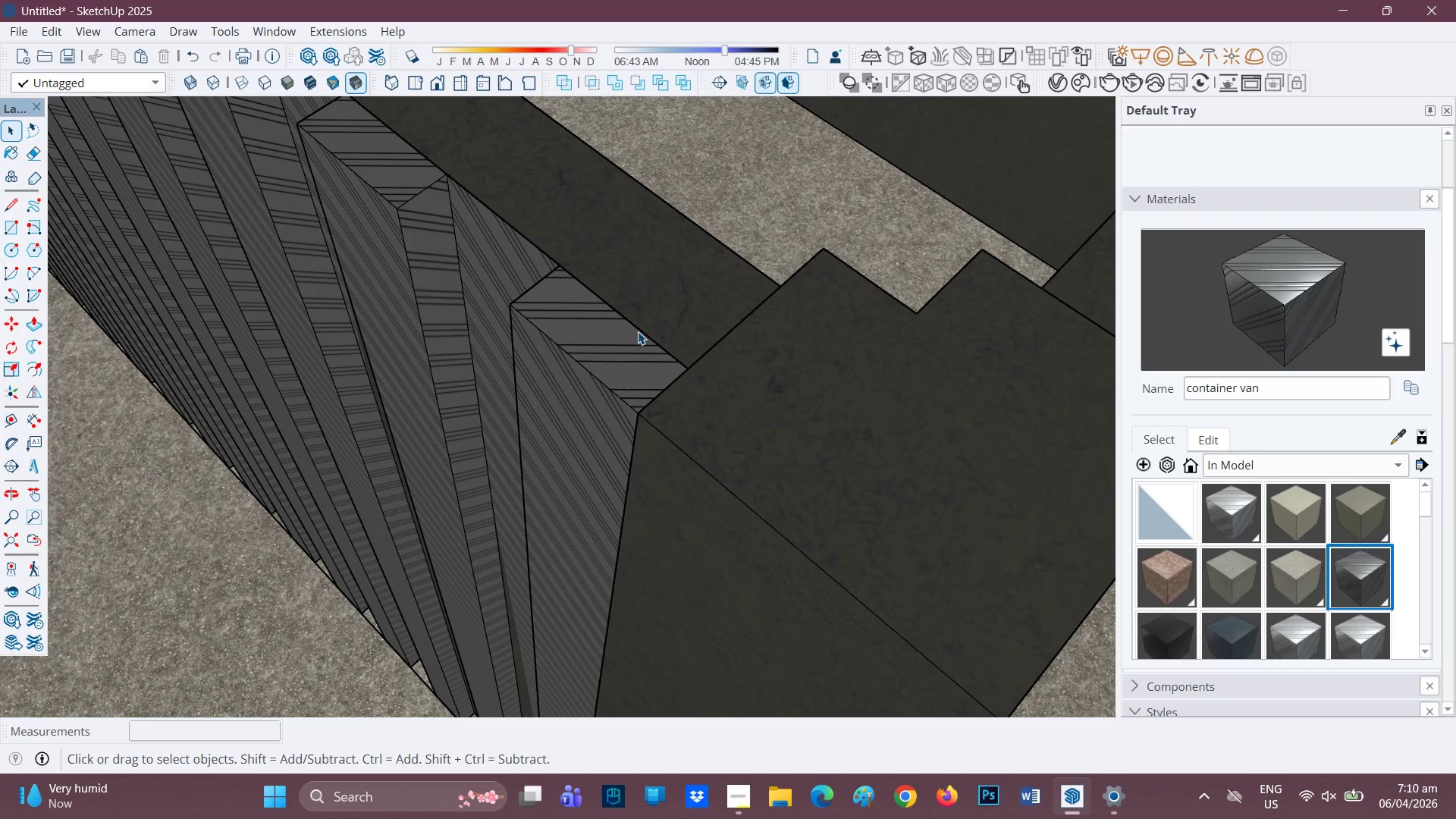 
scroll: coordinate [626, 349], scroll_direction: down, amount: 6.0
 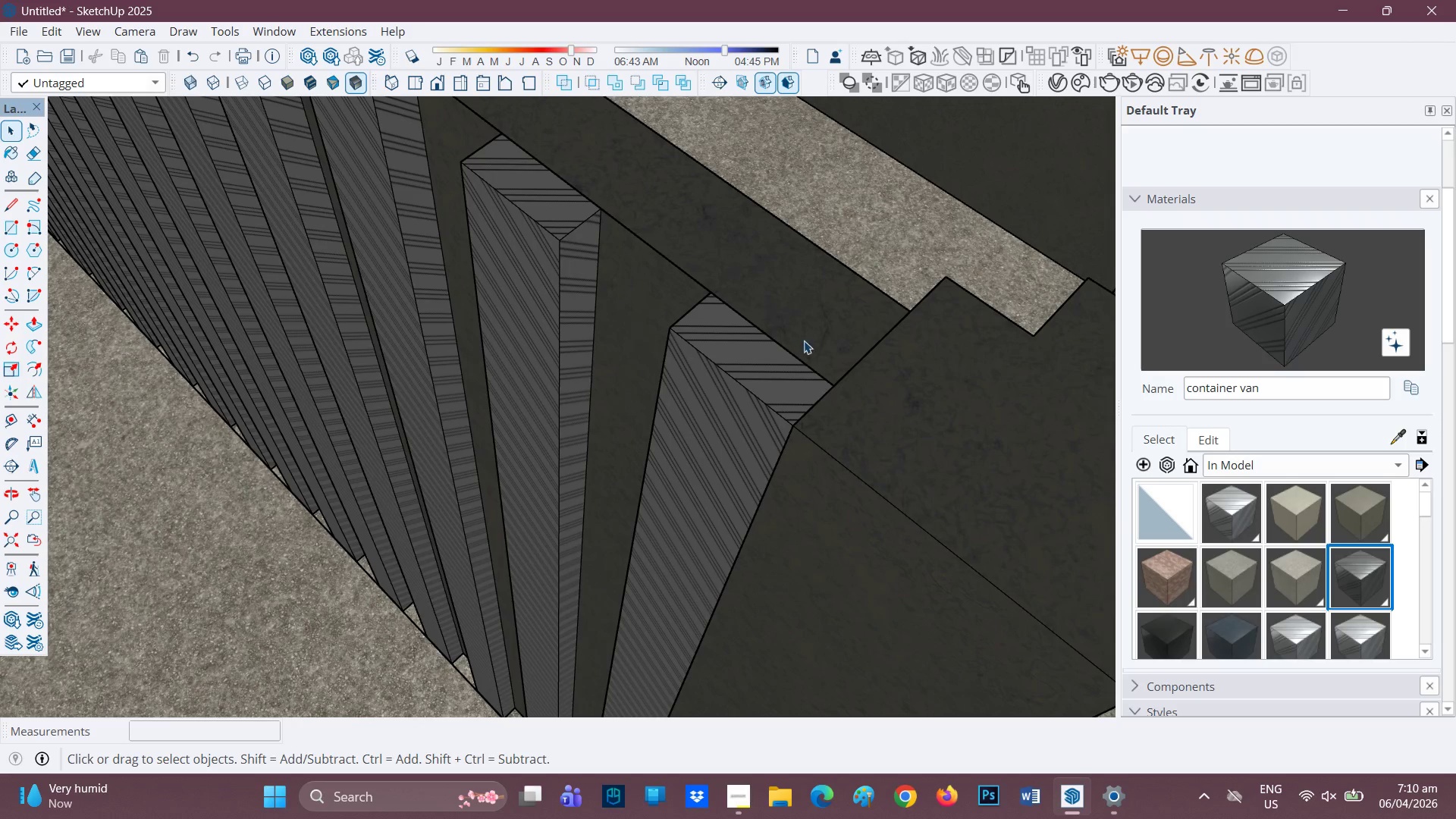 
scroll: coordinate [789, 395], scroll_direction: up, amount: 4.0
 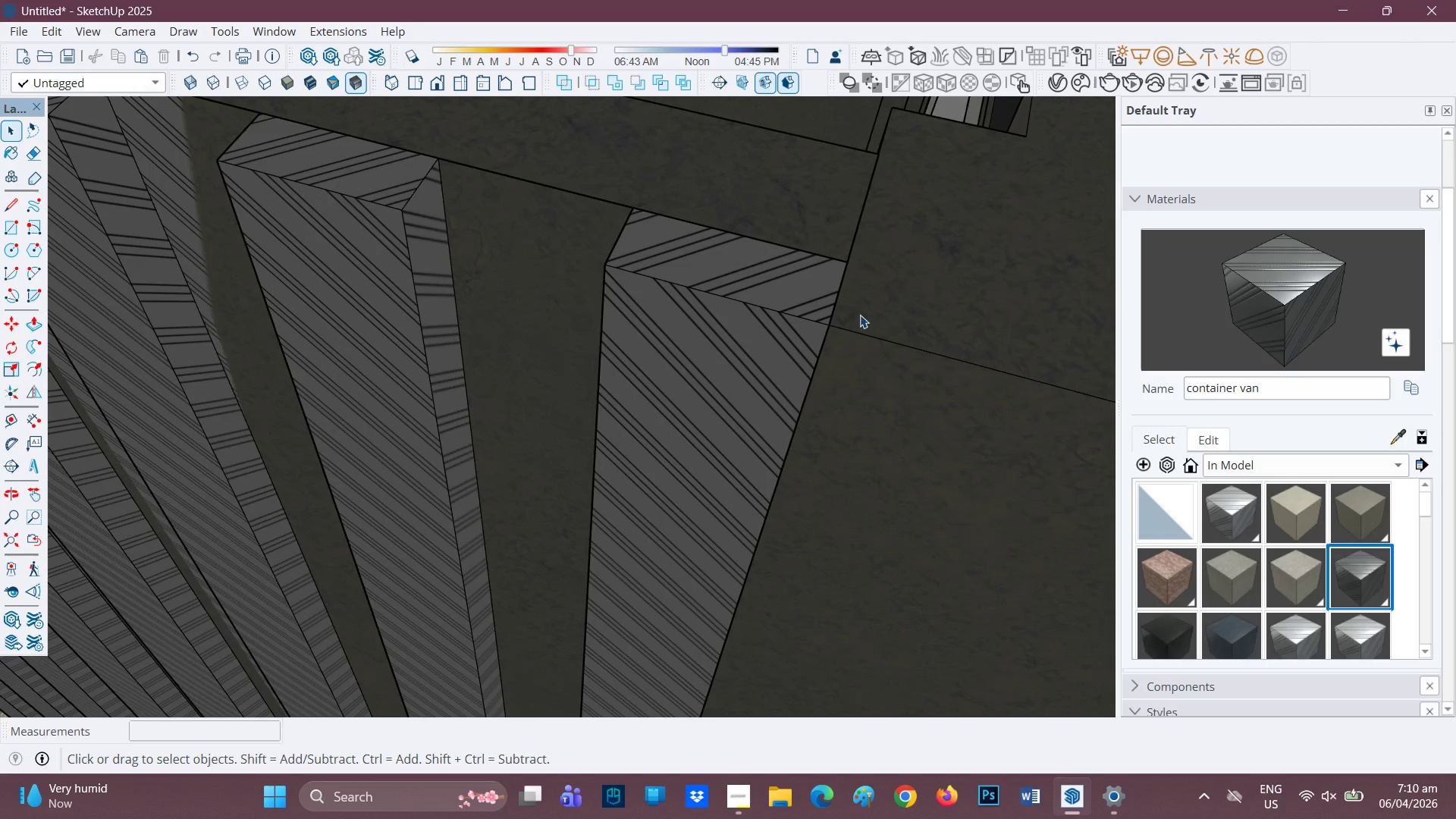 
key(Control+Z)
 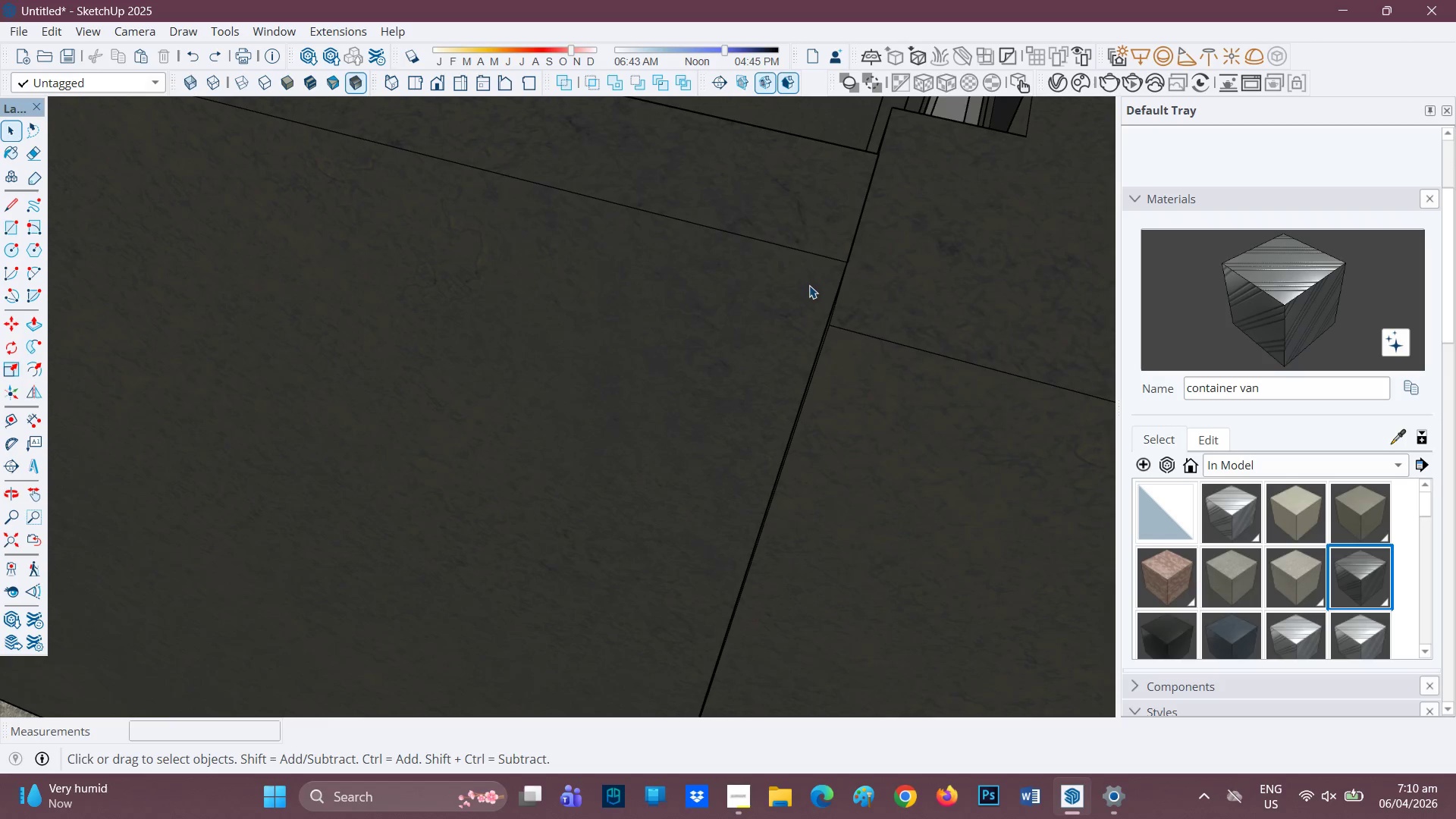 
scroll: coordinate [540, 451], scroll_direction: down, amount: 16.0
 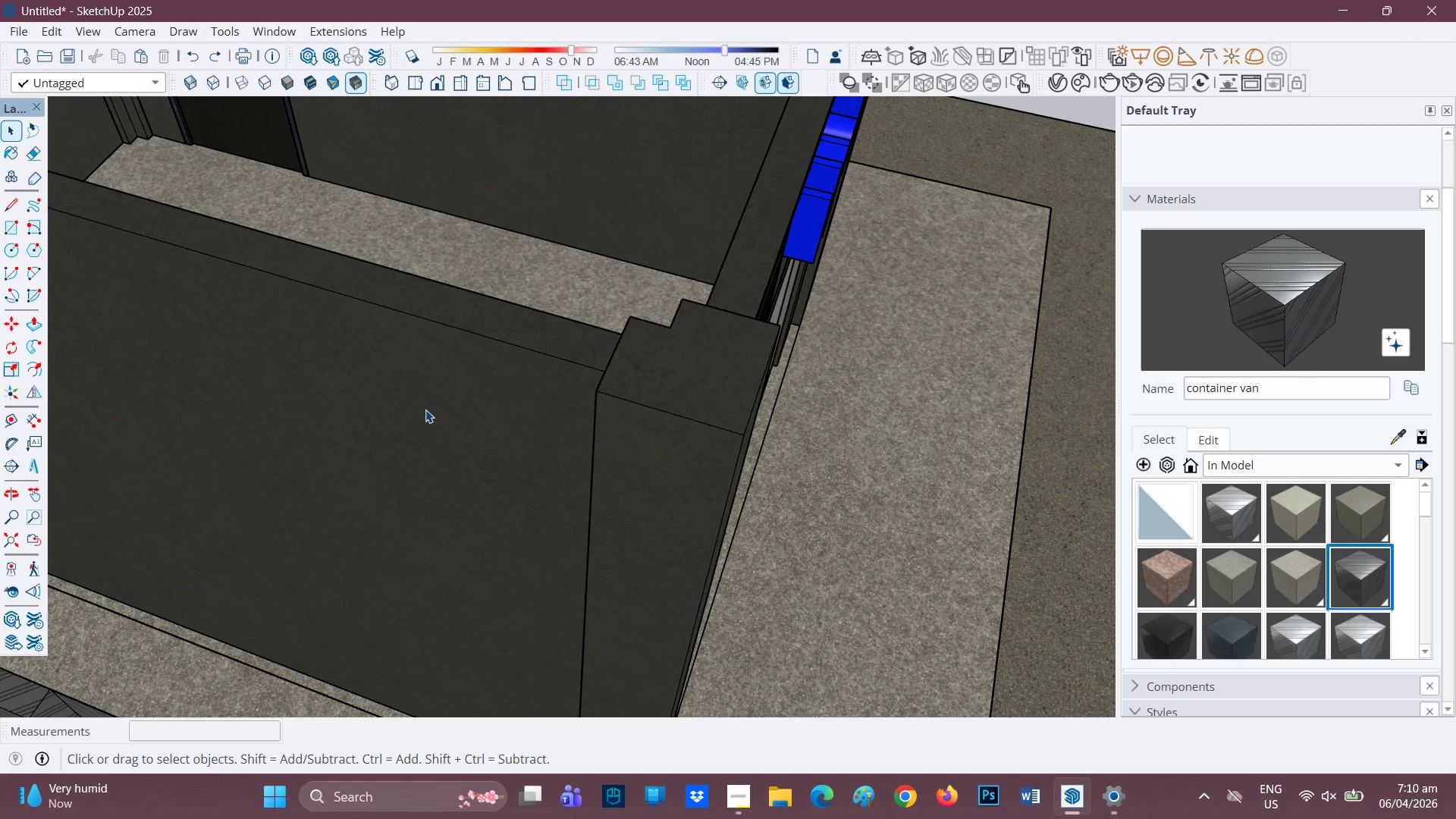 
double_click([425, 410])
 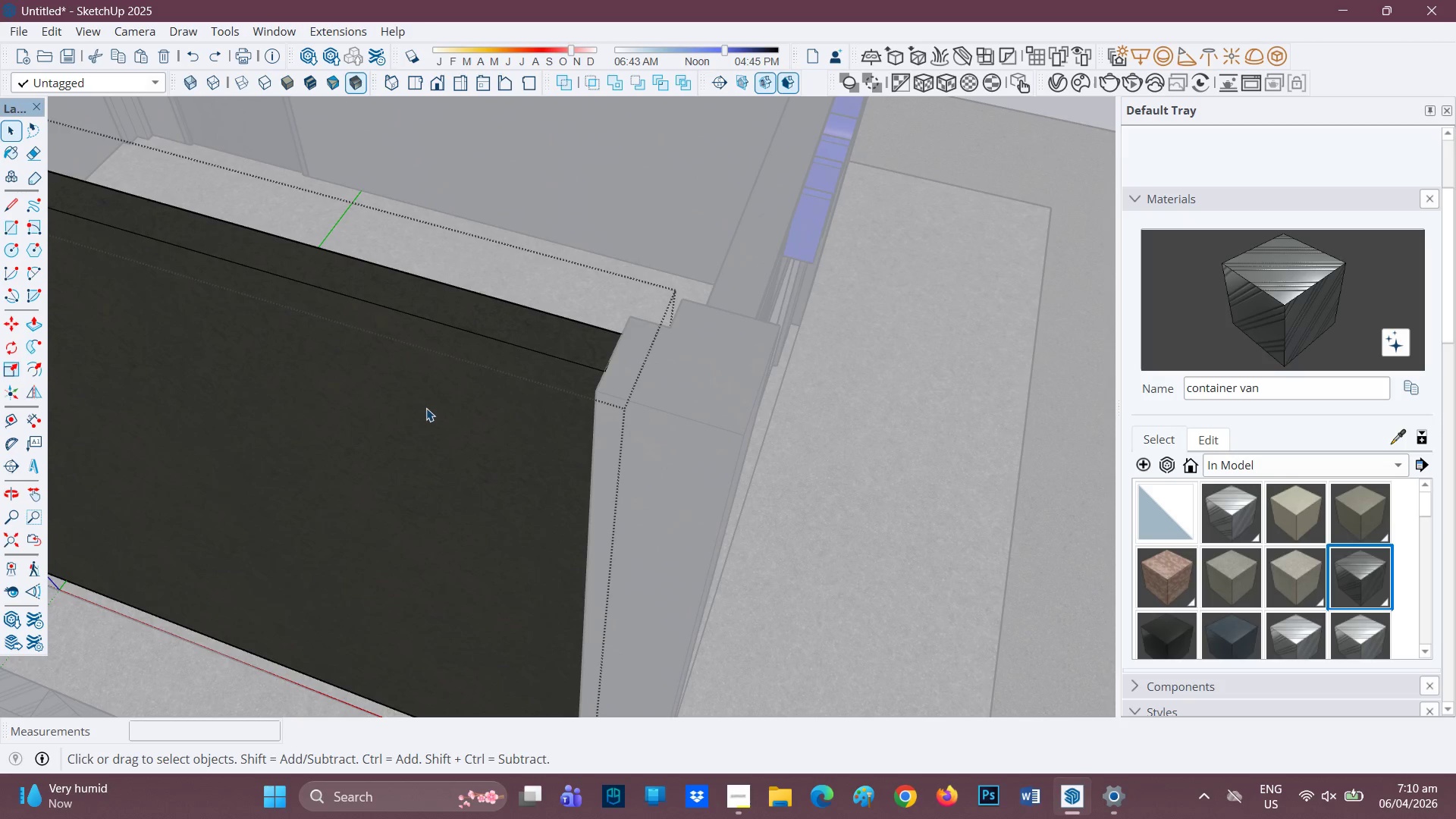 
triple_click([426, 408])
 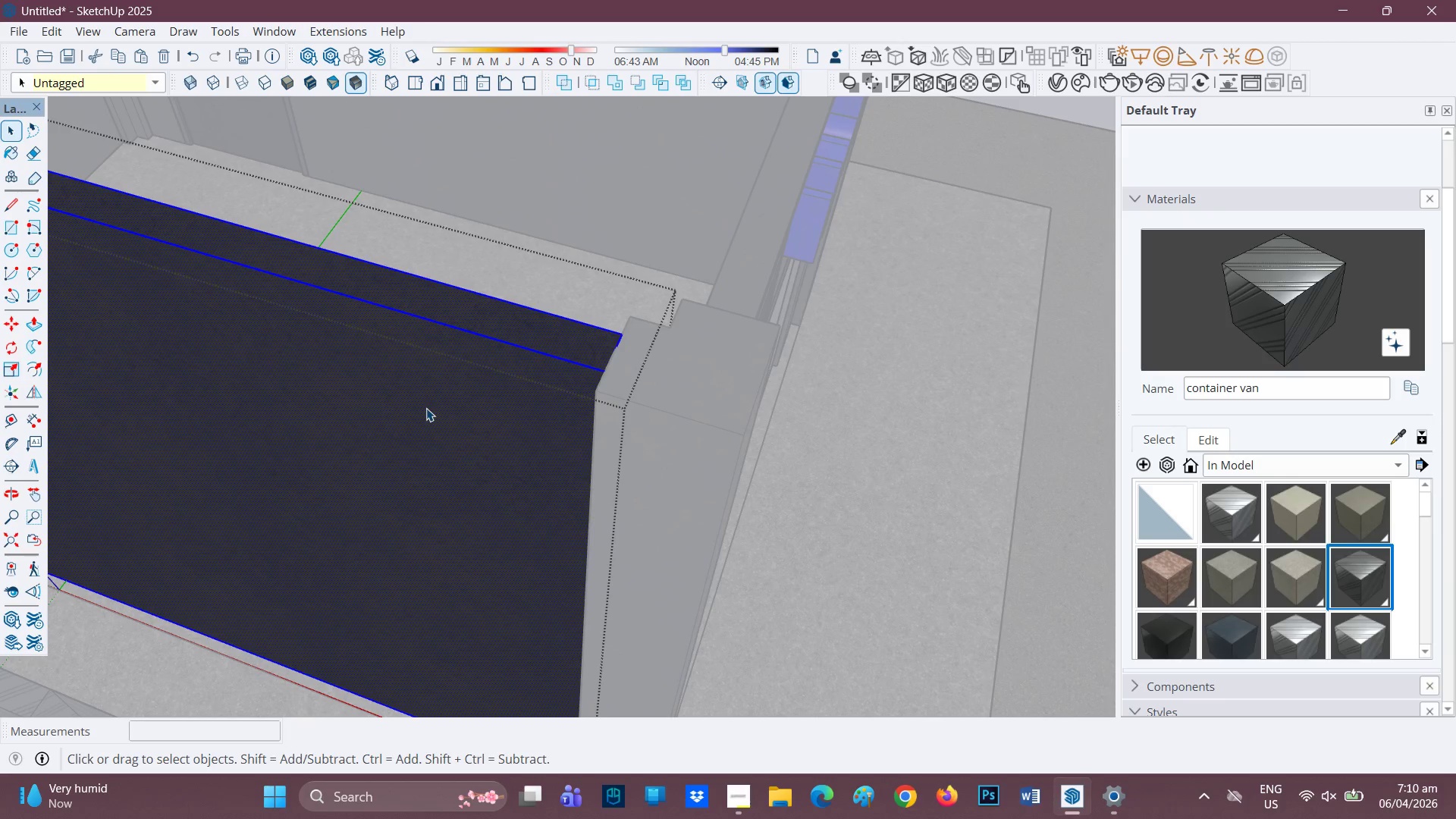 
triple_click([426, 408])
 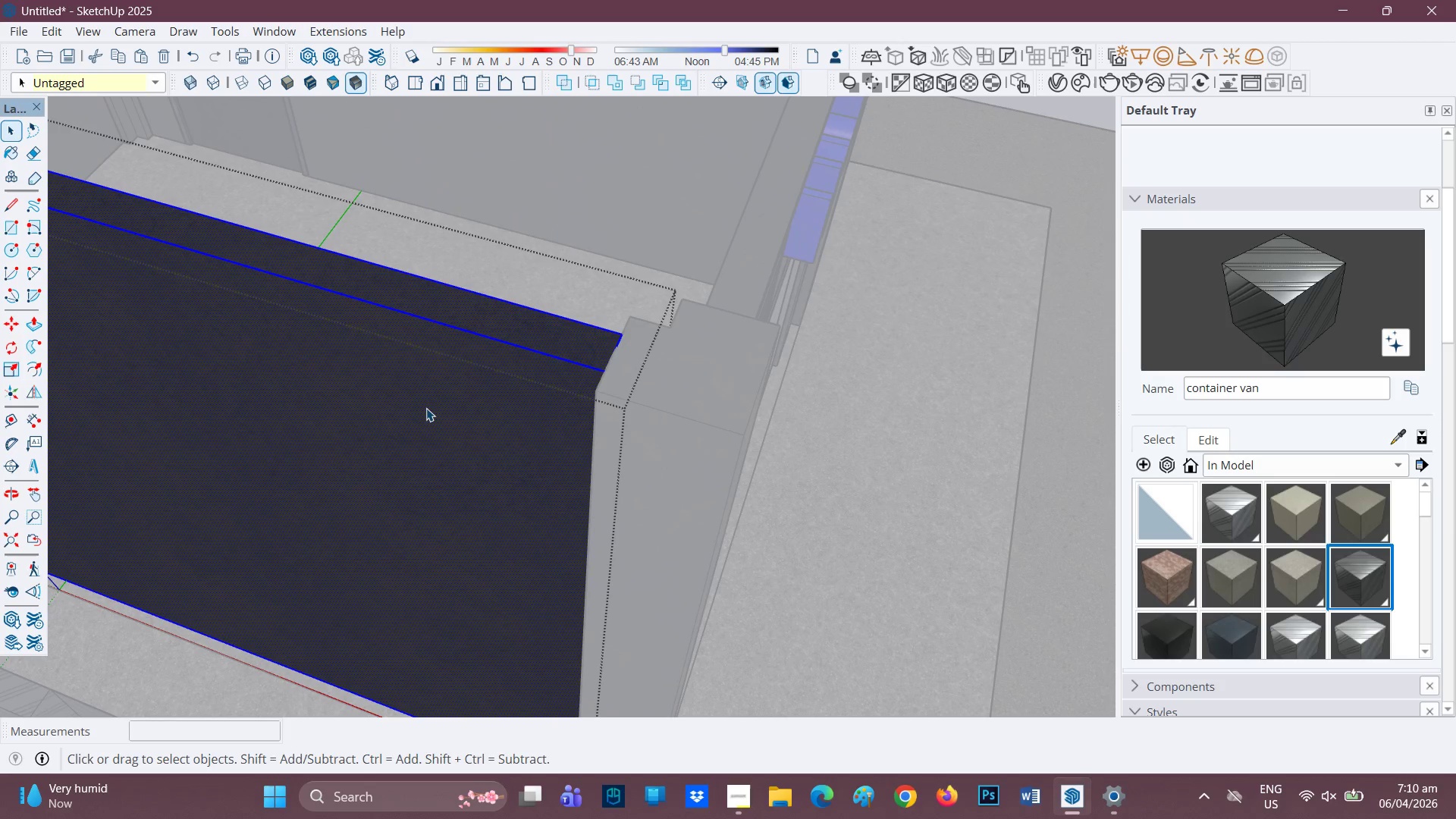 
triple_click([426, 408])
 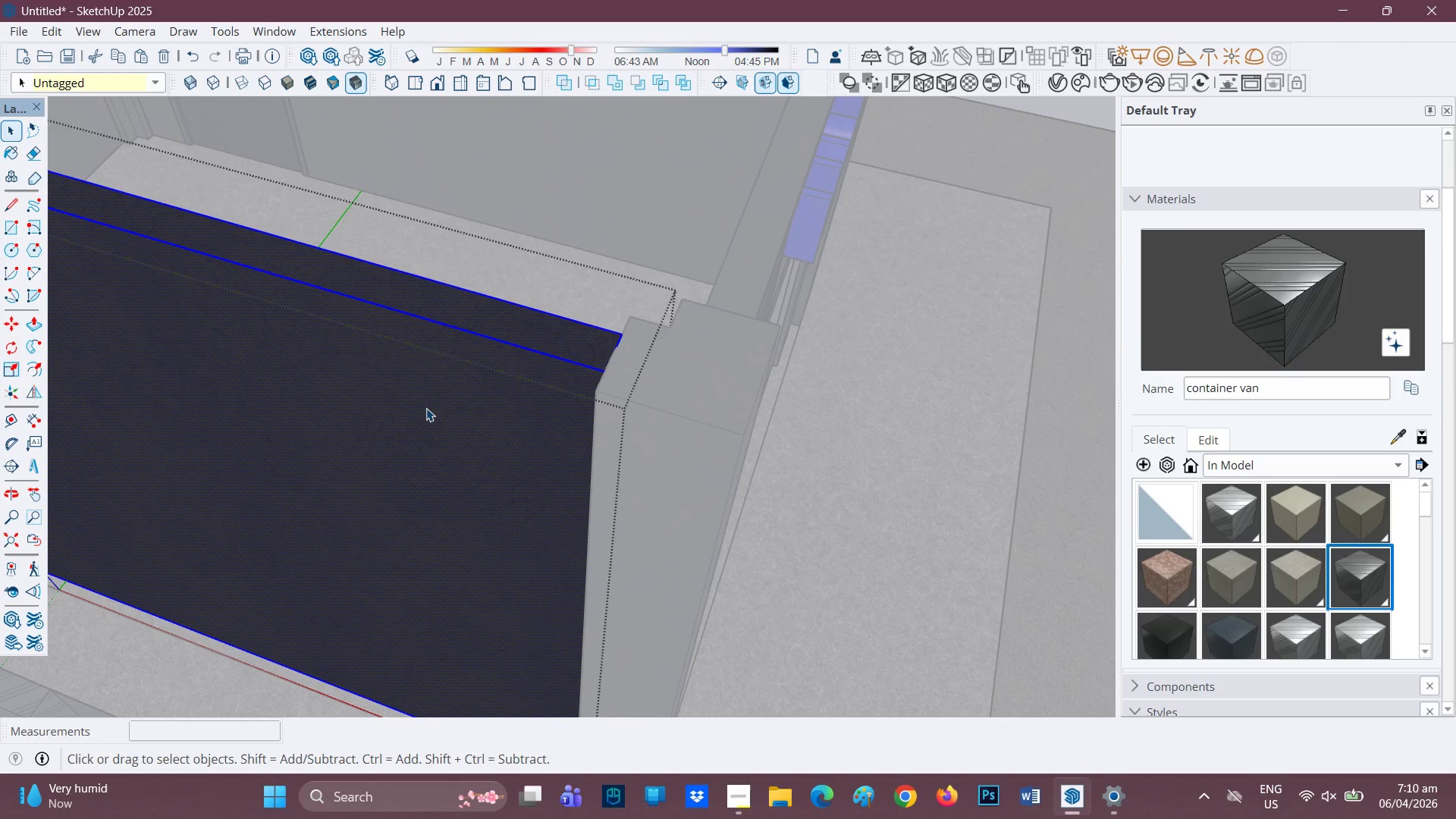 
triple_click([426, 408])
 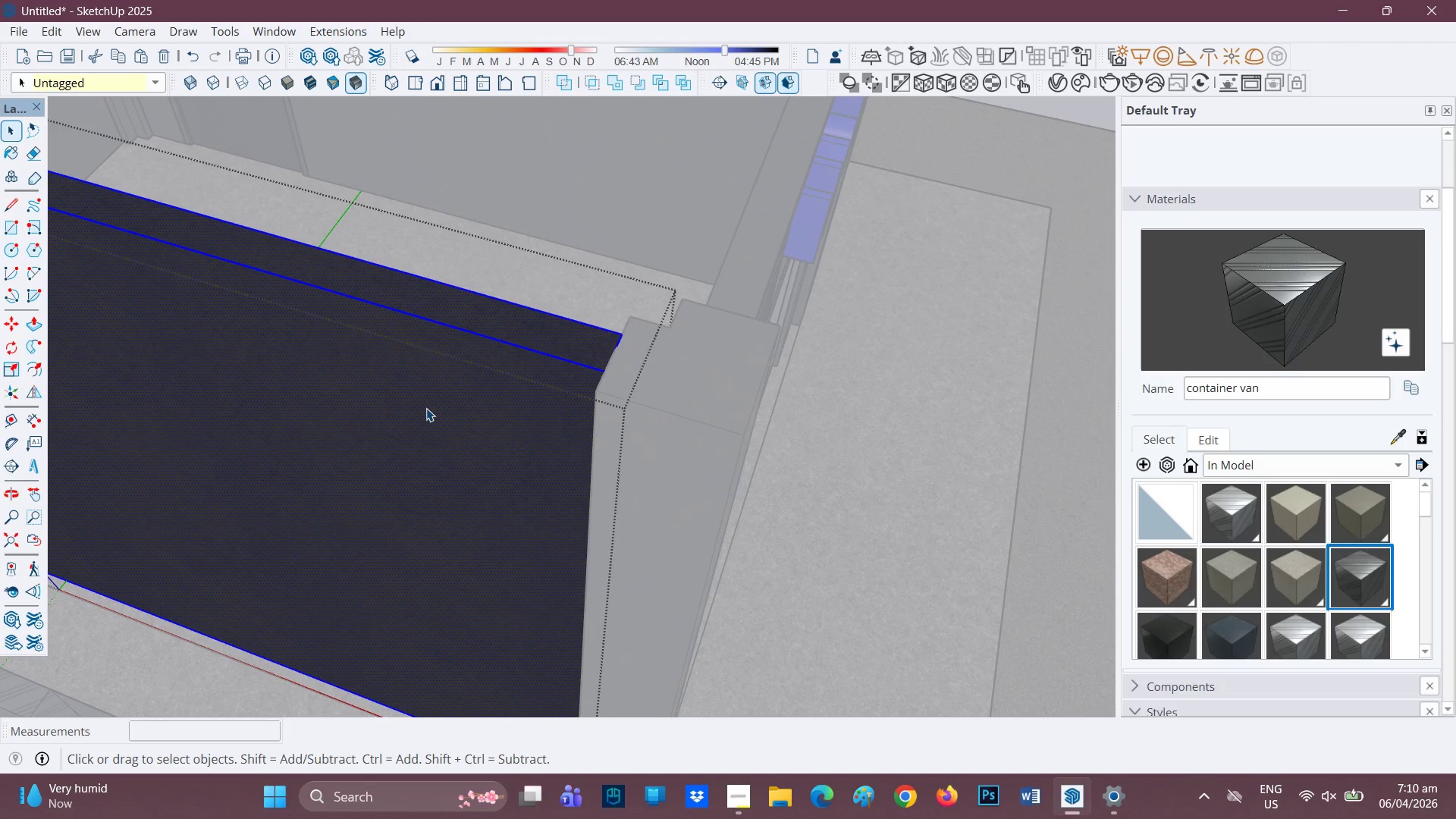 
triple_click([426, 408])
 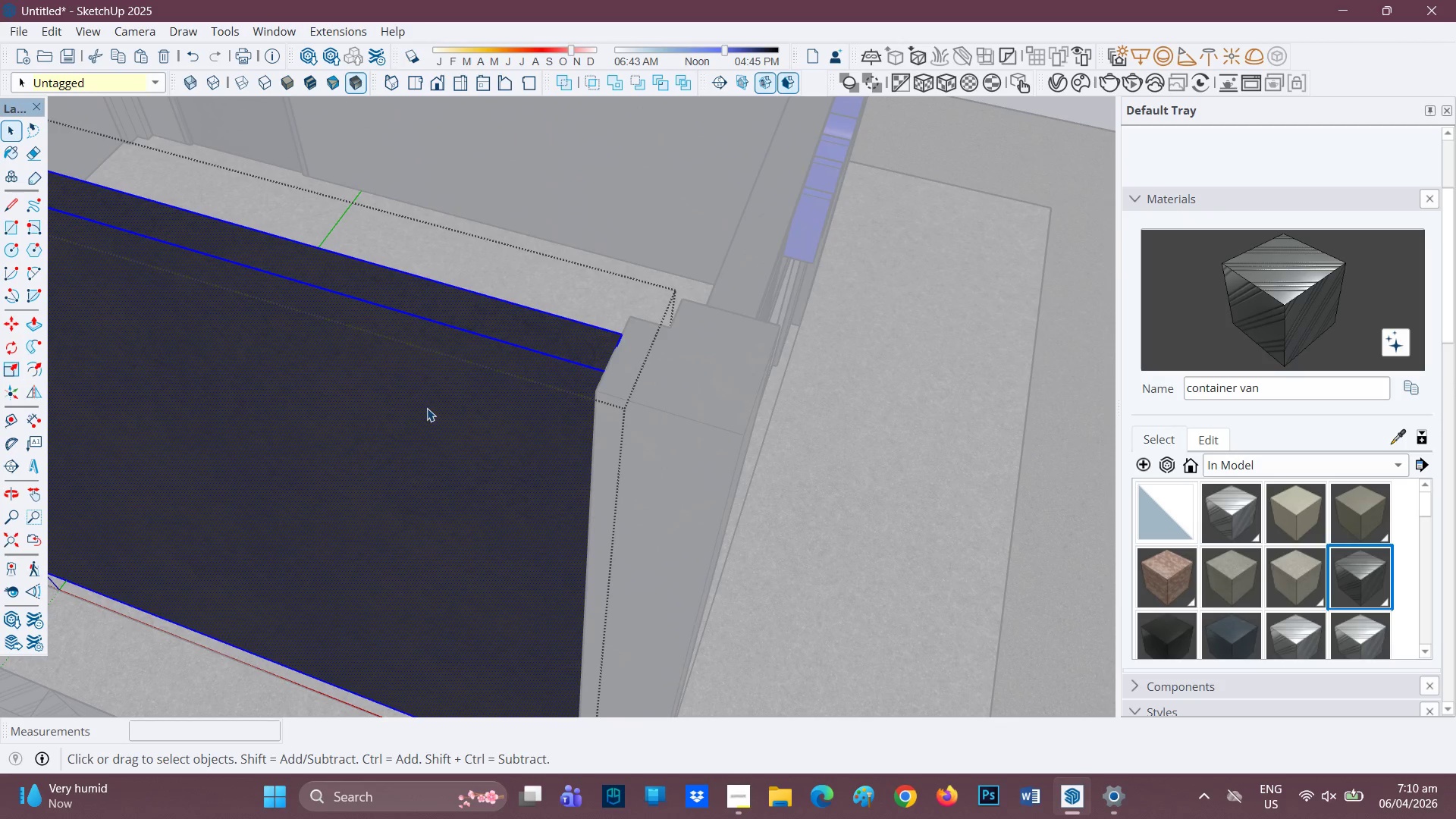 
triple_click([427, 408])
 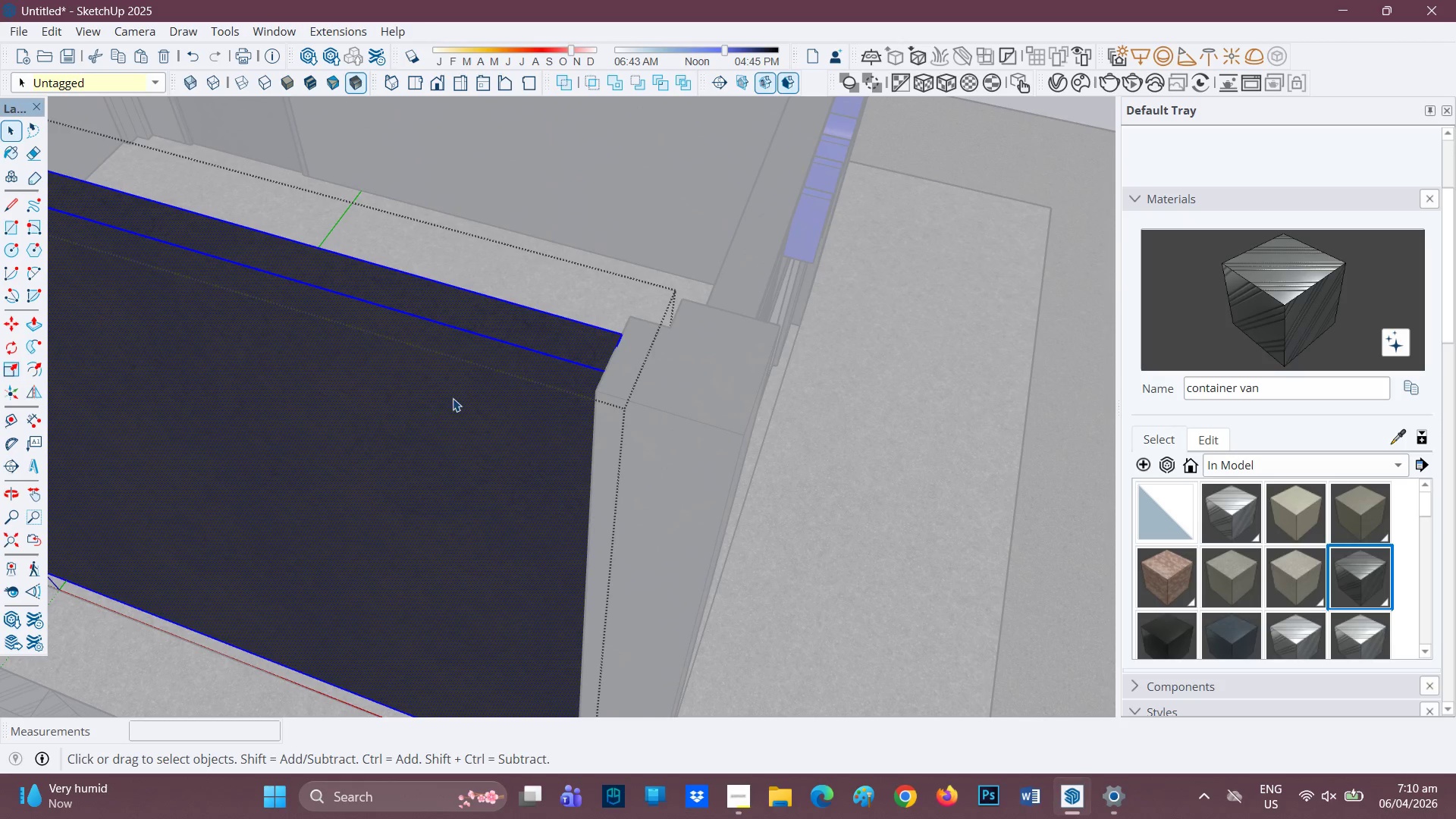 
triple_click([451, 400])
 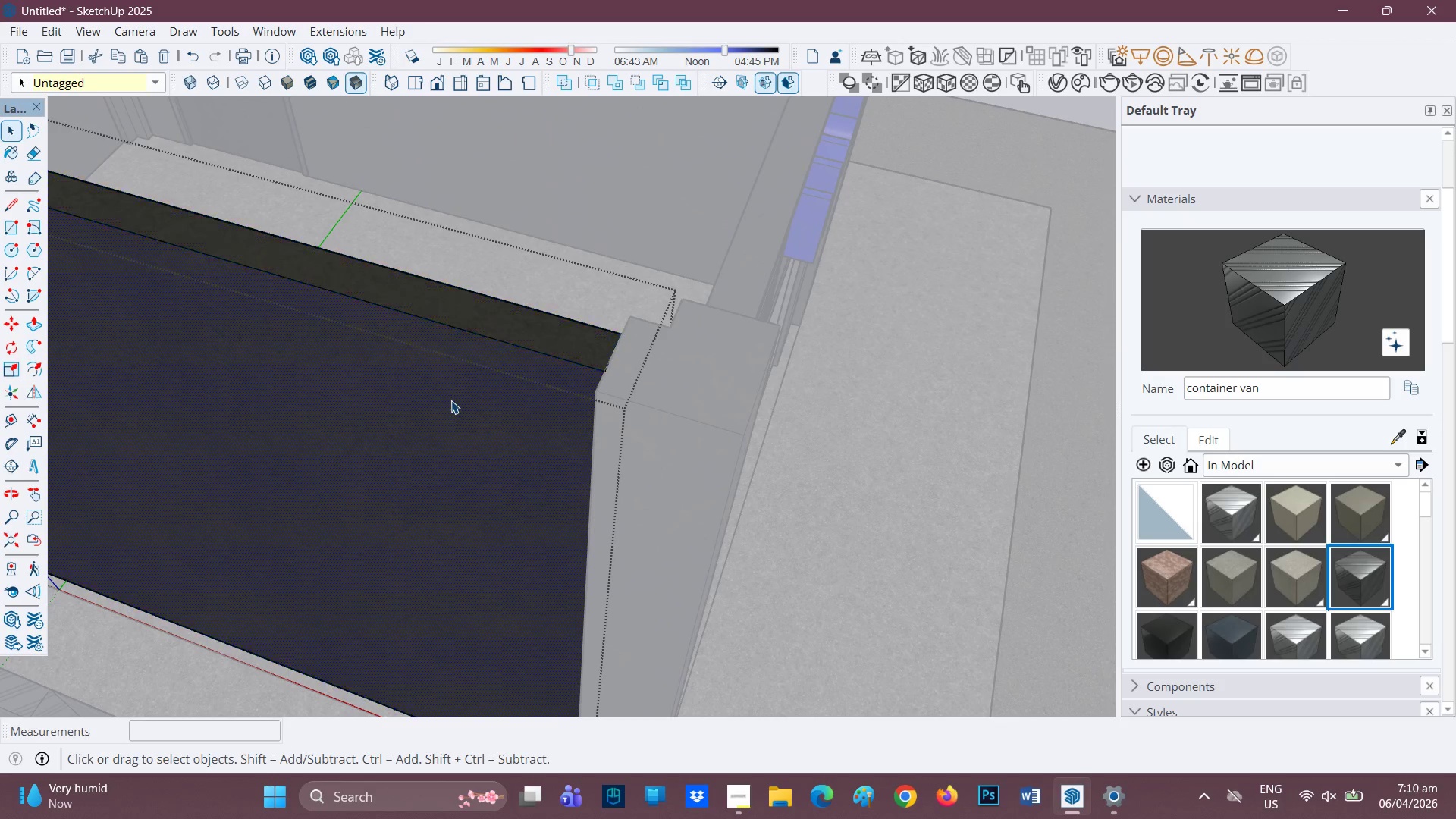 
triple_click([451, 400])
 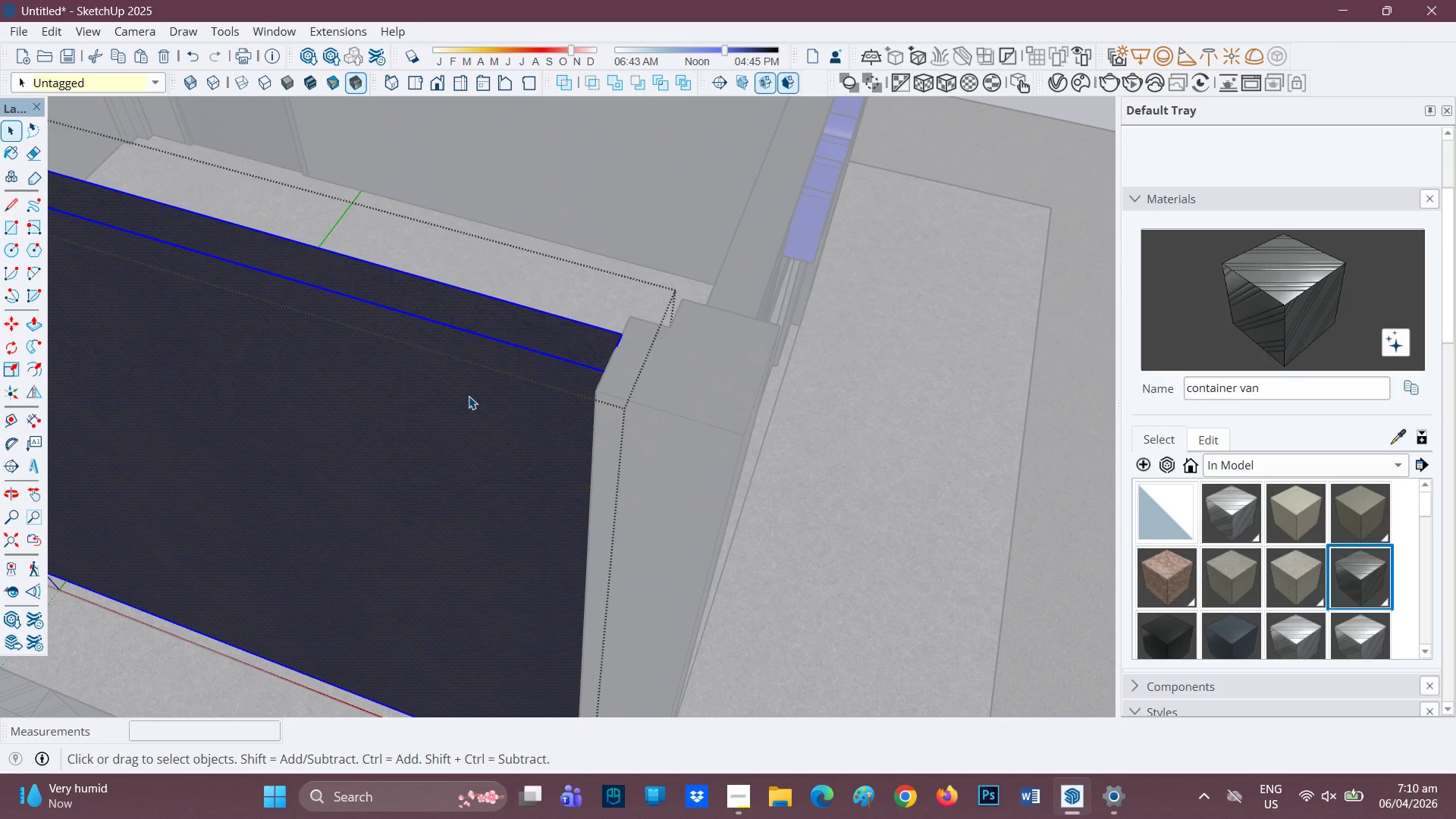 
left_click([469, 396])
 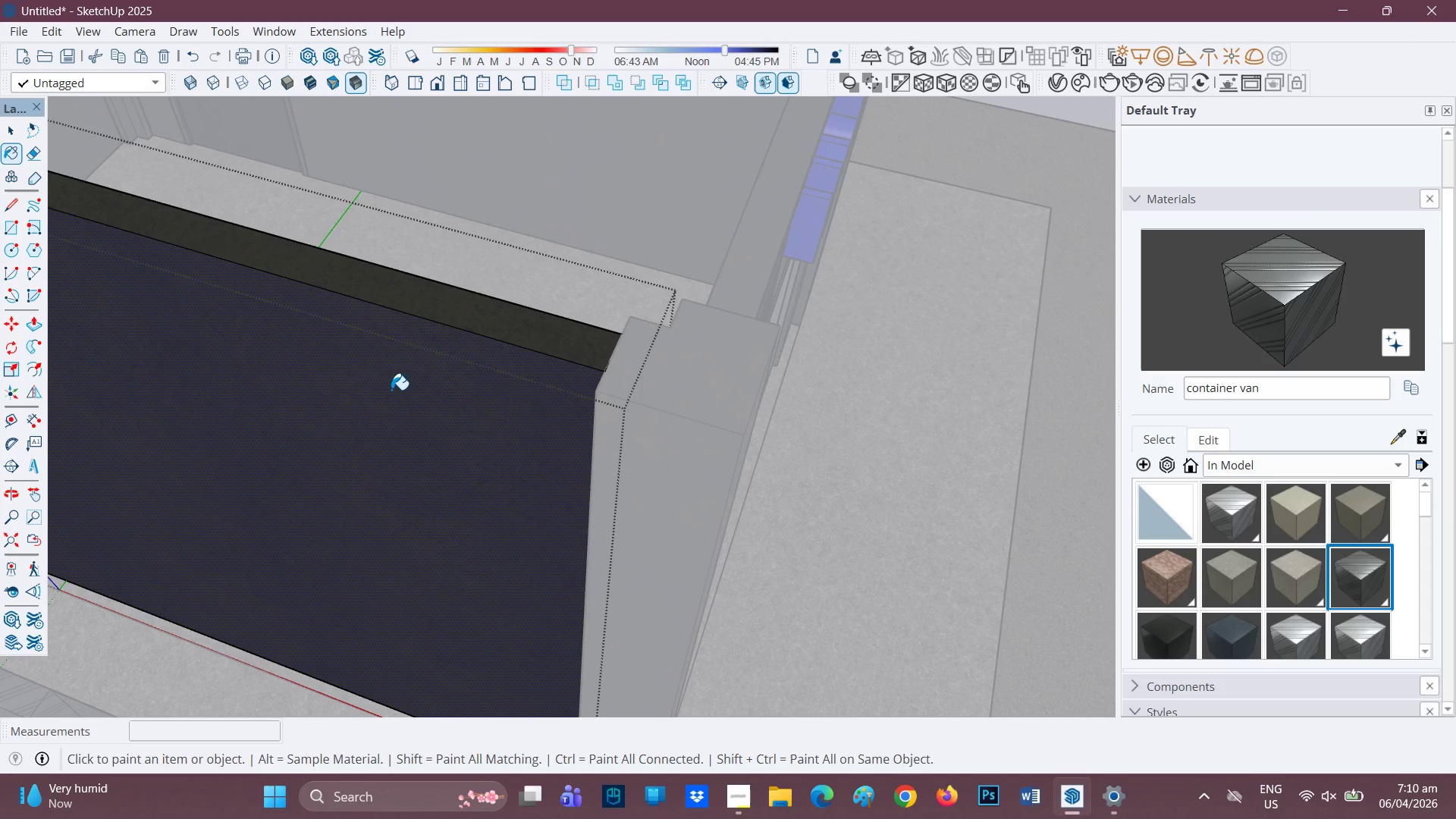 
wait(5.31)
 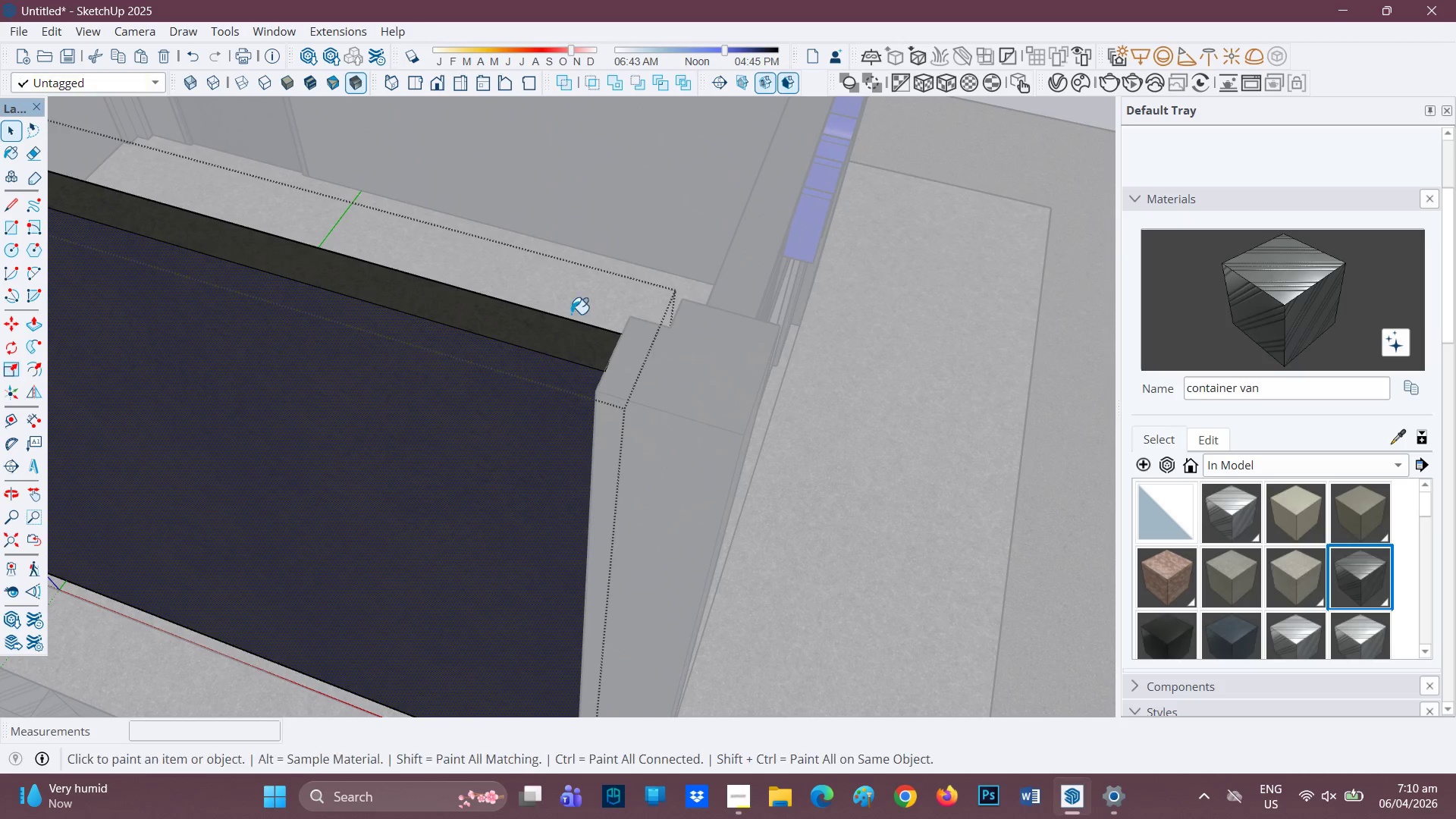 
key(Space)
 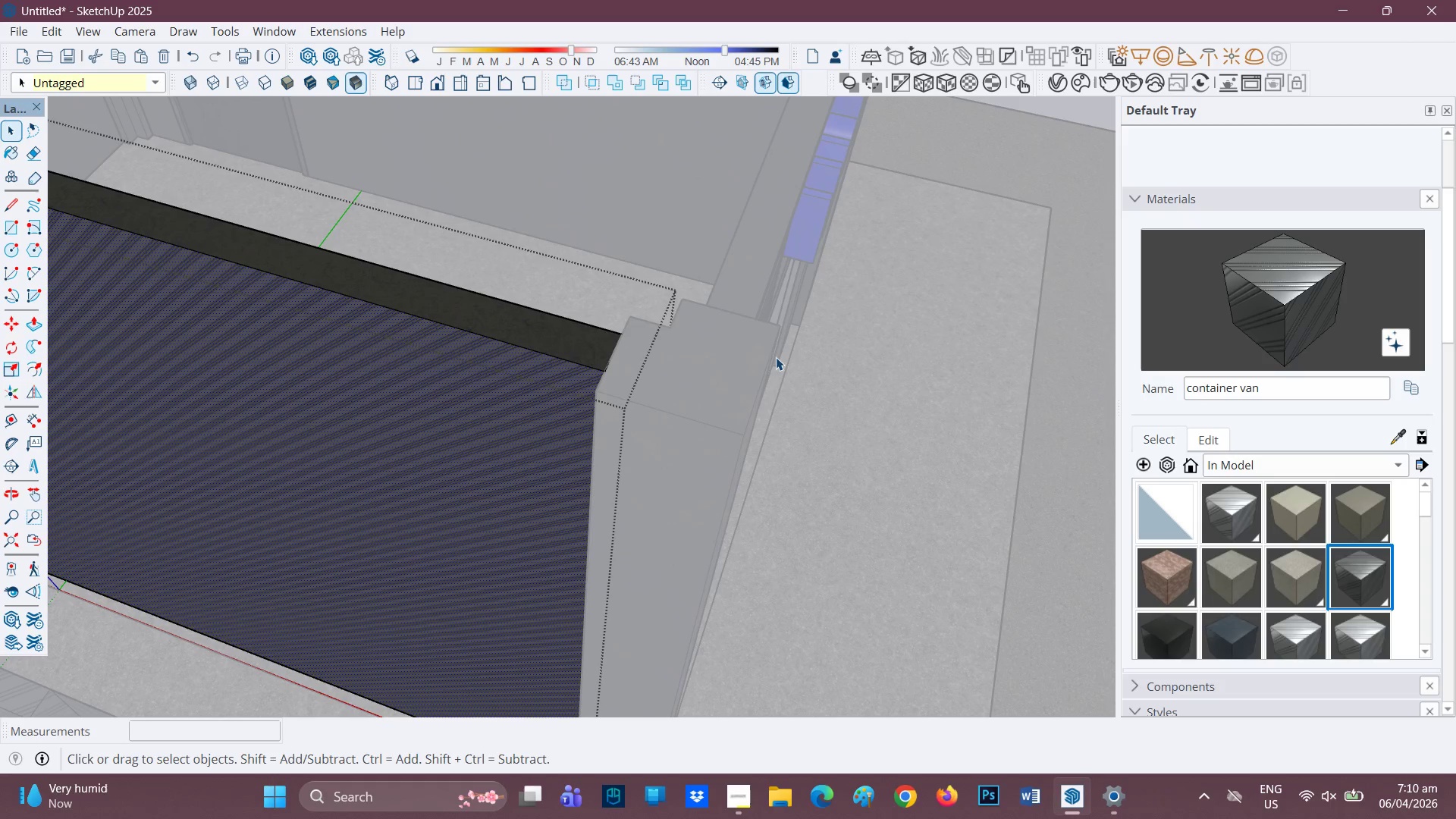 
scroll: coordinate [471, 475], scroll_direction: down, amount: 6.0
 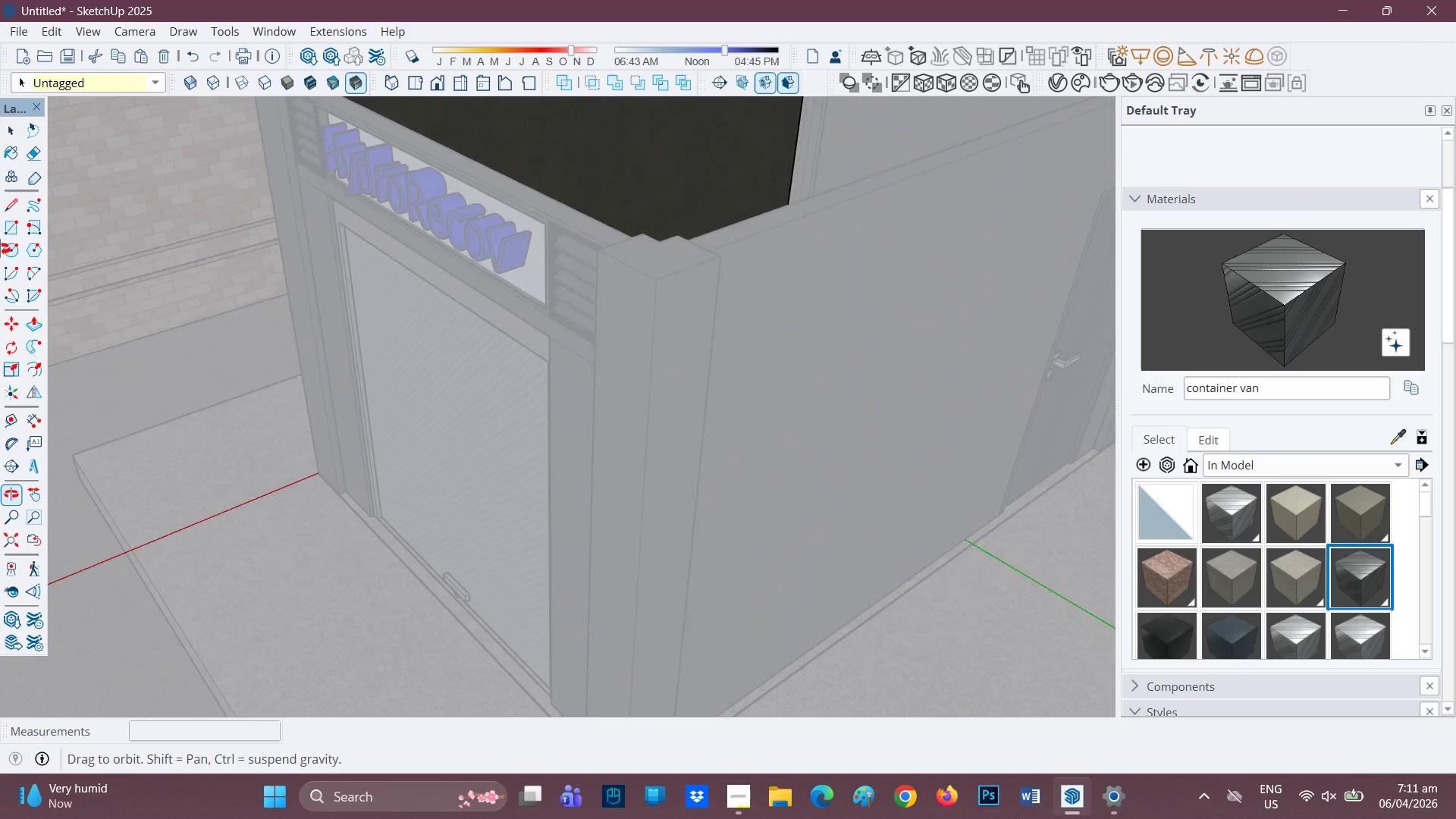 
key(Space)
 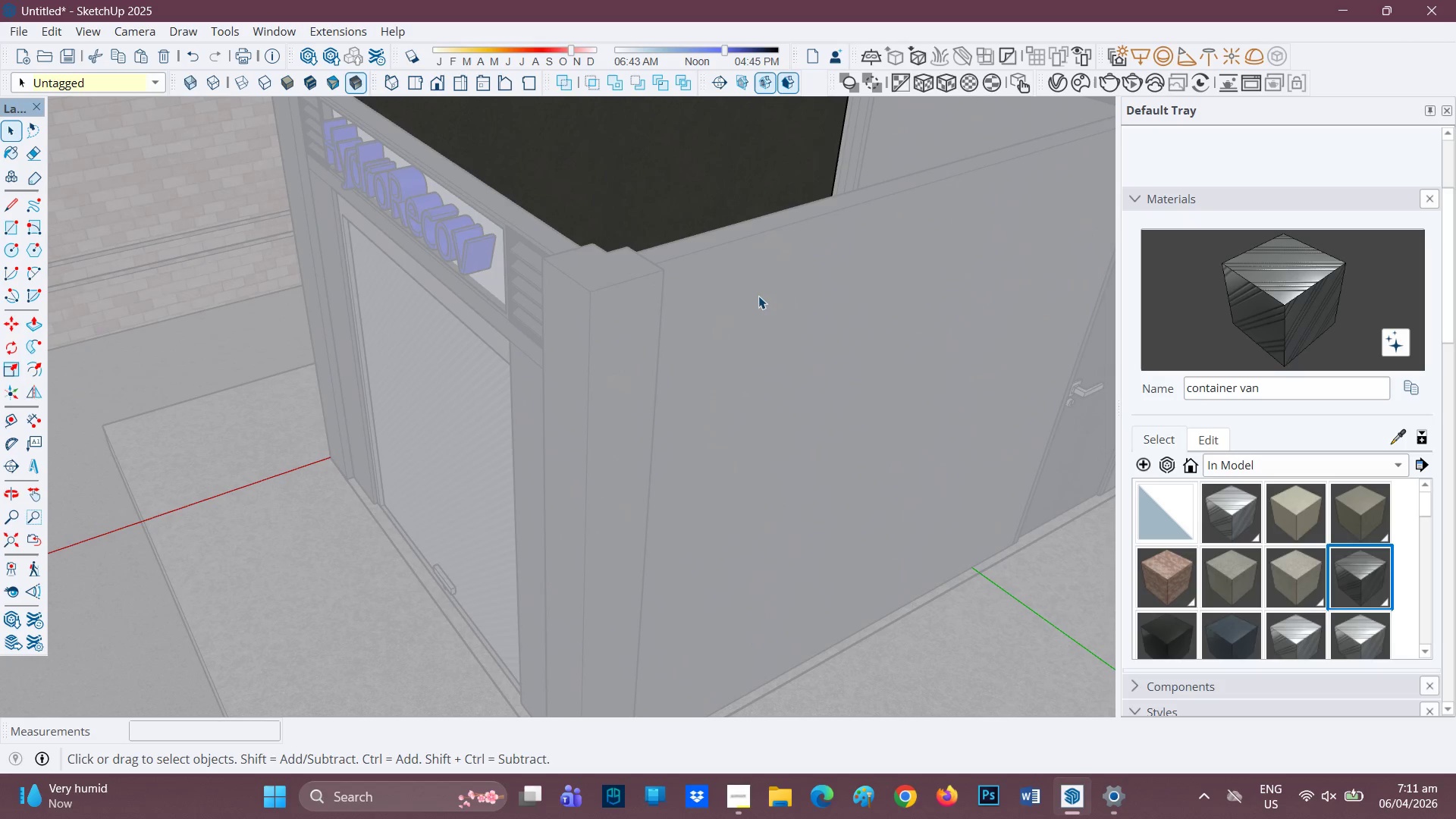 
left_click([758, 294])
 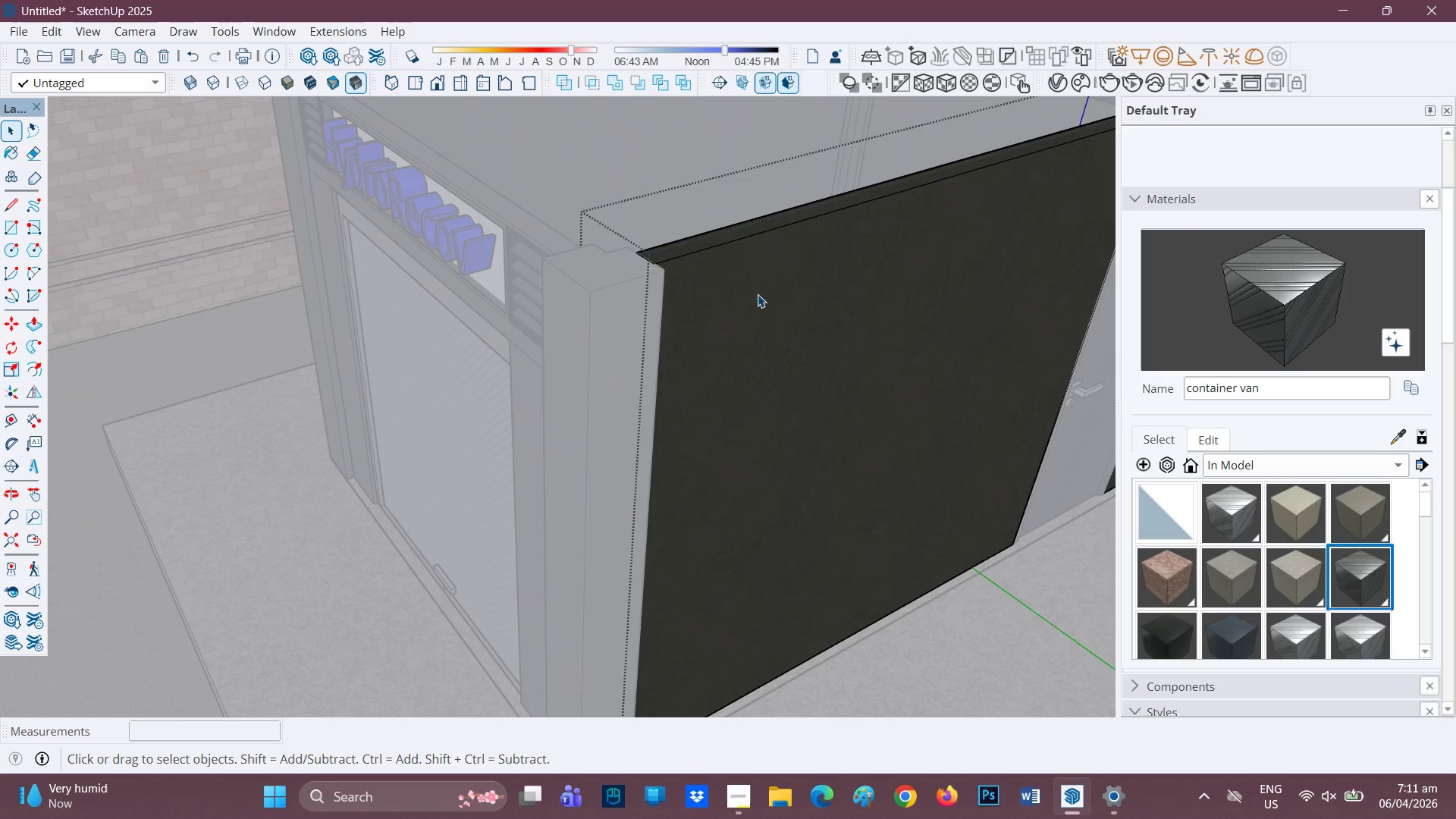 
triple_click([757, 295])
 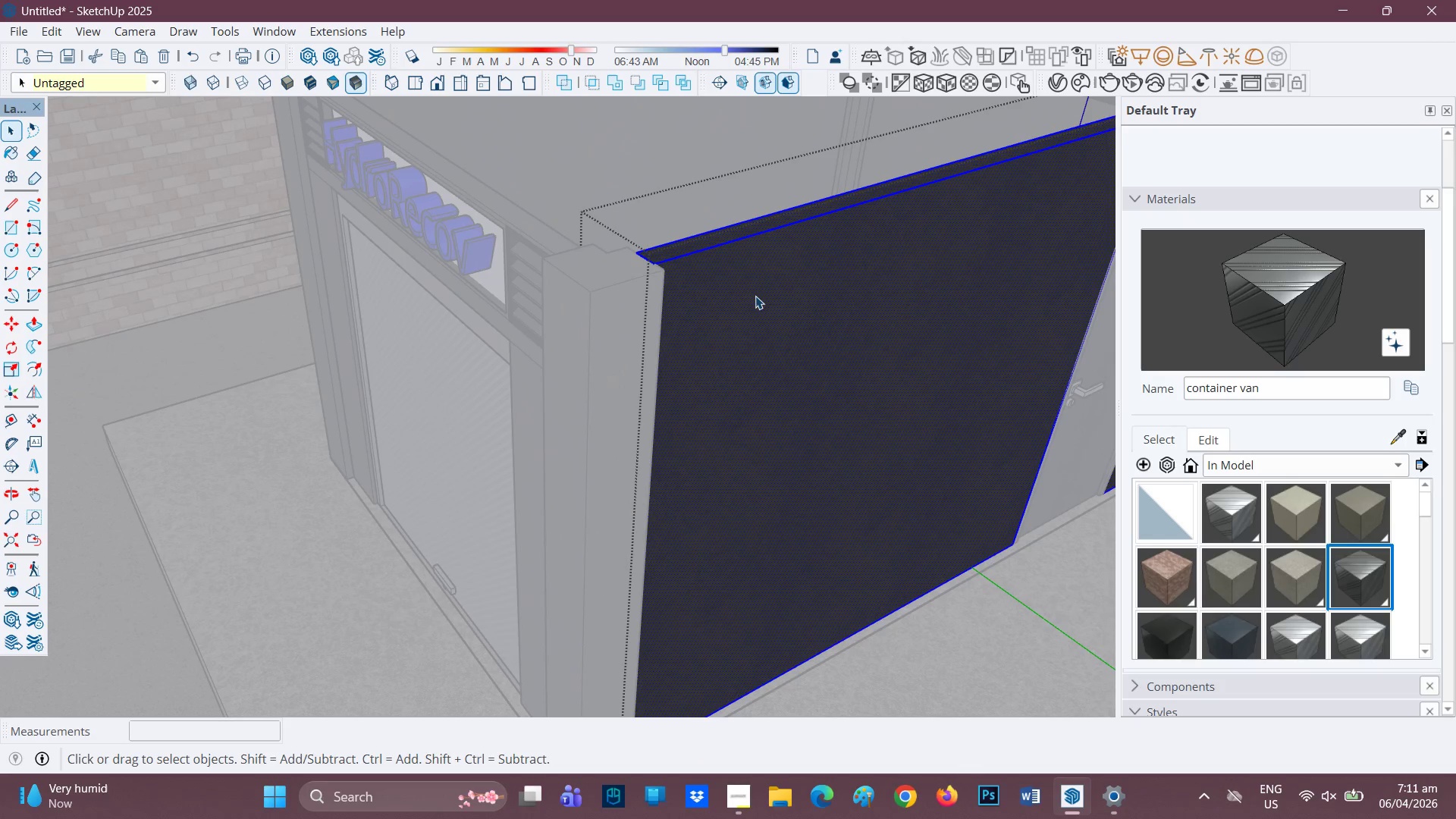 
triple_click([755, 296])
 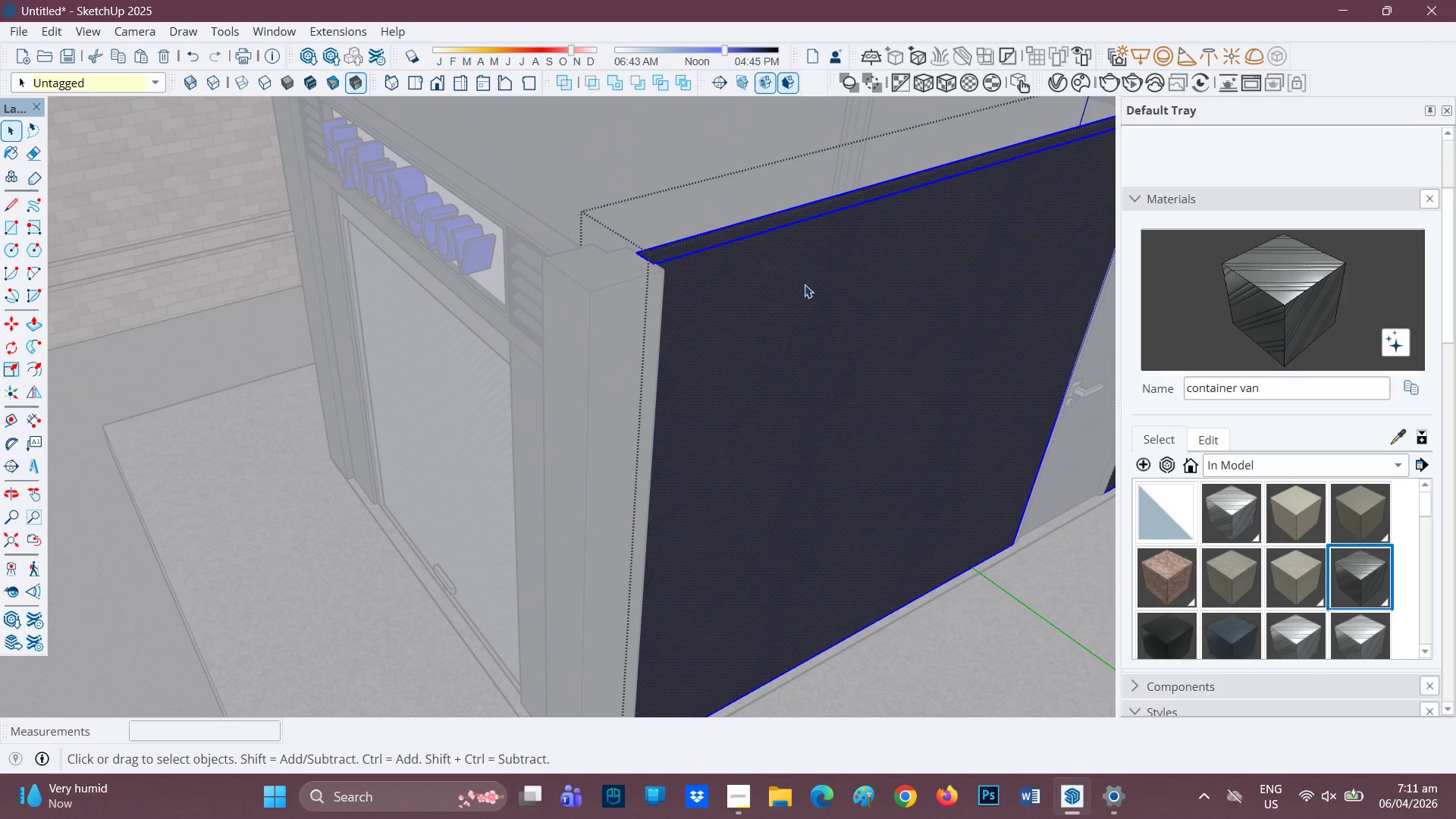 
triple_click([805, 284])
 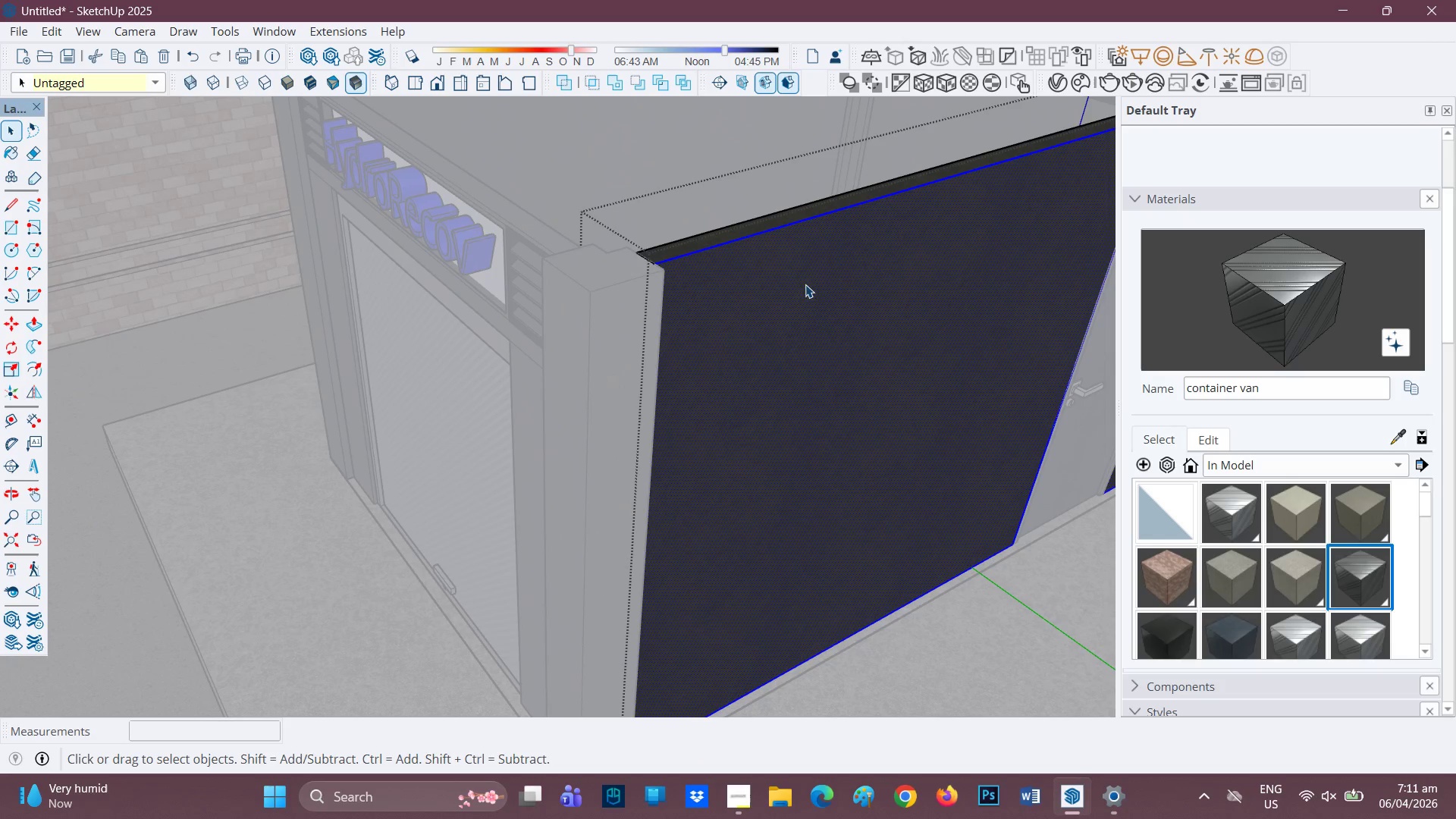 
triple_click([806, 284])
 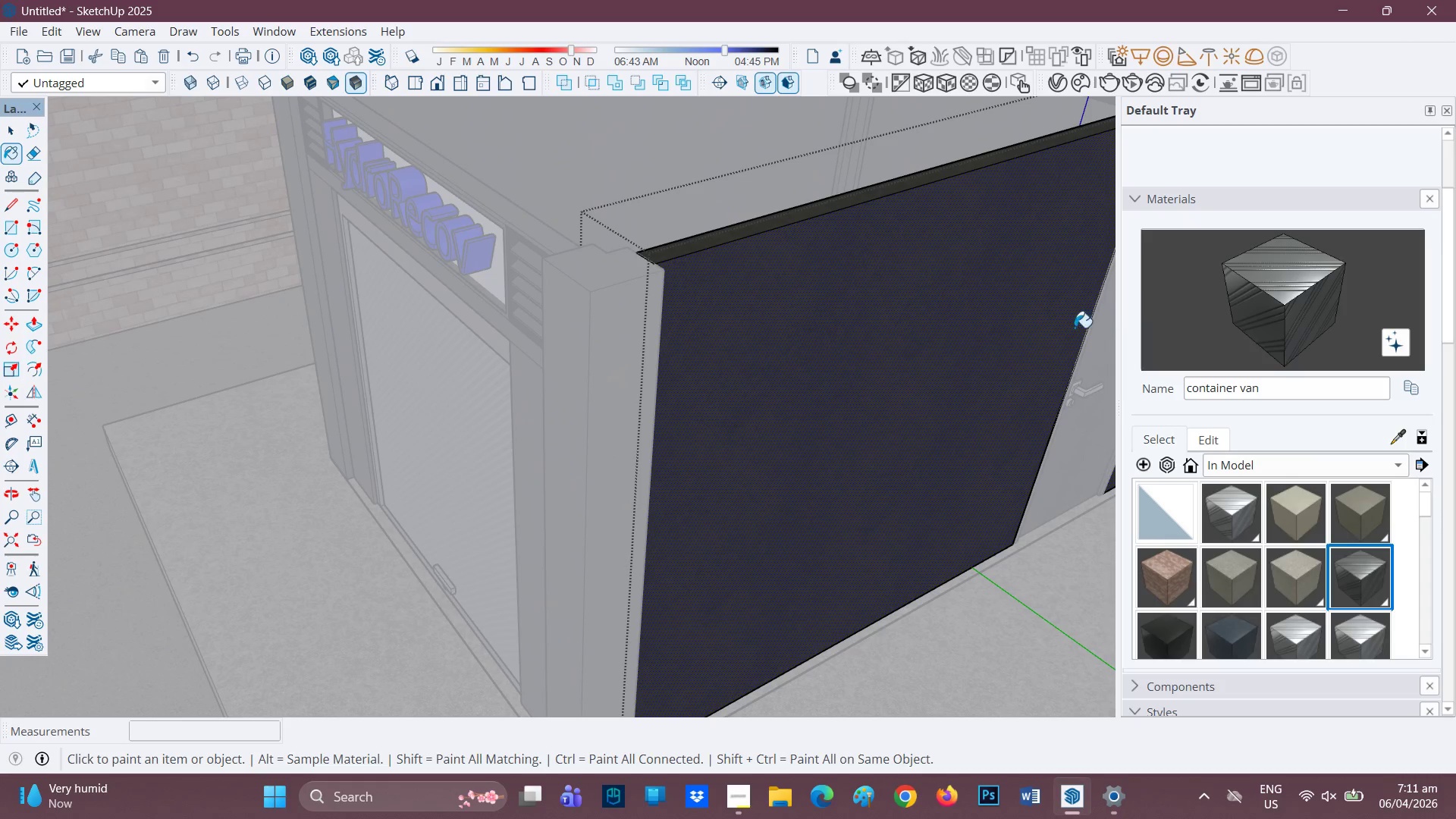 
scroll: coordinate [963, 356], scroll_direction: down, amount: 2.0
 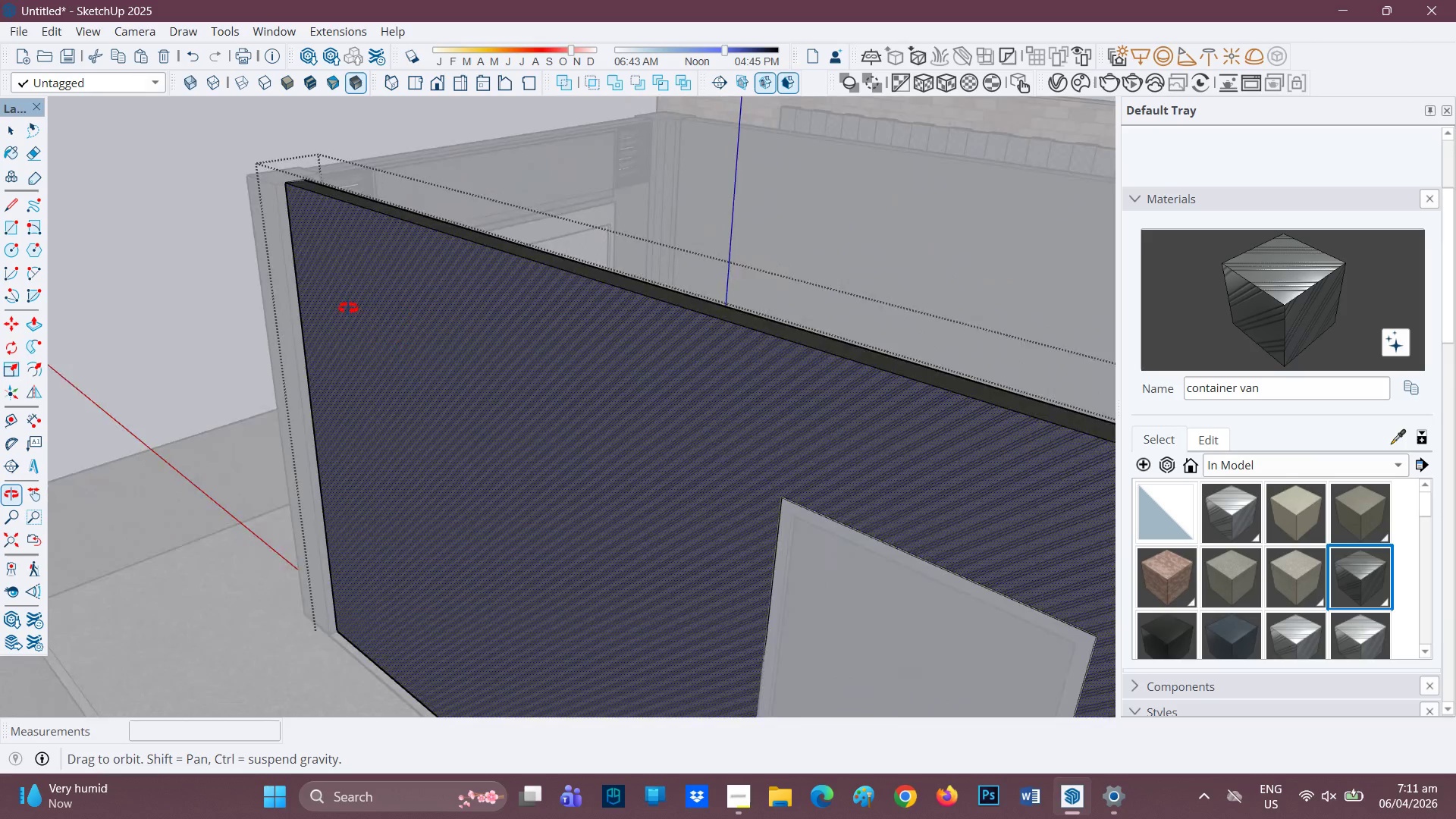 
key(Space)
 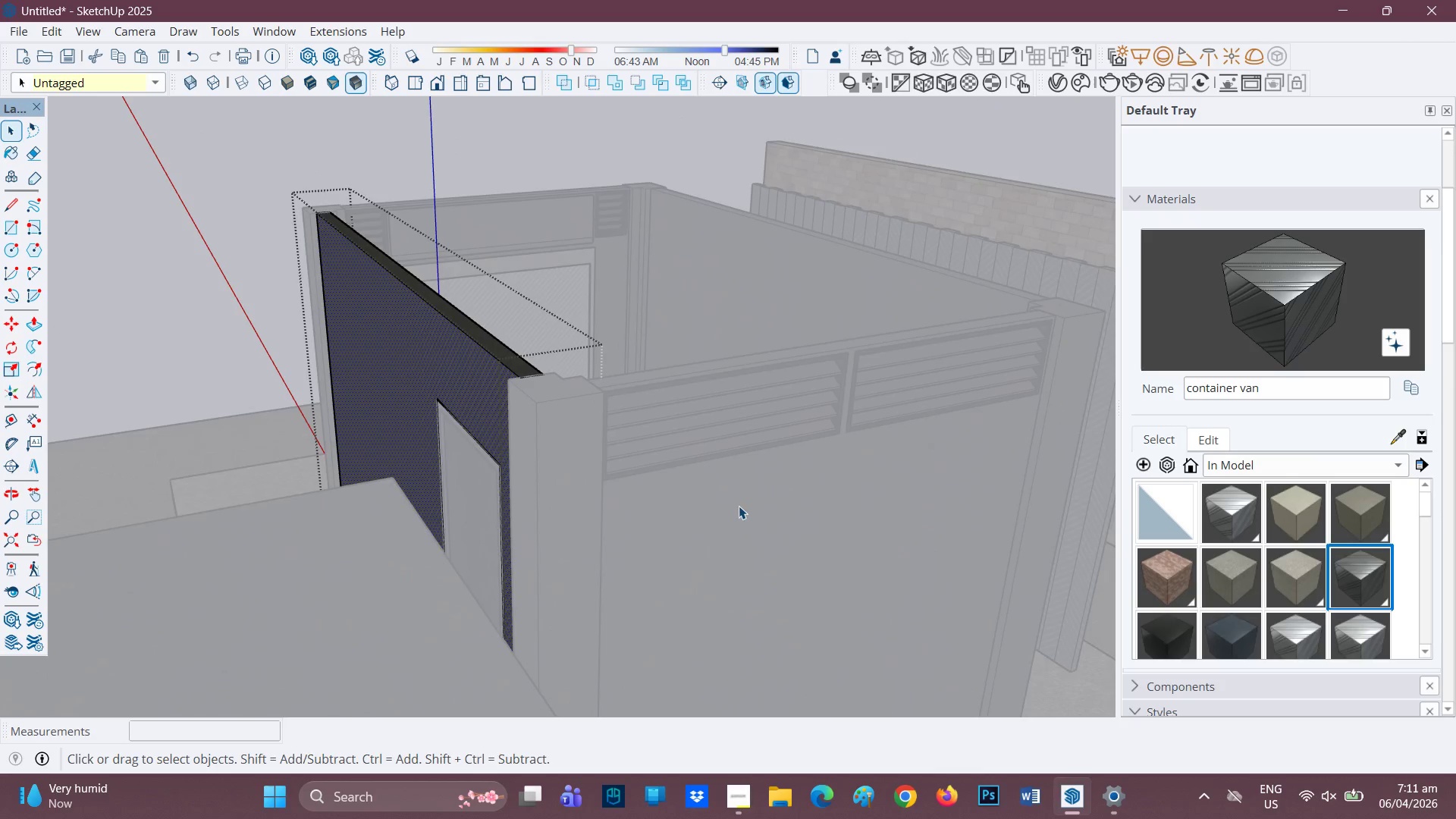 
scroll: coordinate [696, 451], scroll_direction: down, amount: 5.0
 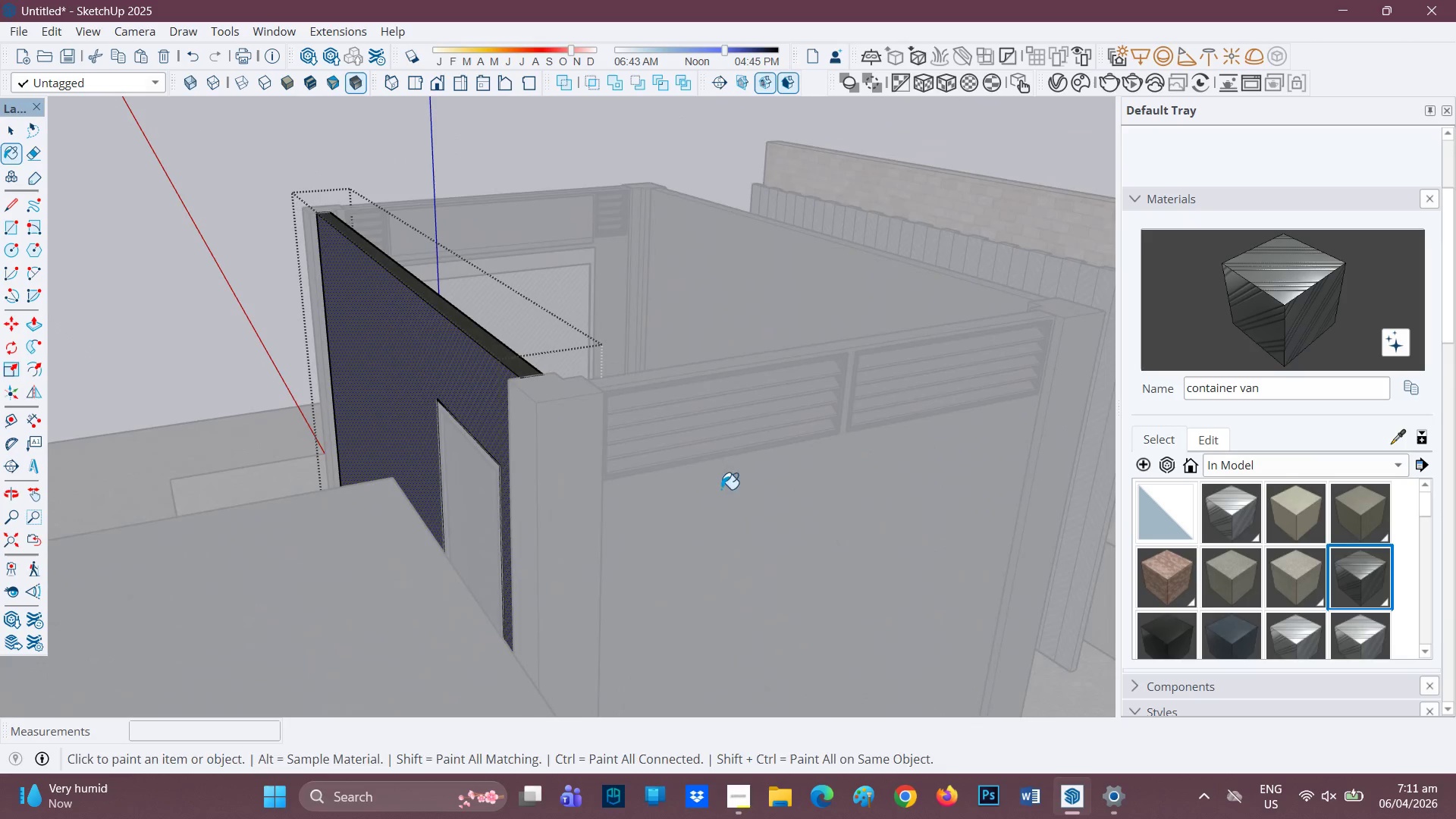 
double_click([739, 506])
 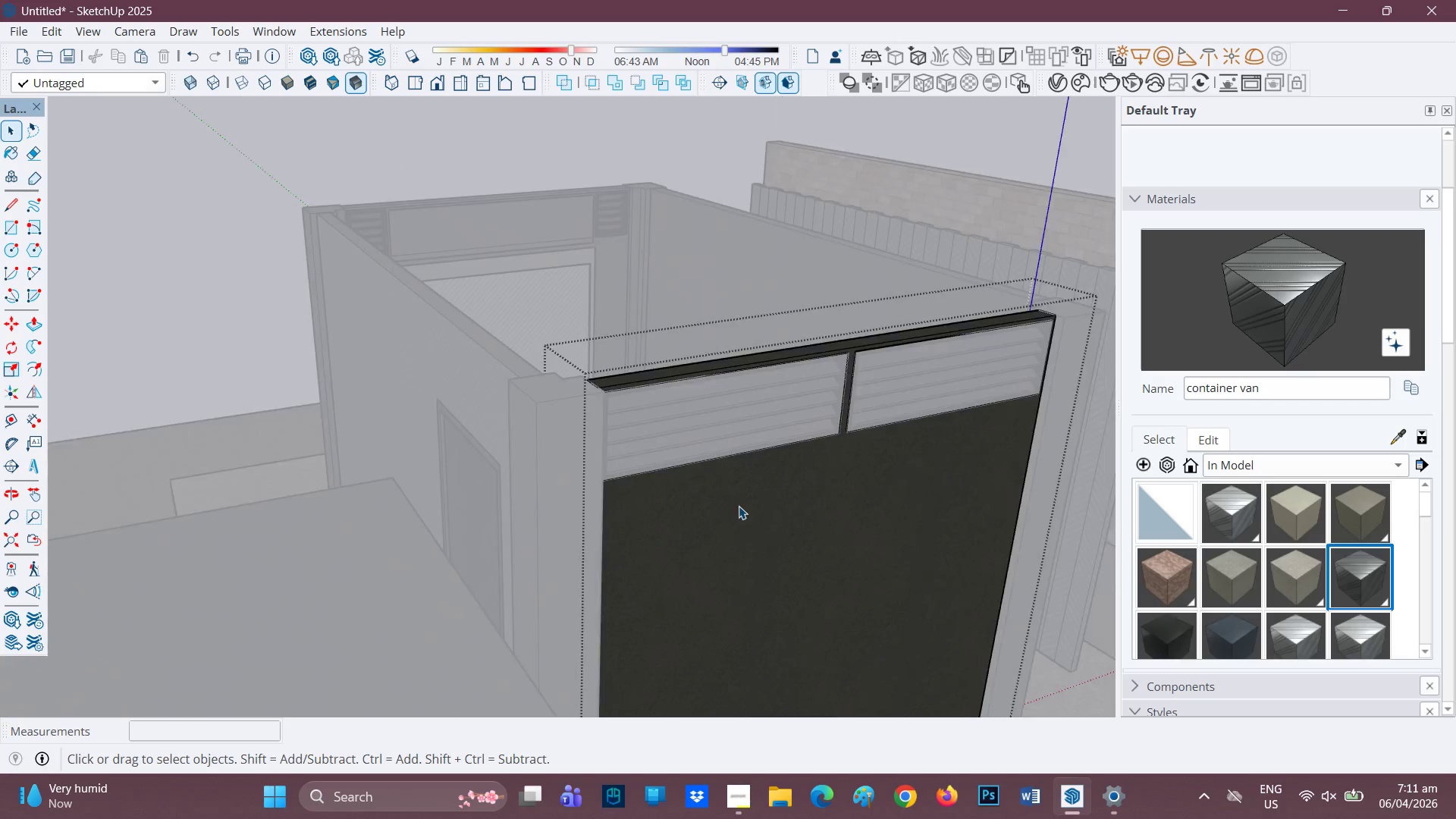 
triple_click([739, 506])
 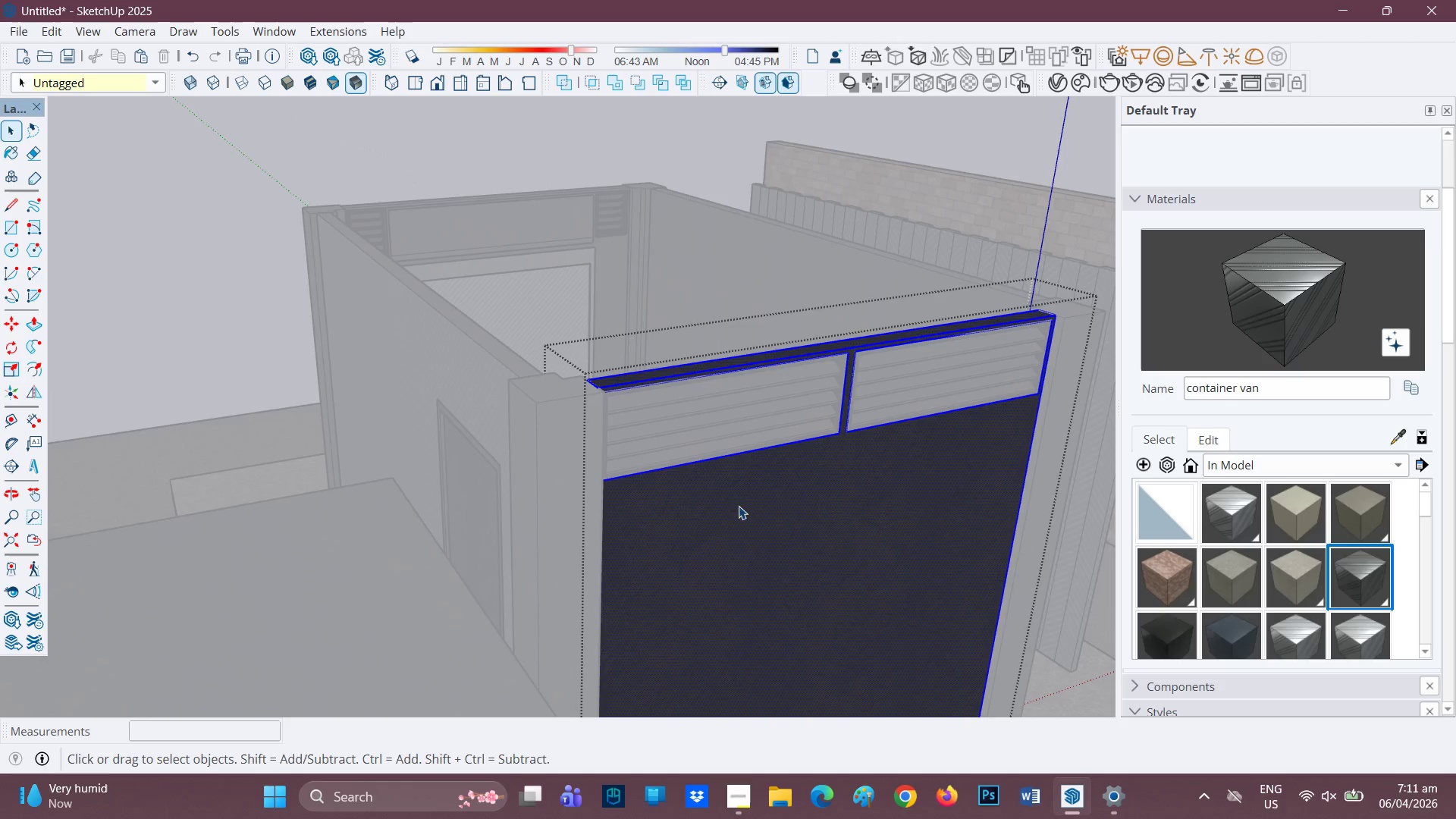 
triple_click([738, 506])
 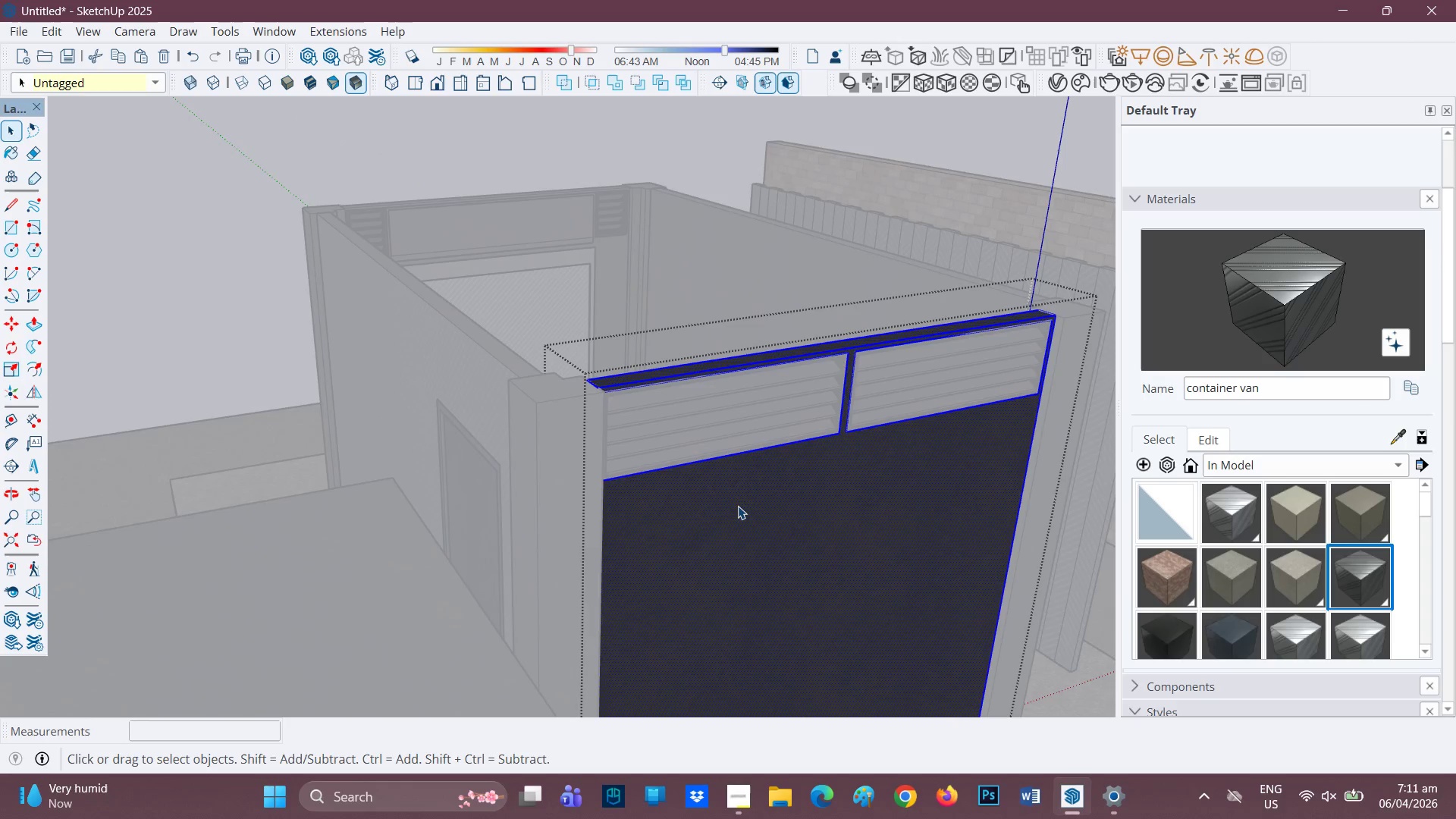 
triple_click([738, 506])
 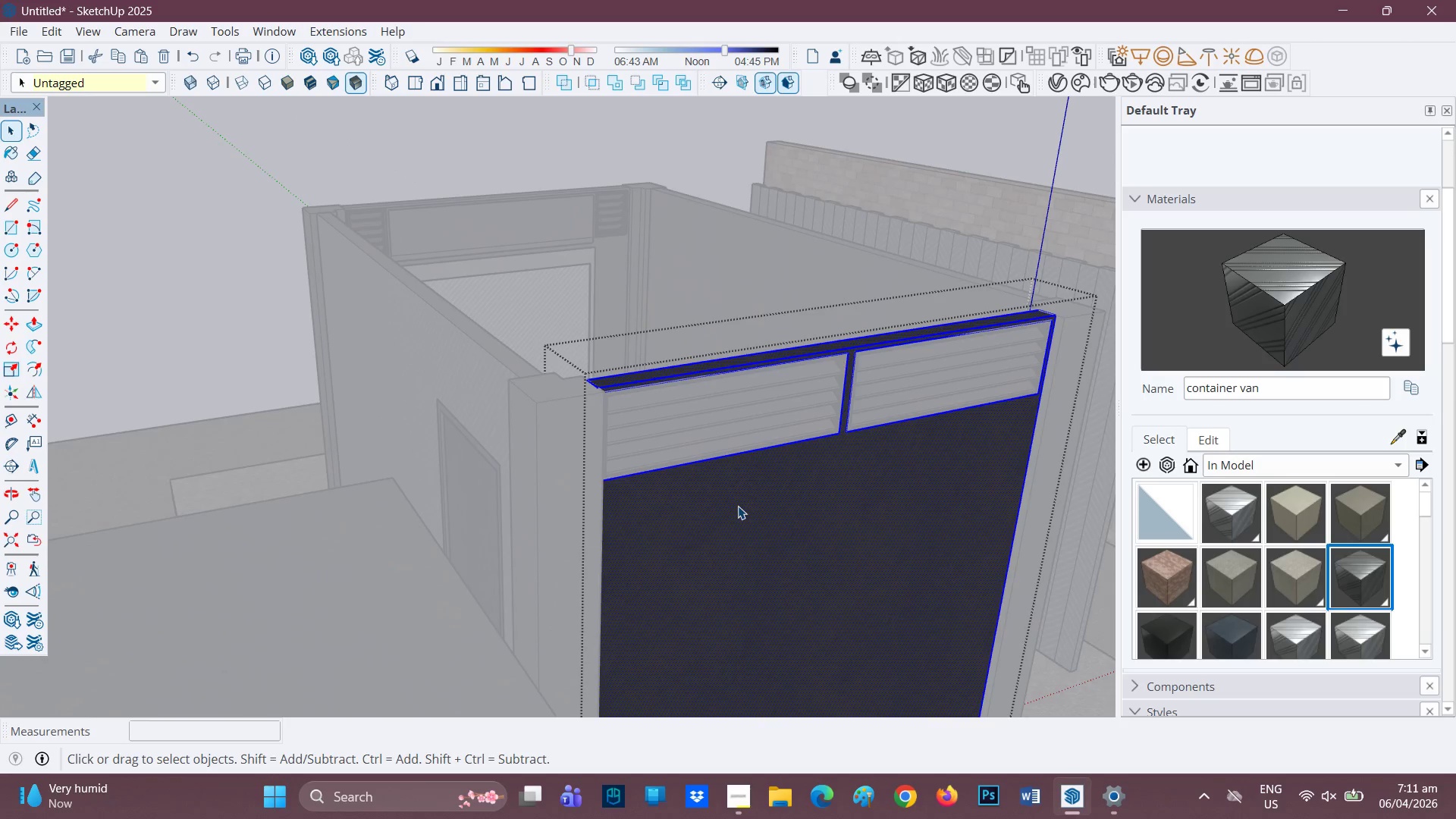 
triple_click([737, 506])
 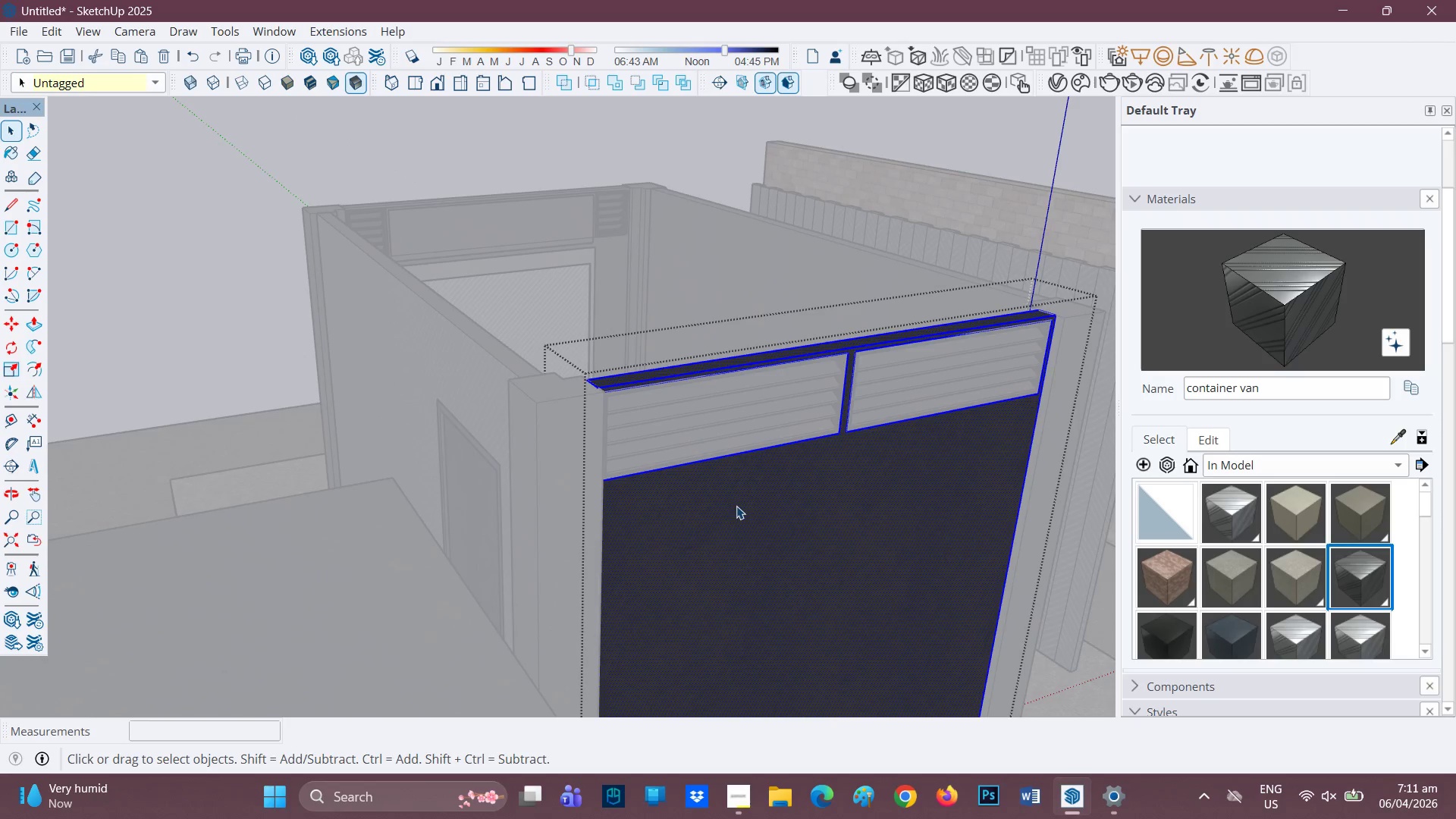 
triple_click([736, 506])
 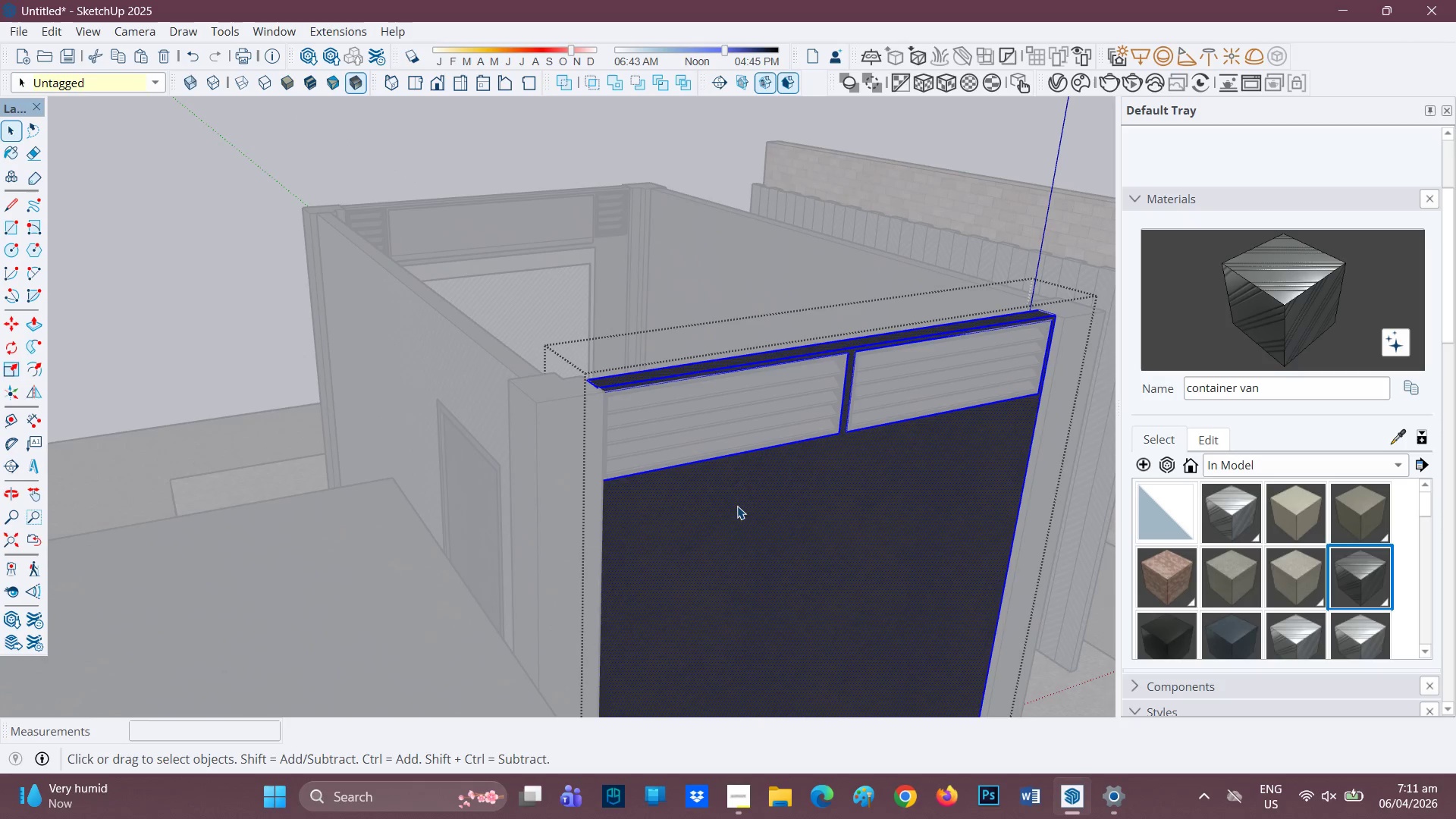 
triple_click([737, 506])
 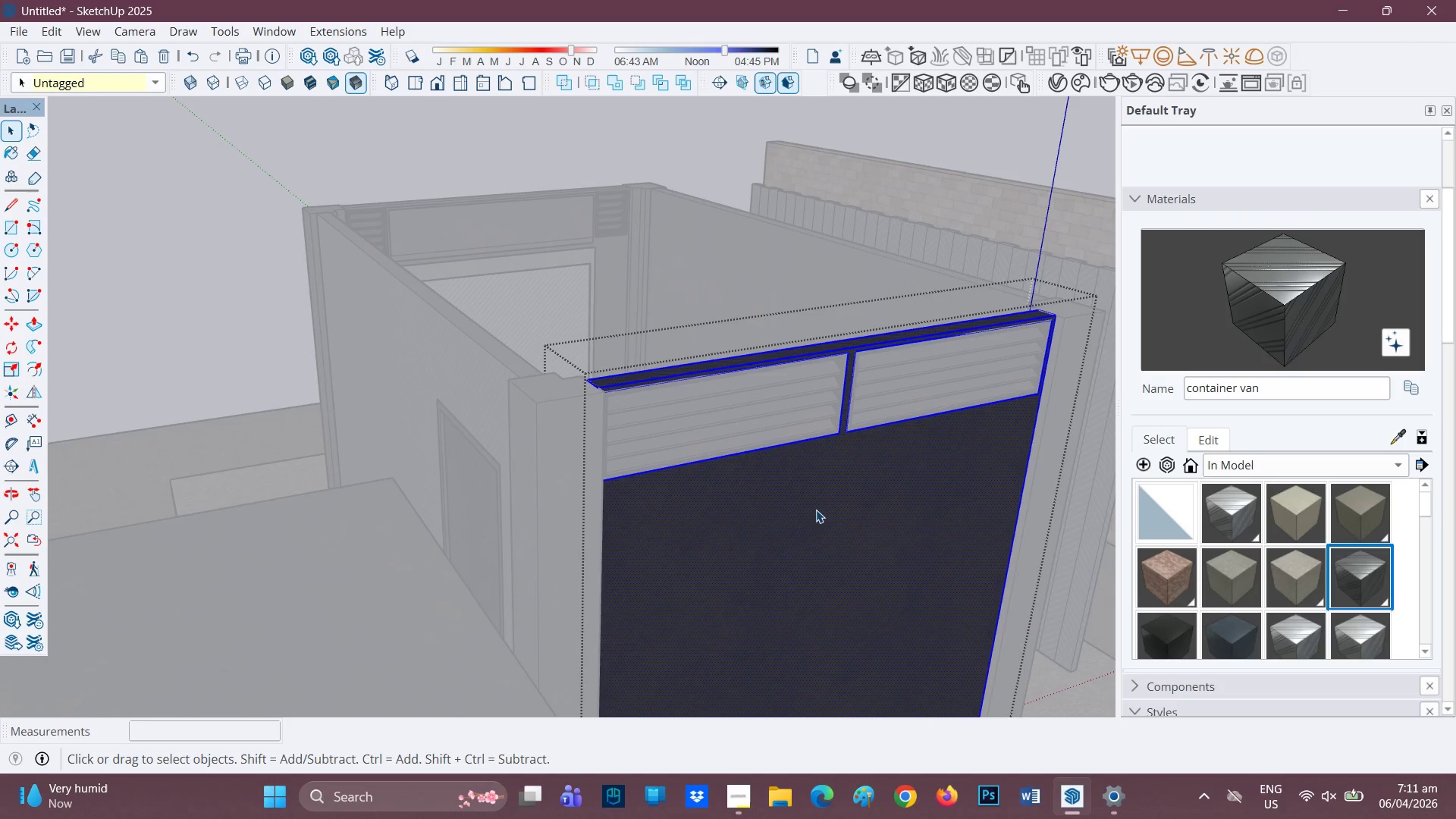 
double_click([817, 510])
 